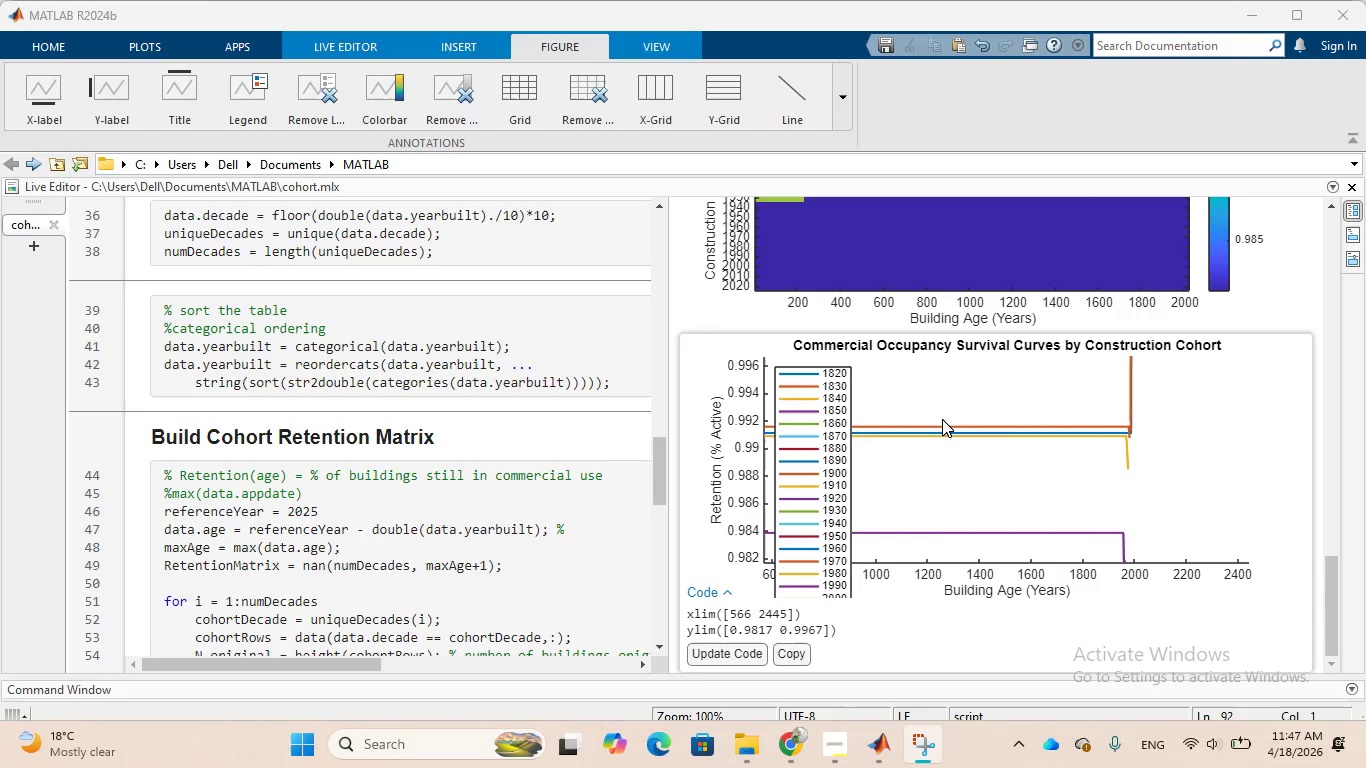 
left_click_drag(start_coordinate=[664, 451], to_coordinate=[664, 546])
 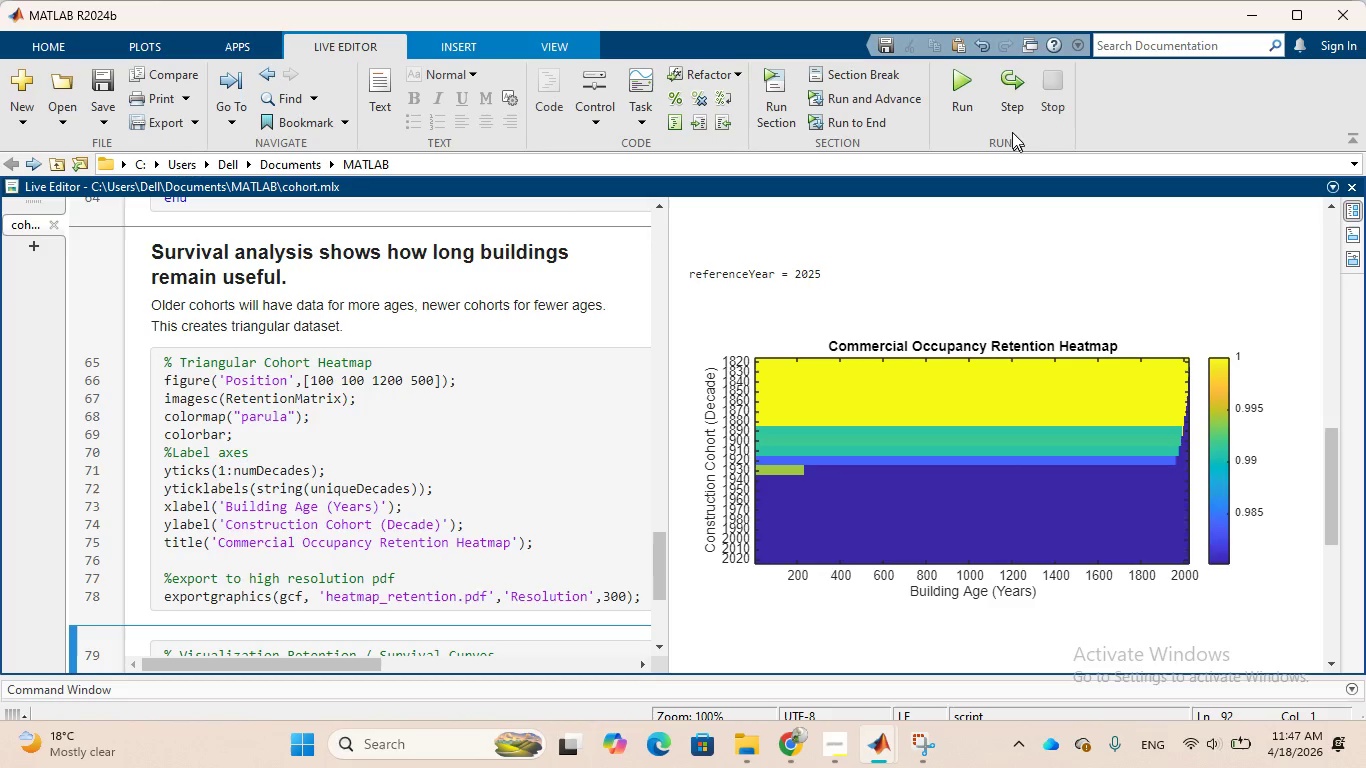 
left_click([973, 106])
 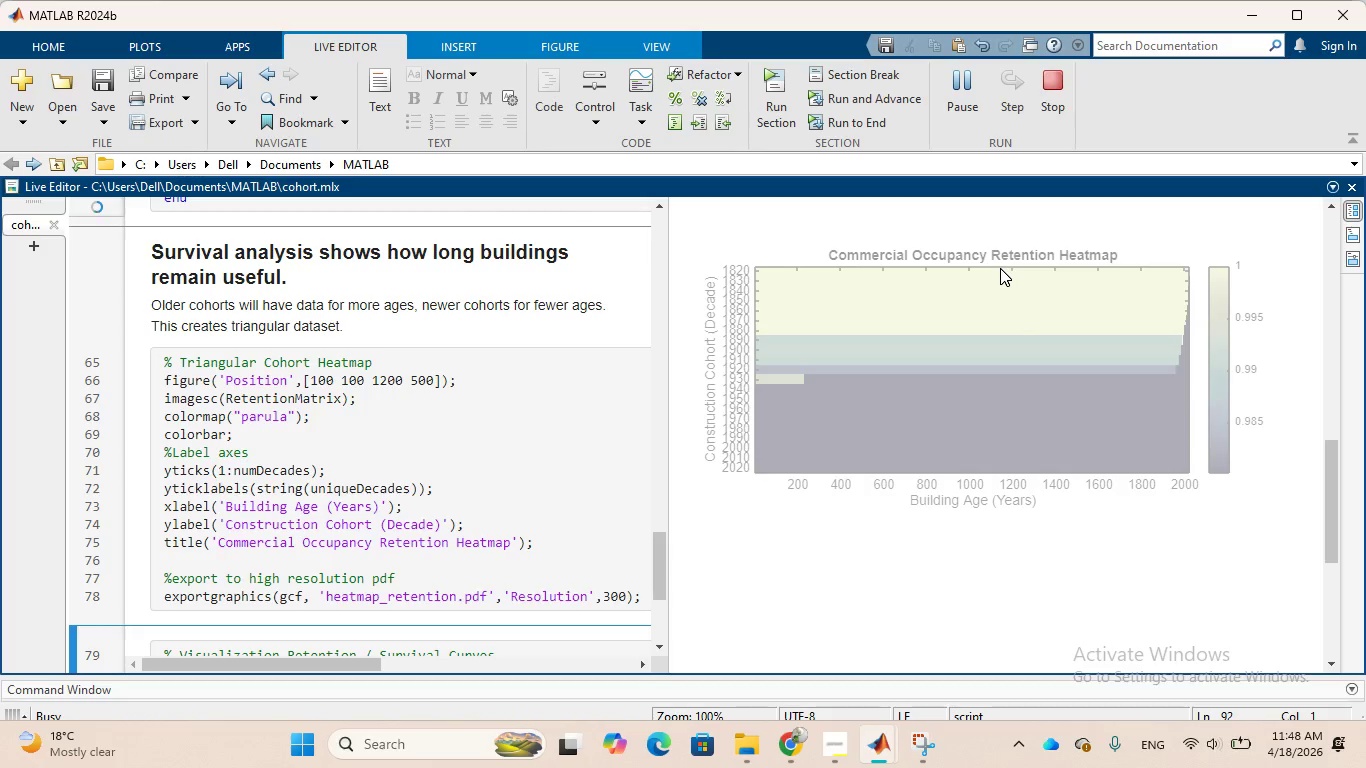 
wait(65.25)
 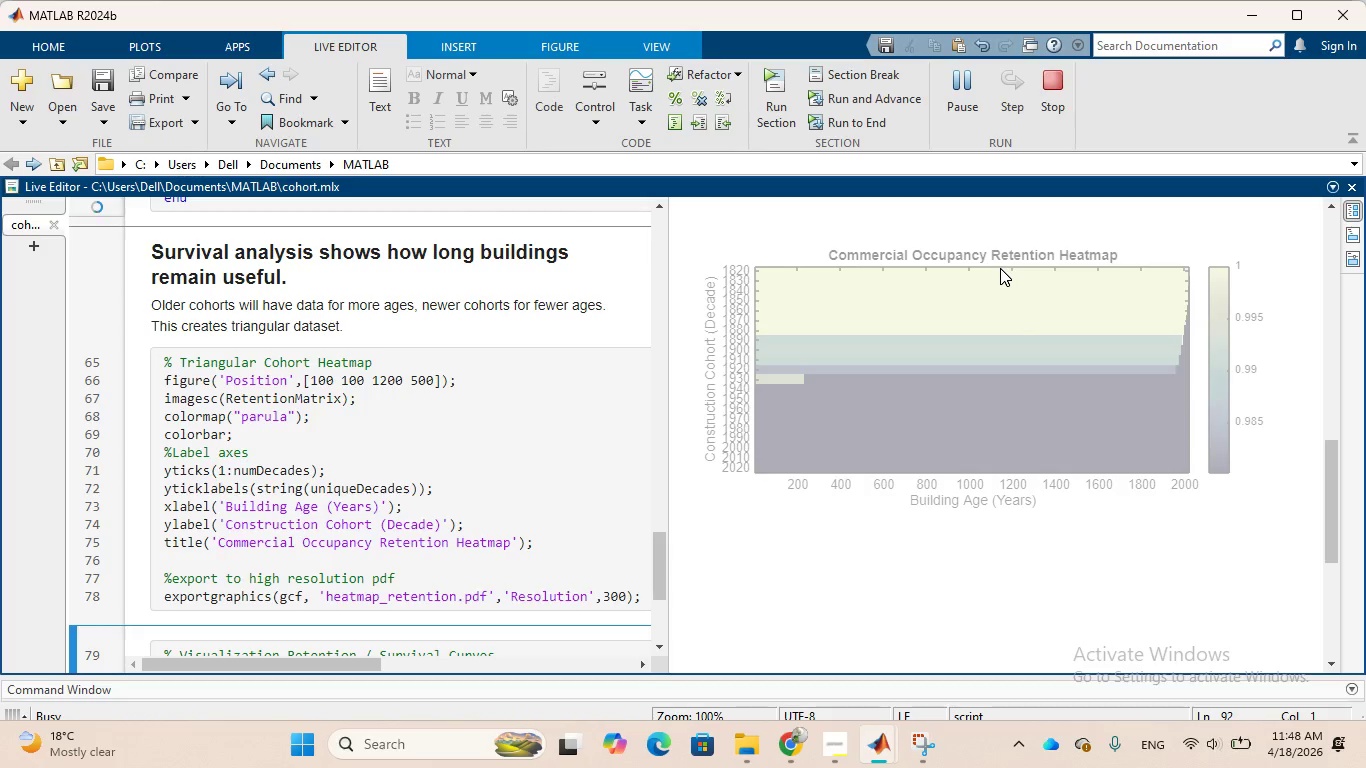 
scroll: coordinate [1211, 533], scroll_direction: down, amount: 3.0
 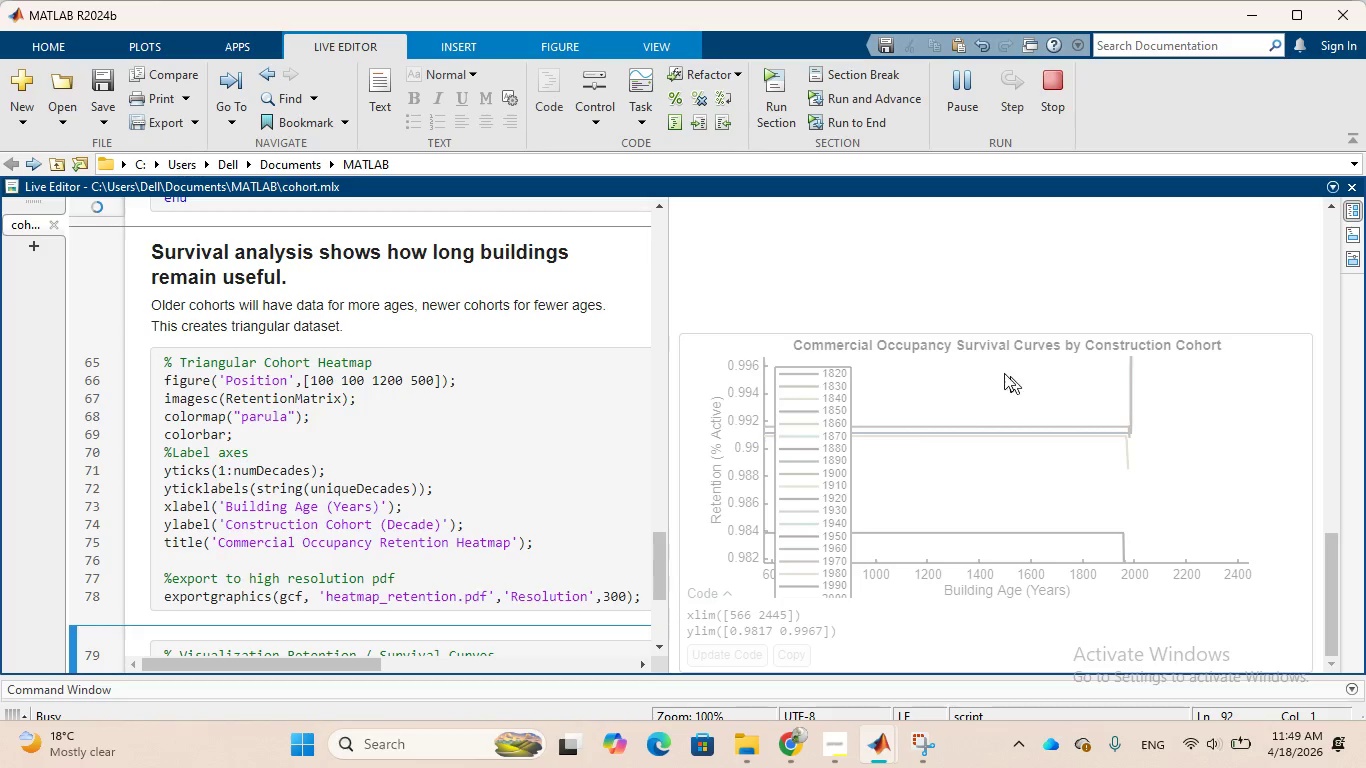 
wait(7.08)
 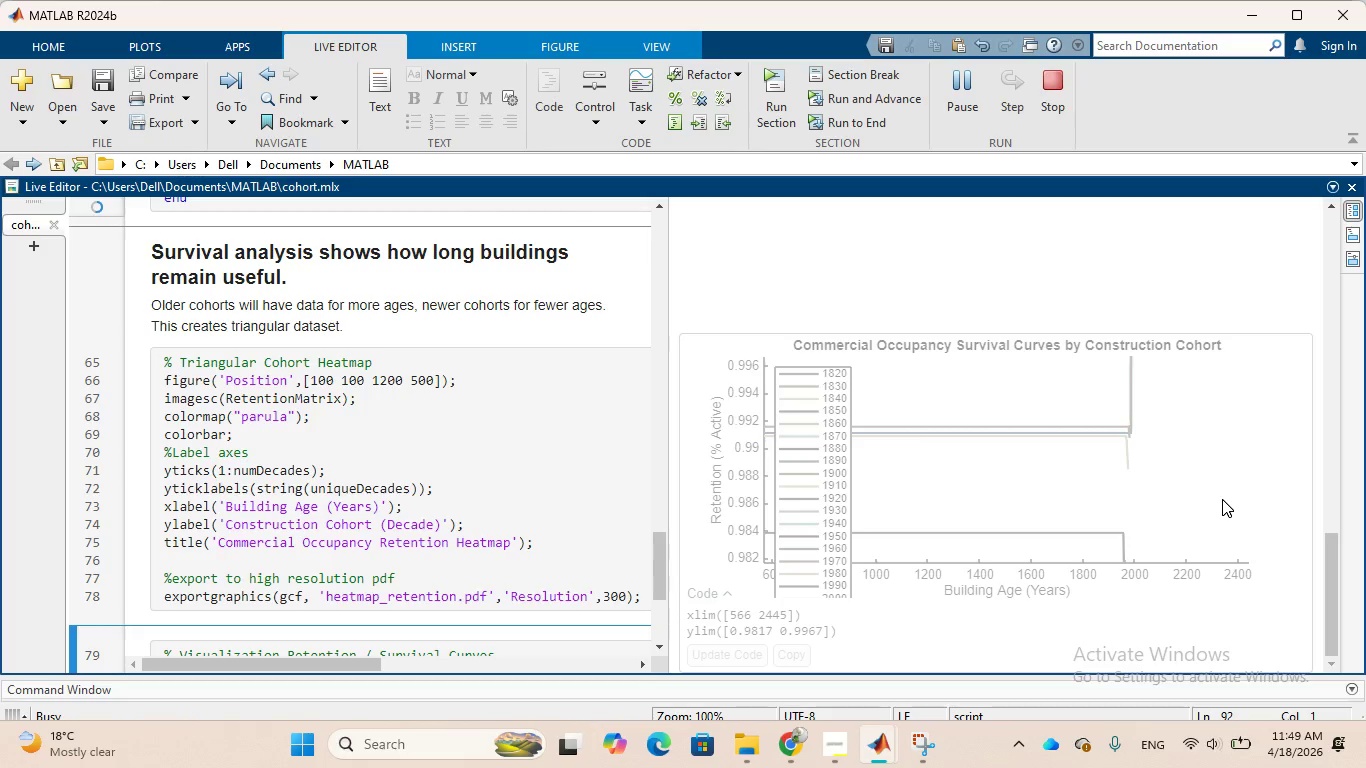 
left_click([609, 37])
 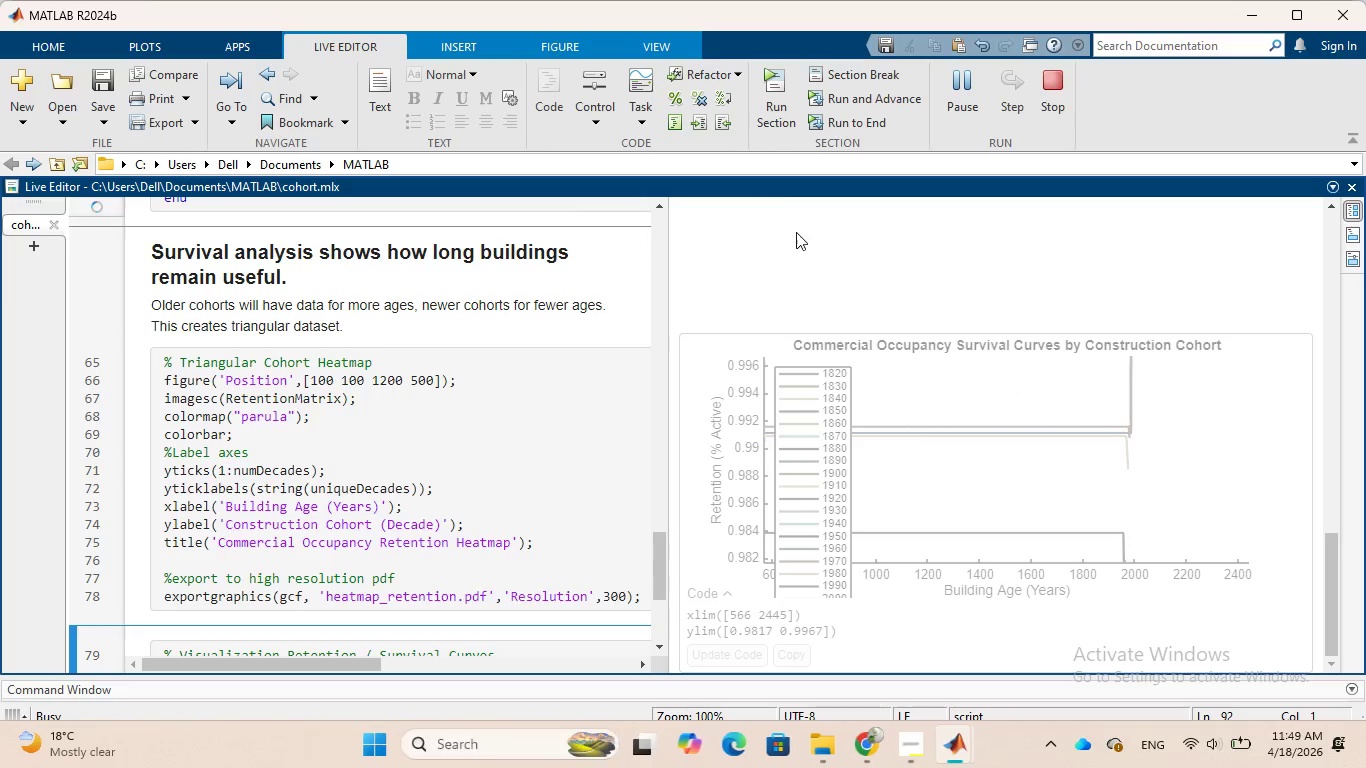 
mouse_move([774, 254])
 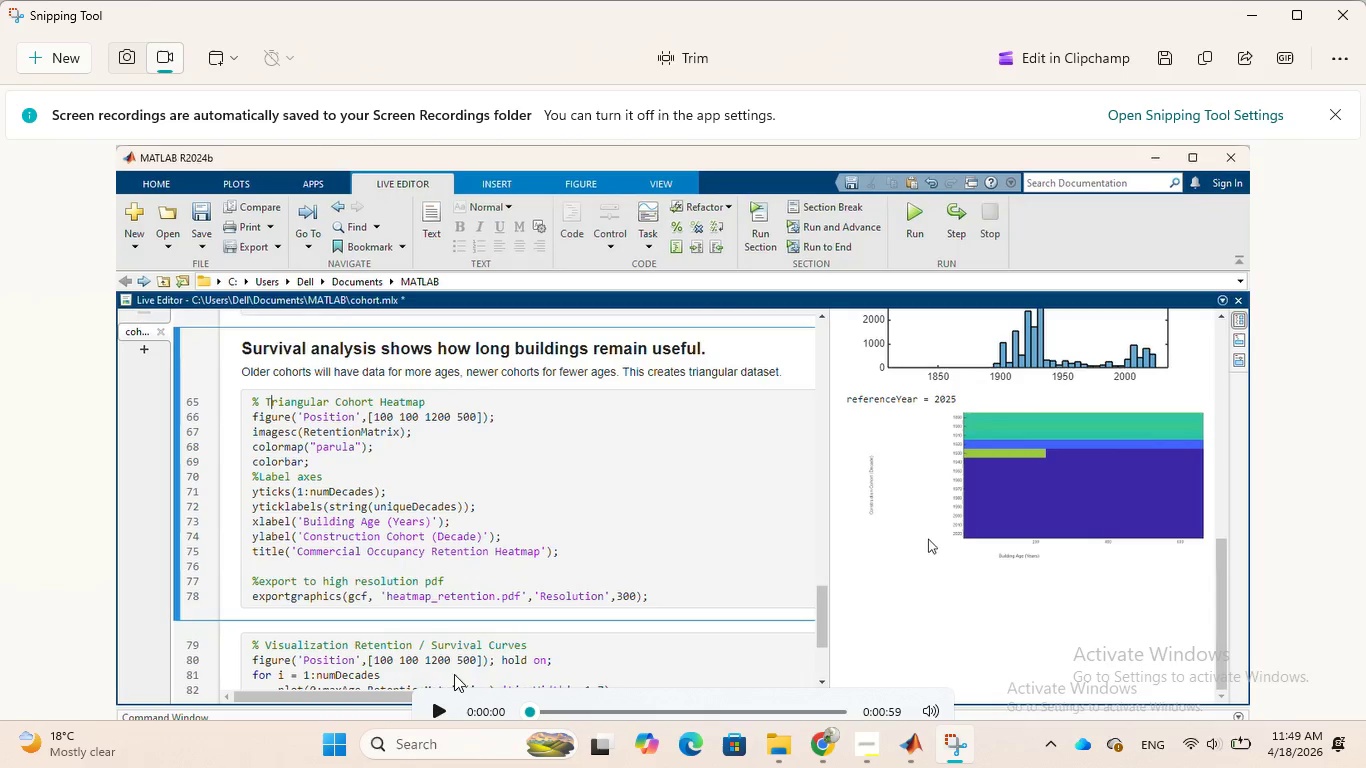 
left_click([440, 706])
 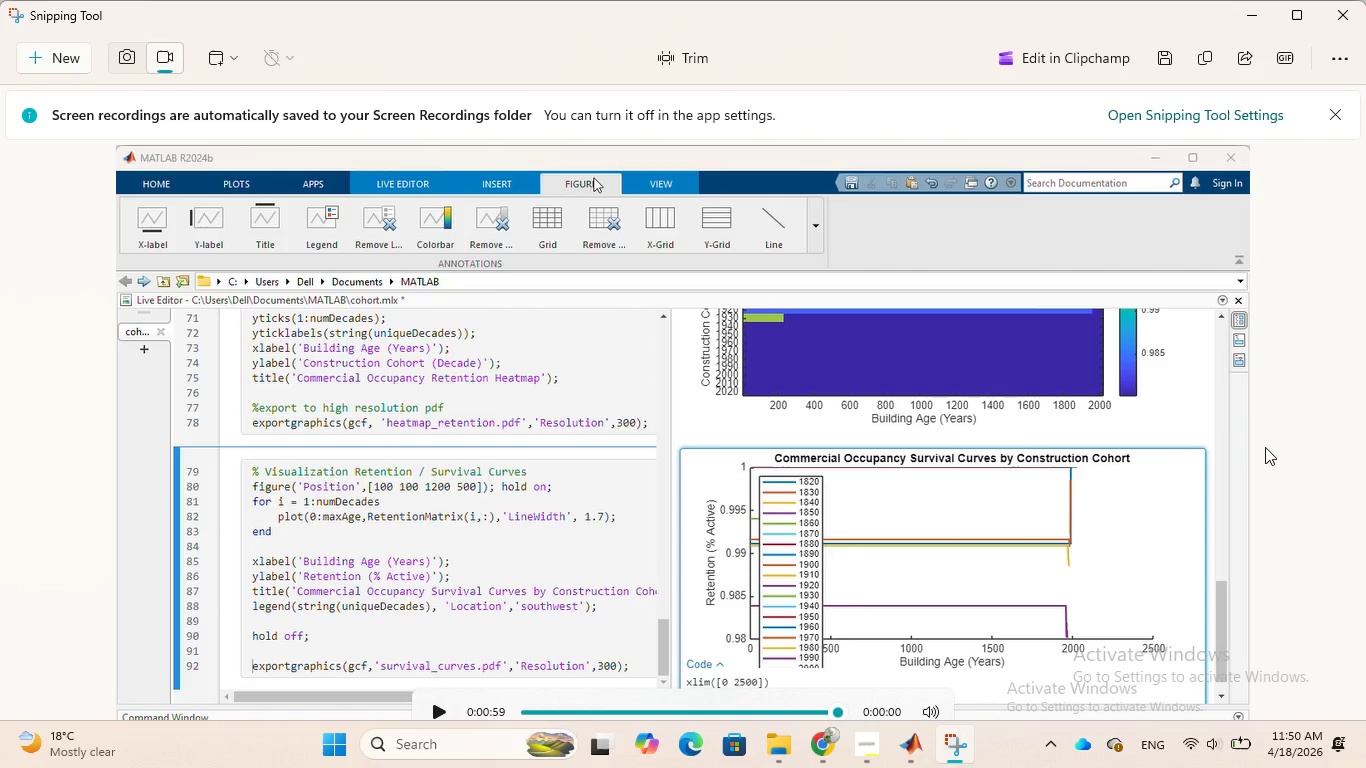 
wait(74.23)
 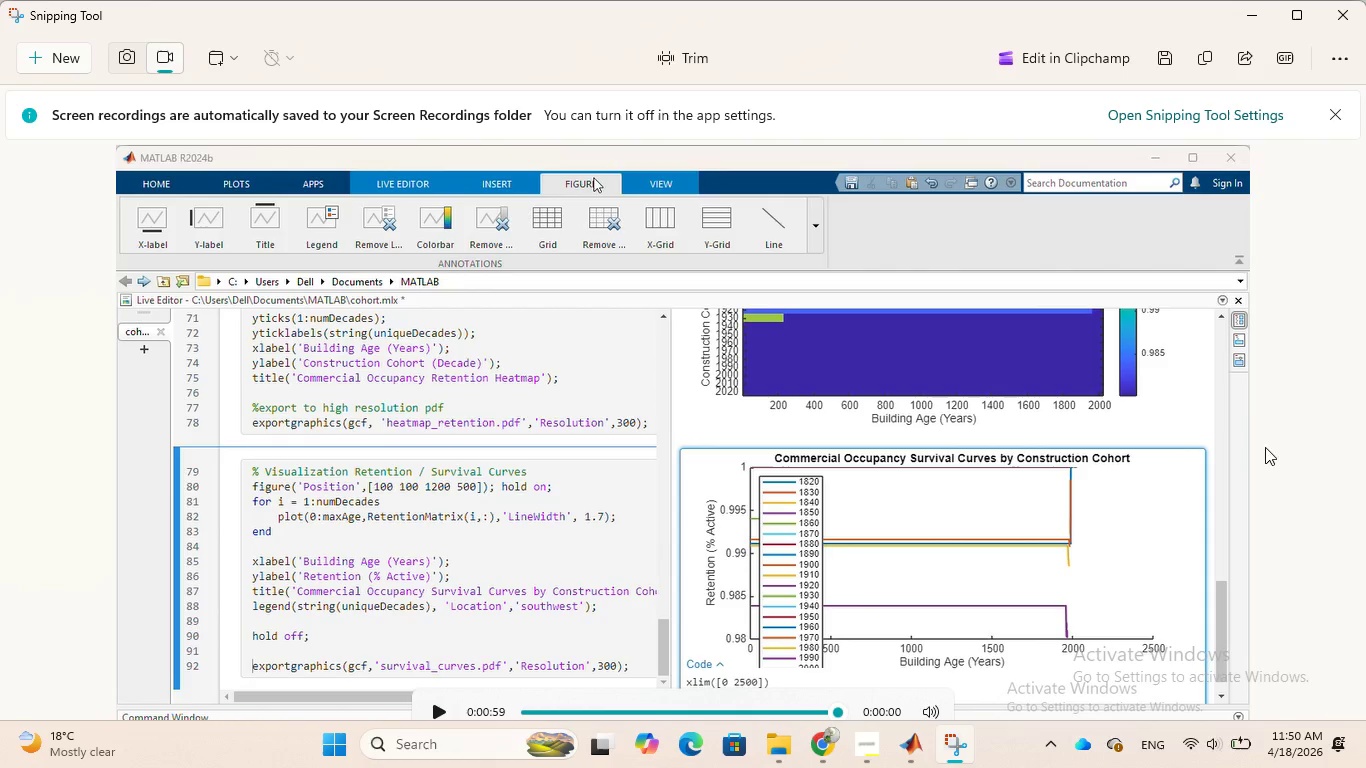 
left_click([1259, 17])
 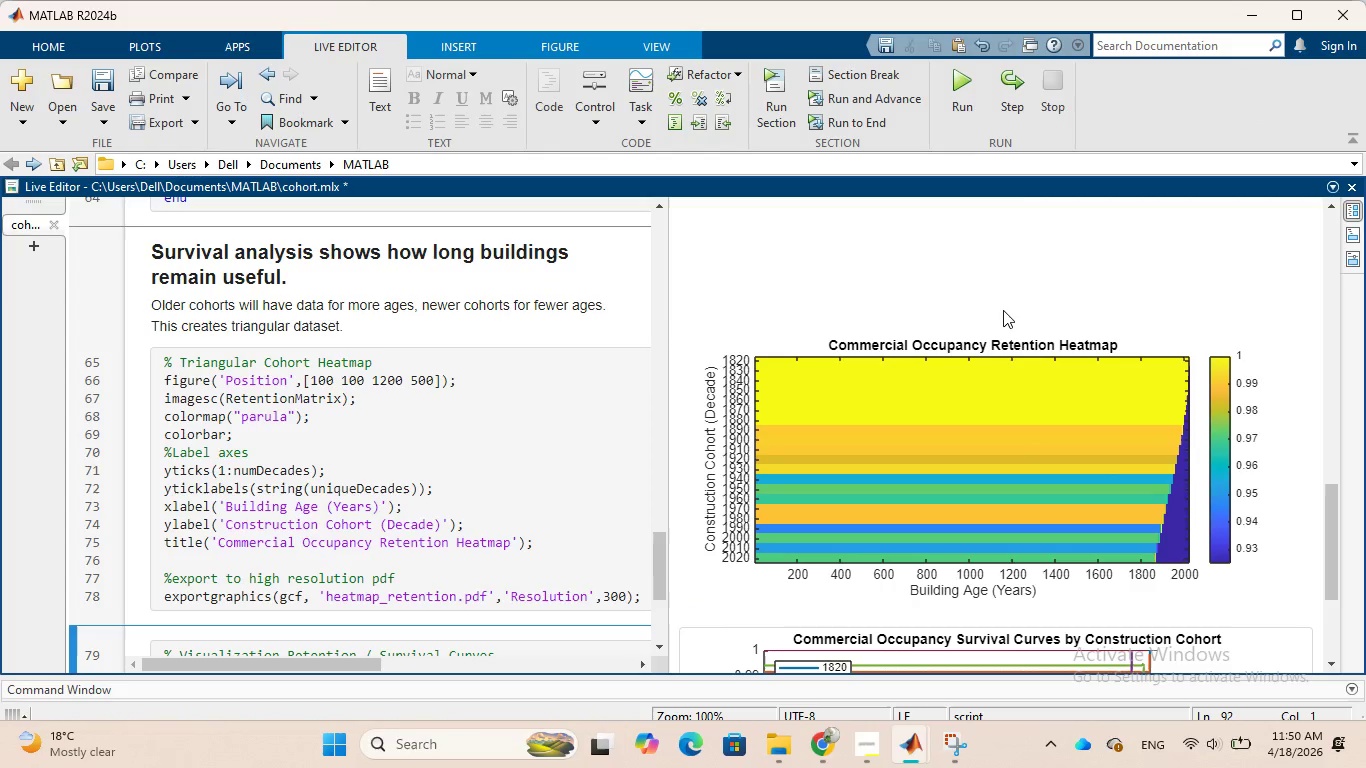 
scroll: coordinate [1001, 311], scroll_direction: down, amount: 2.0
 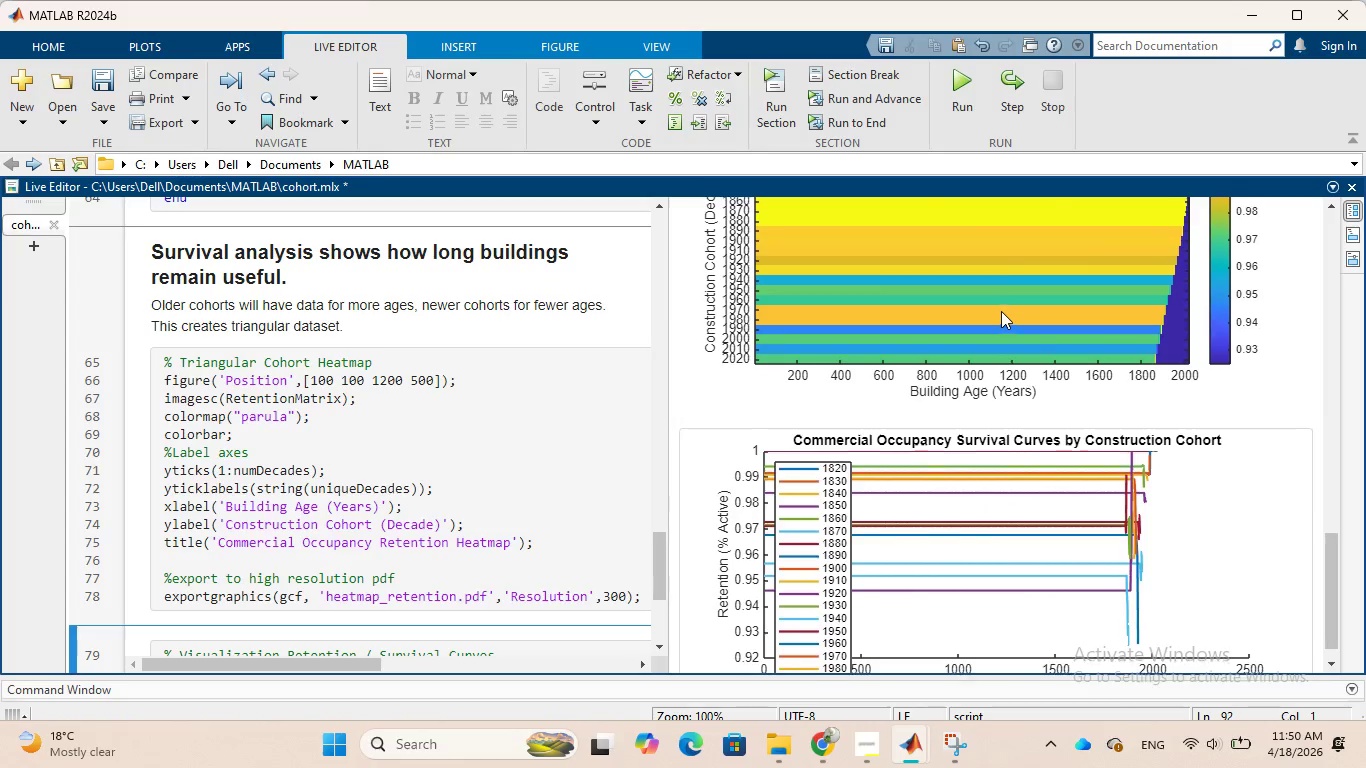 
scroll: coordinate [1001, 311], scroll_direction: up, amount: 1.0
 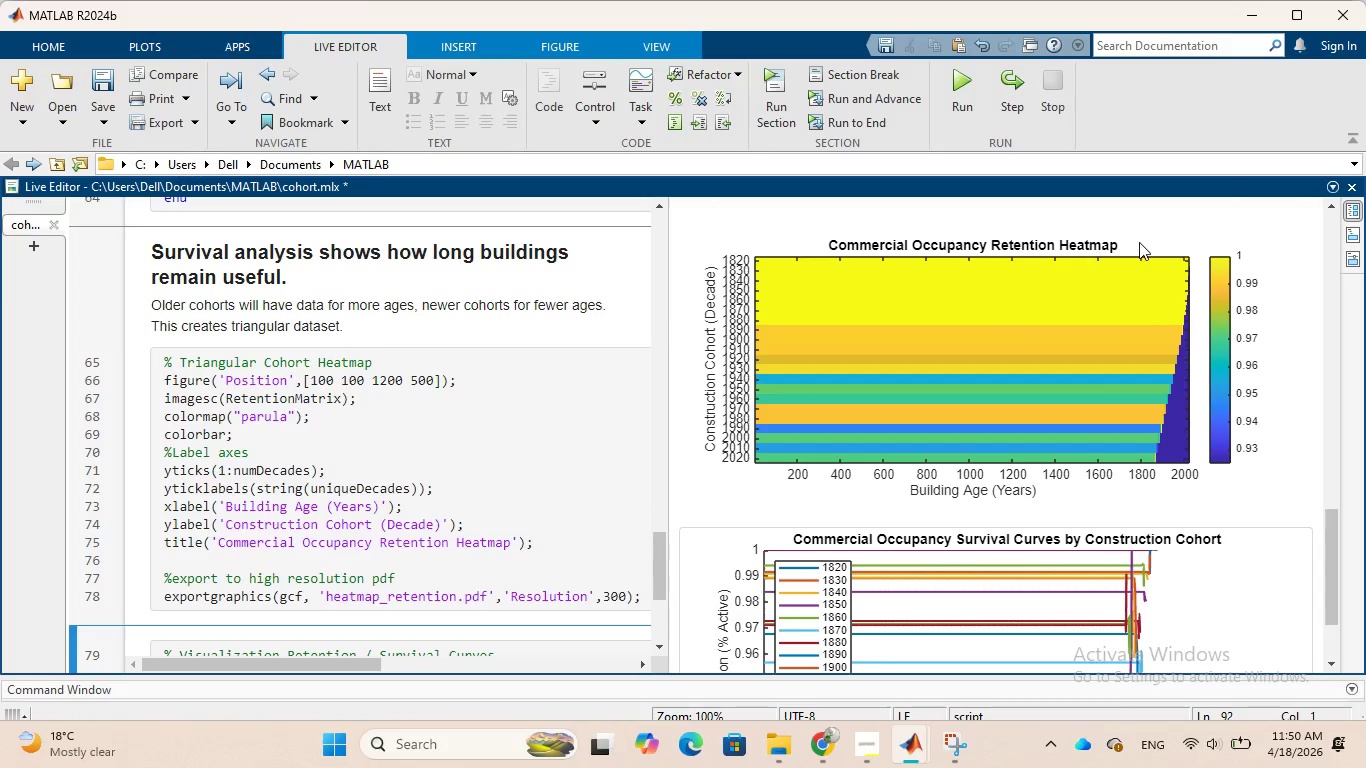 
left_click([1139, 242])
 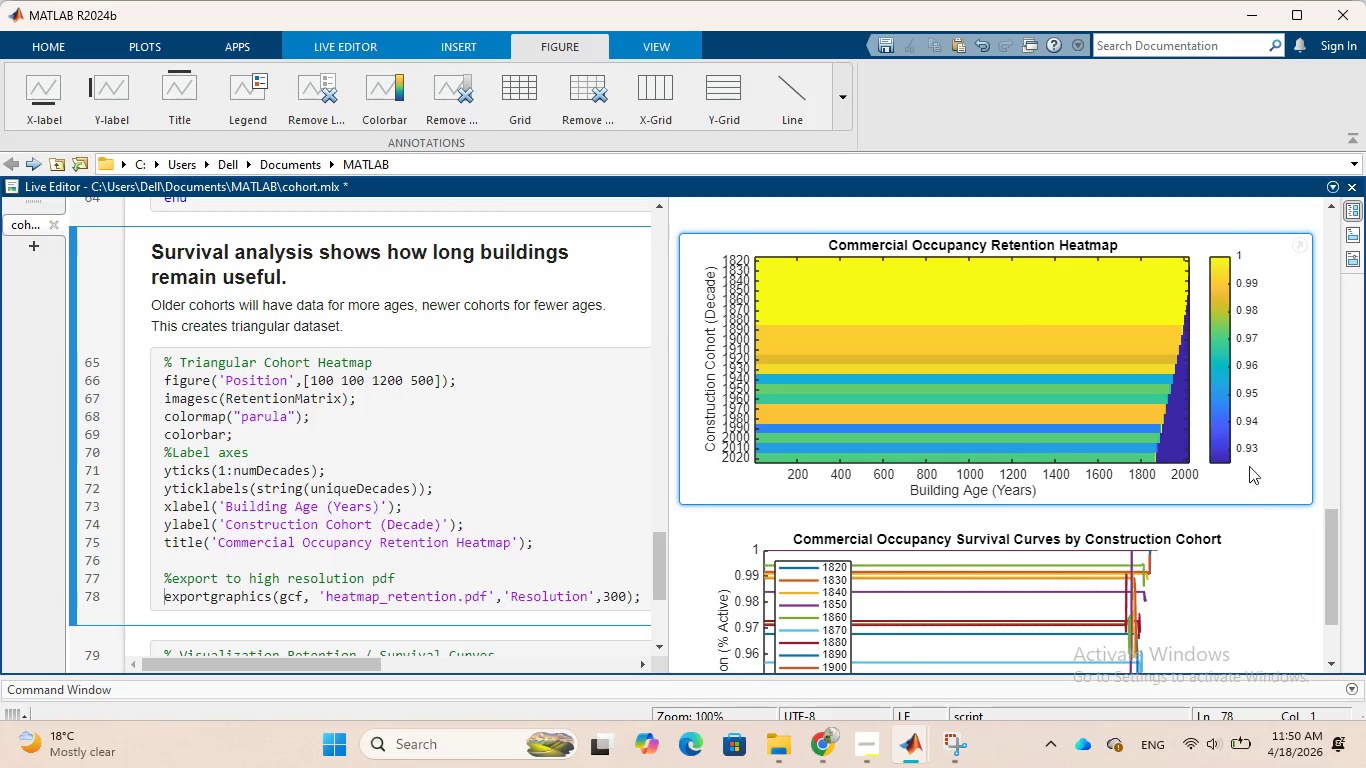 
right_click([1277, 305])
 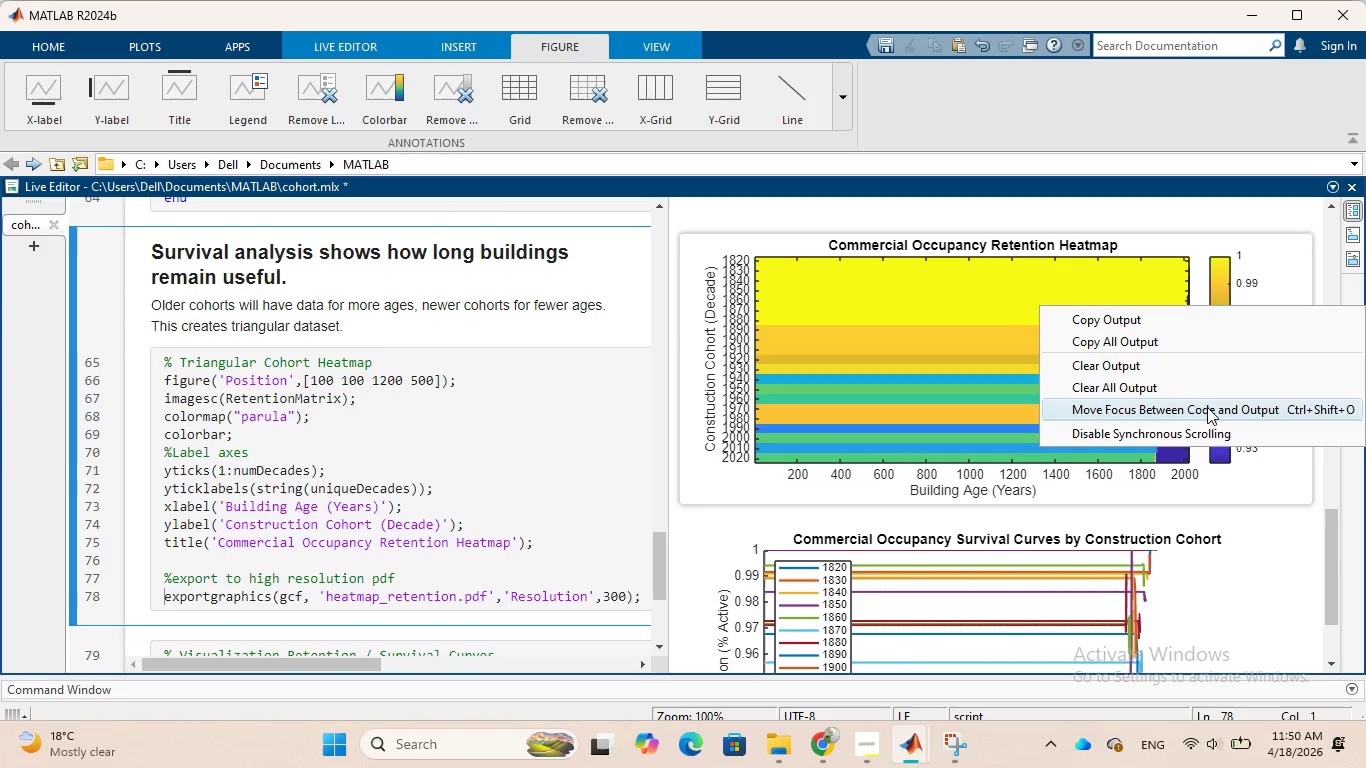 
wait(6.73)
 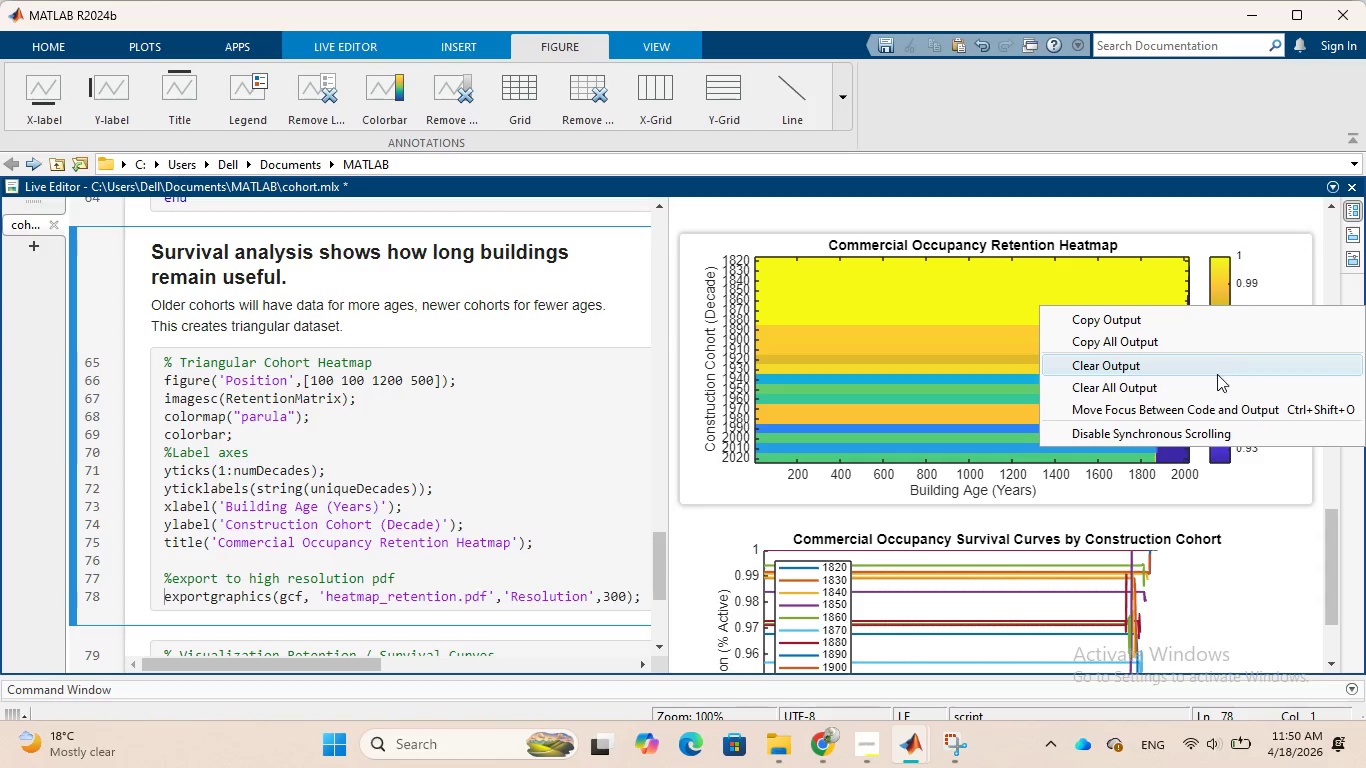 
left_click([1152, 377])
 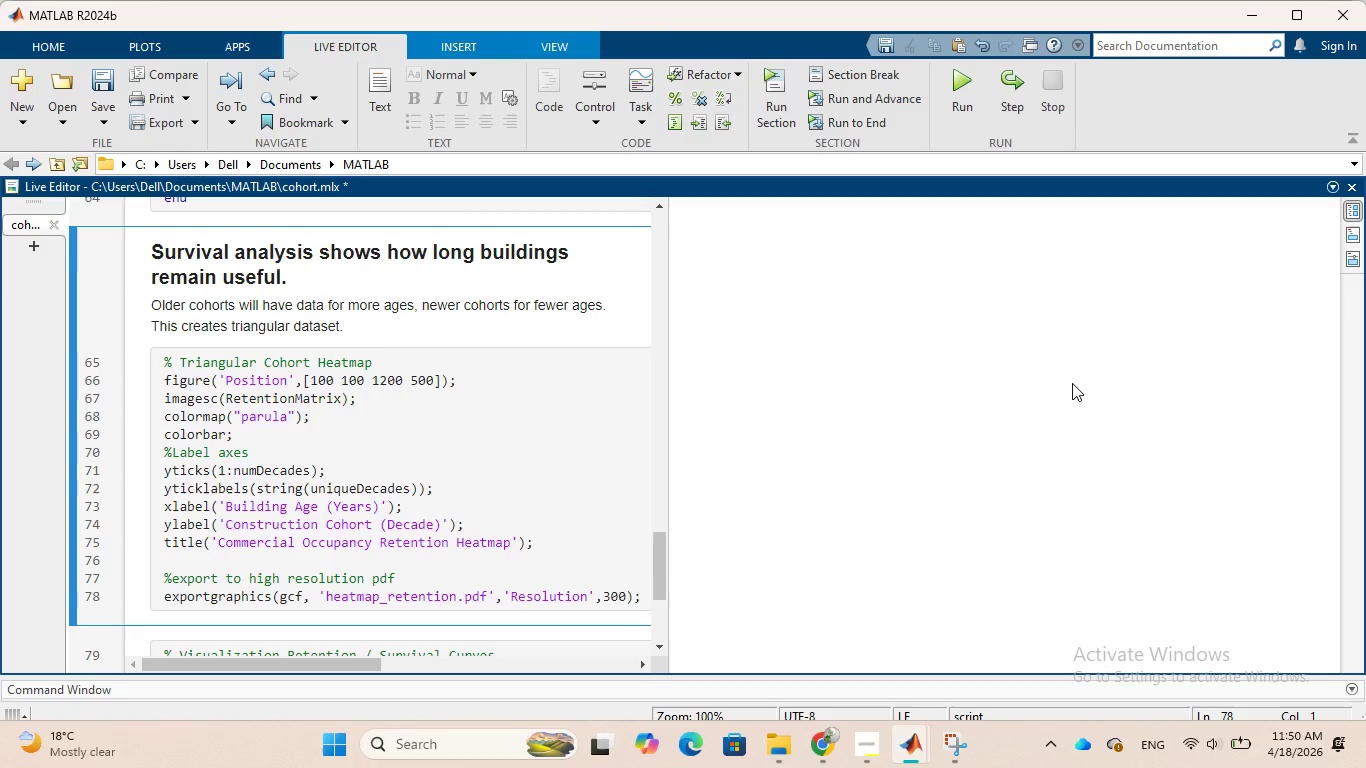 
scroll: coordinate [1076, 364], scroll_direction: up, amount: 4.0
 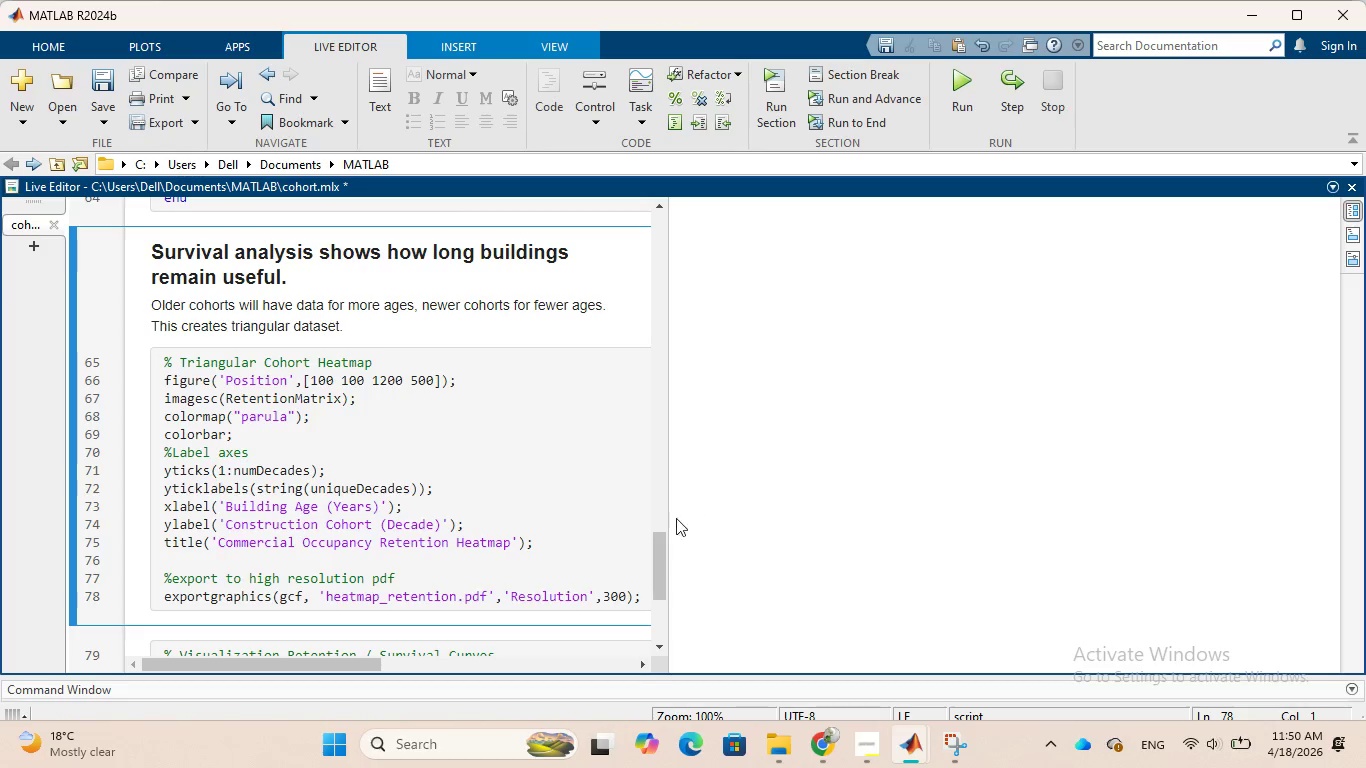 
left_click_drag(start_coordinate=[654, 559], to_coordinate=[658, 365])
 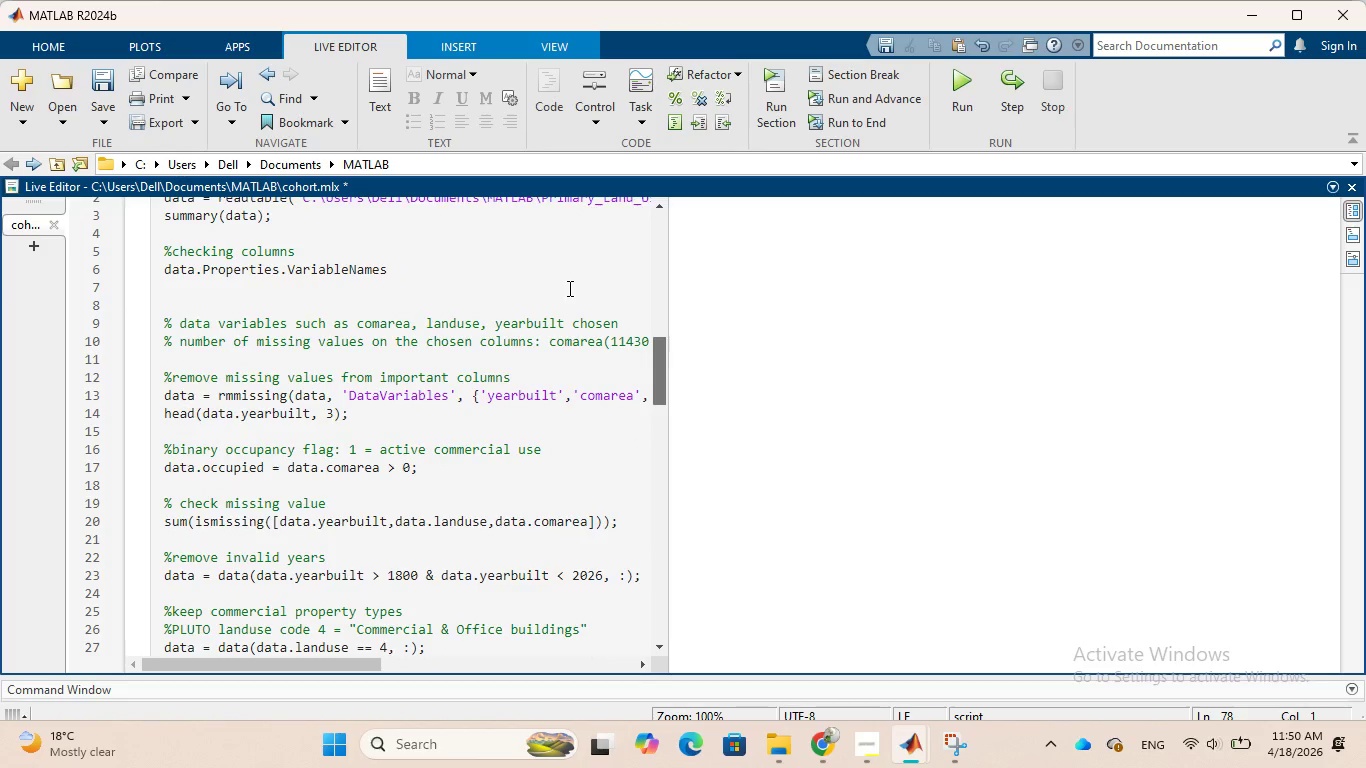 
left_click([568, 288])
 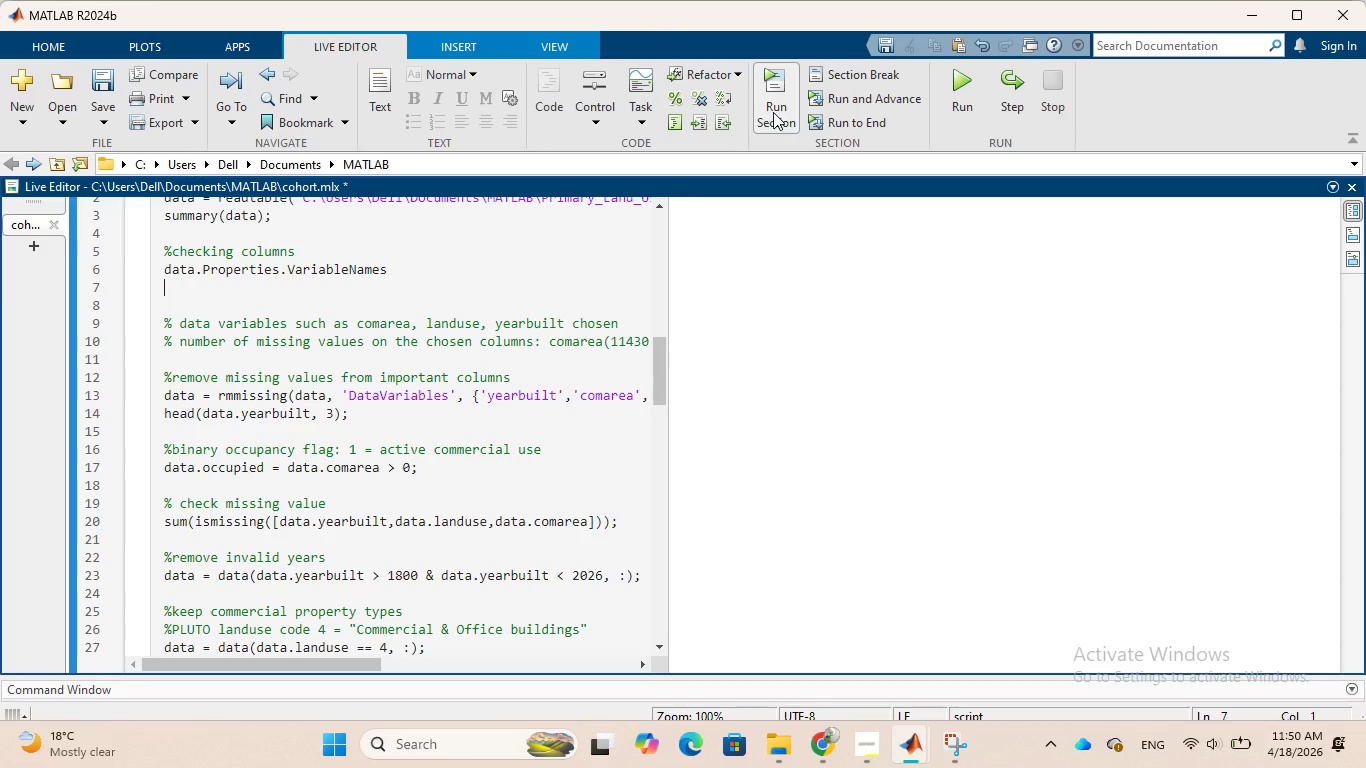 
left_click([764, 90])
 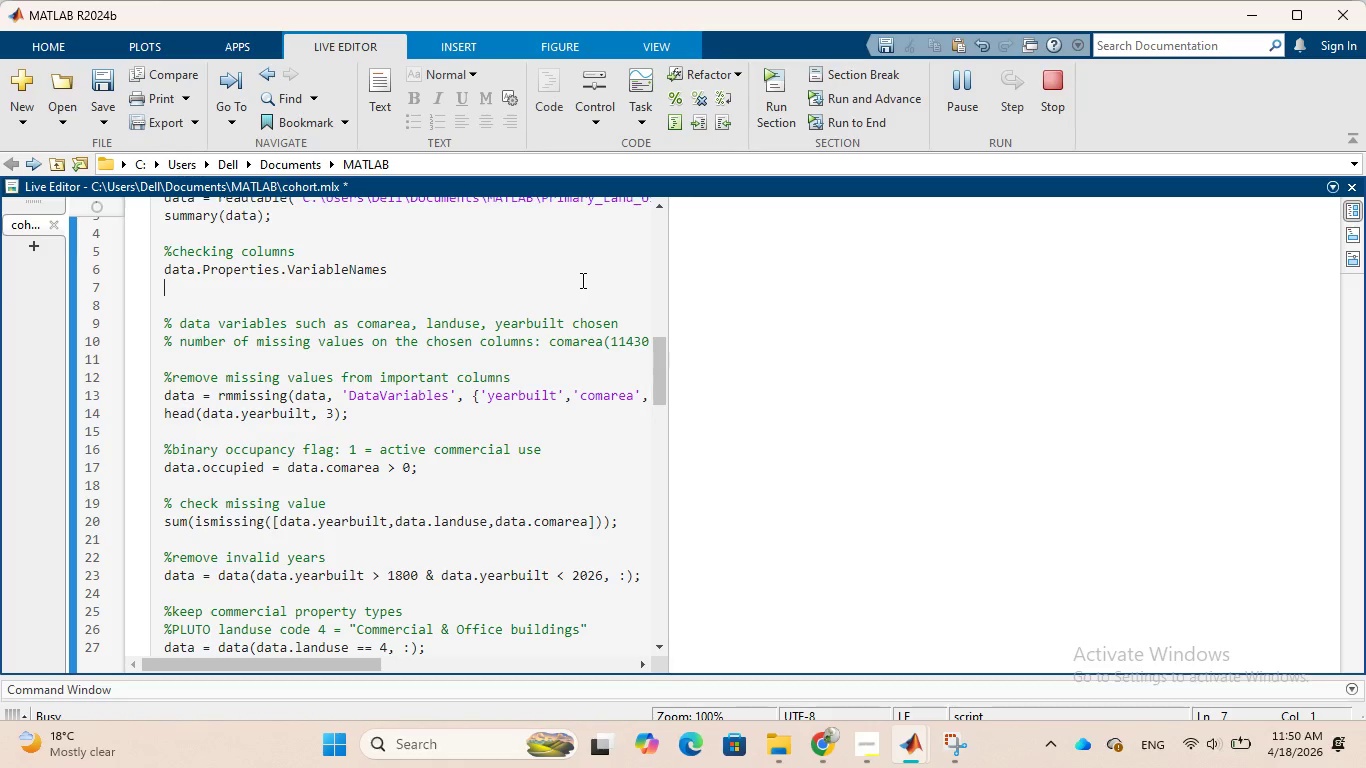 
wait(5.52)
 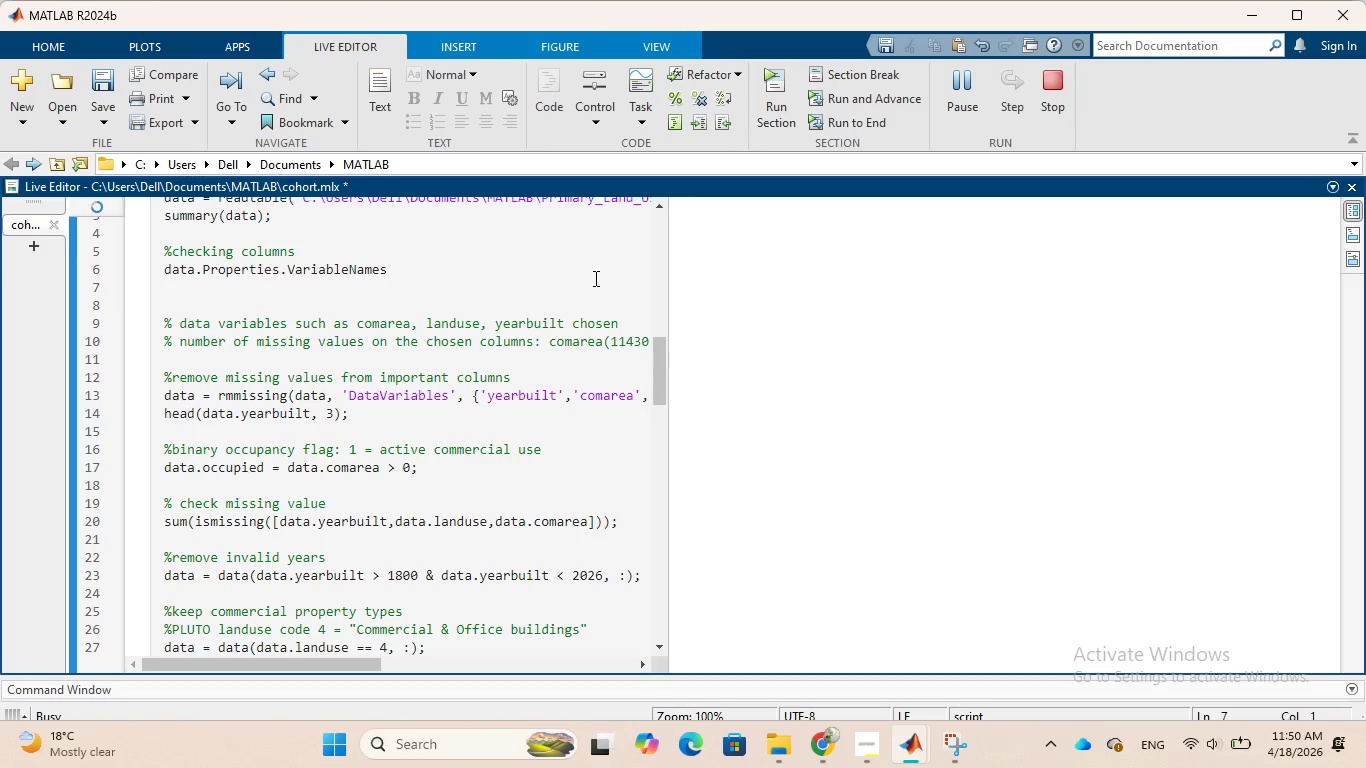 
scroll: coordinate [850, 339], scroll_direction: up, amount: 8.0
 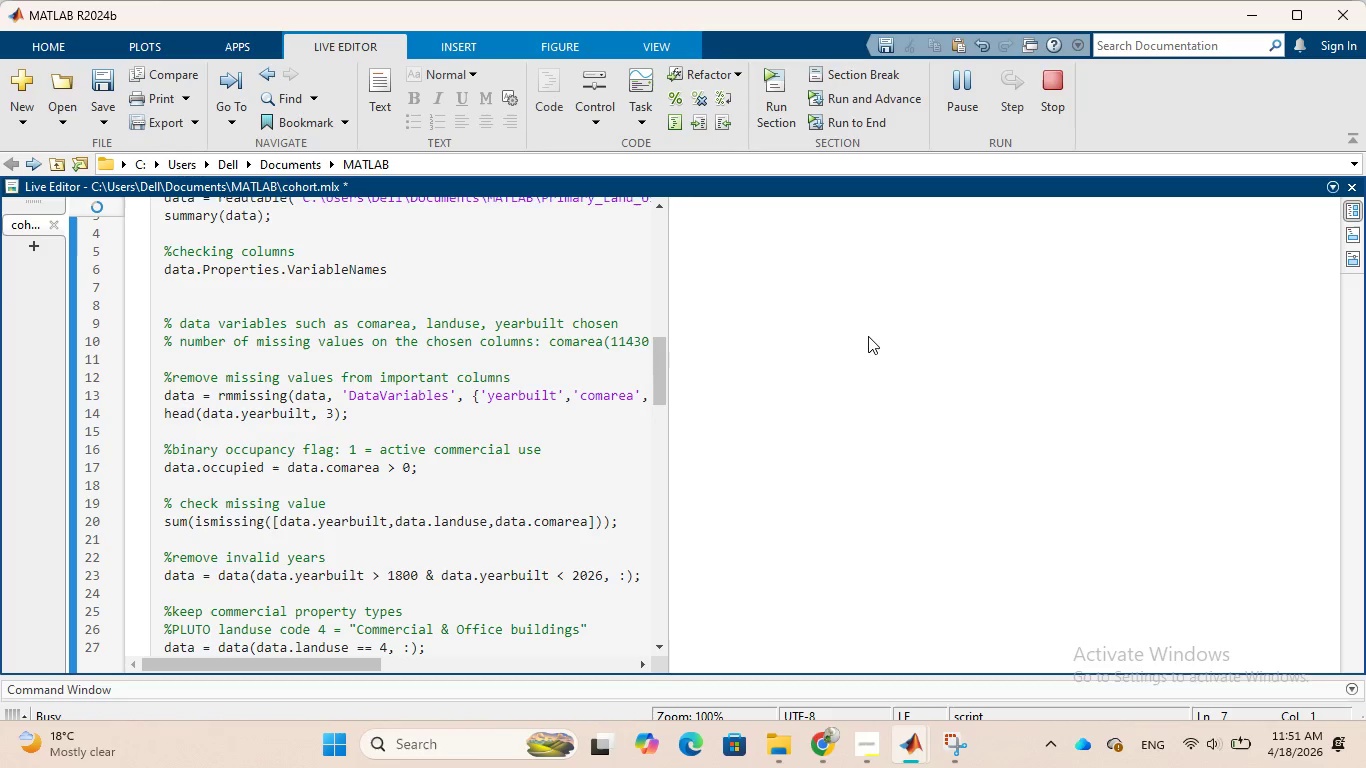 
scroll: coordinate [870, 336], scroll_direction: down, amount: 10.0
 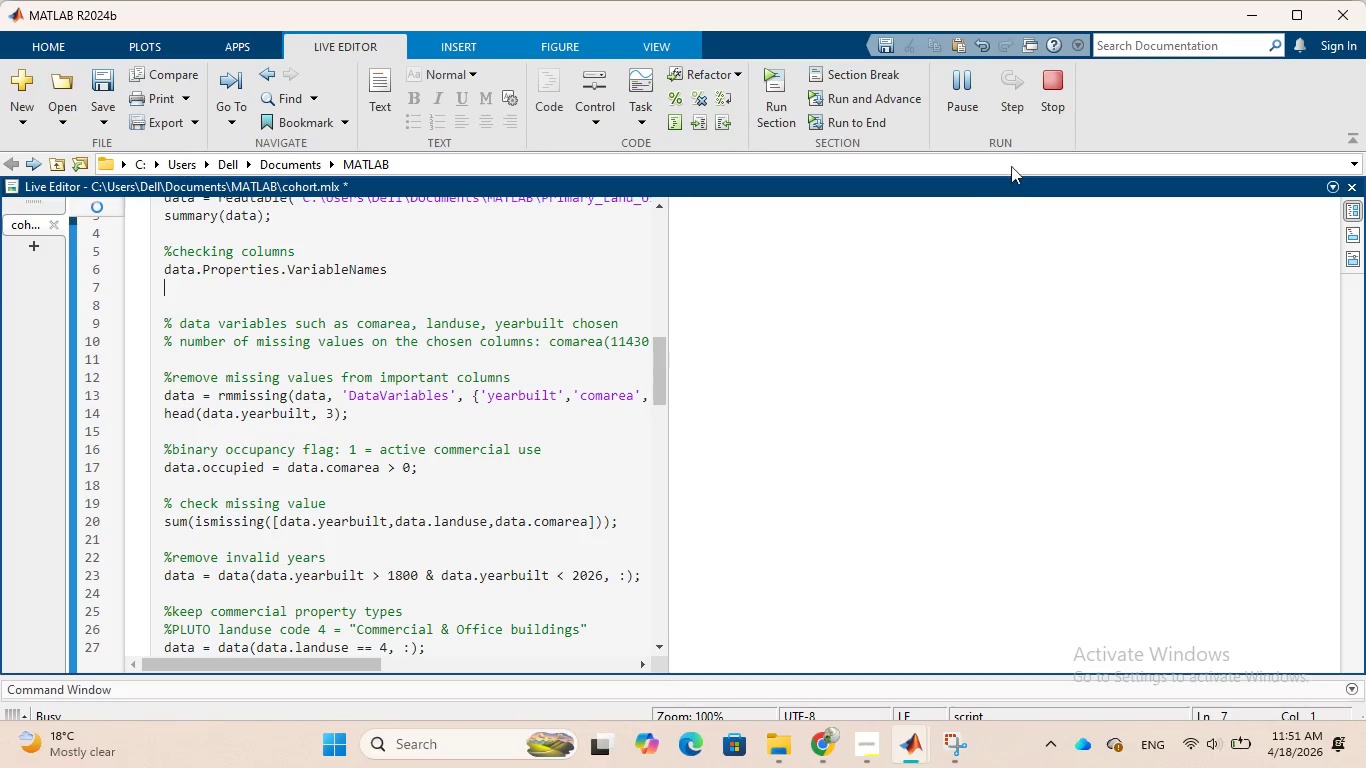 
wait(5.46)
 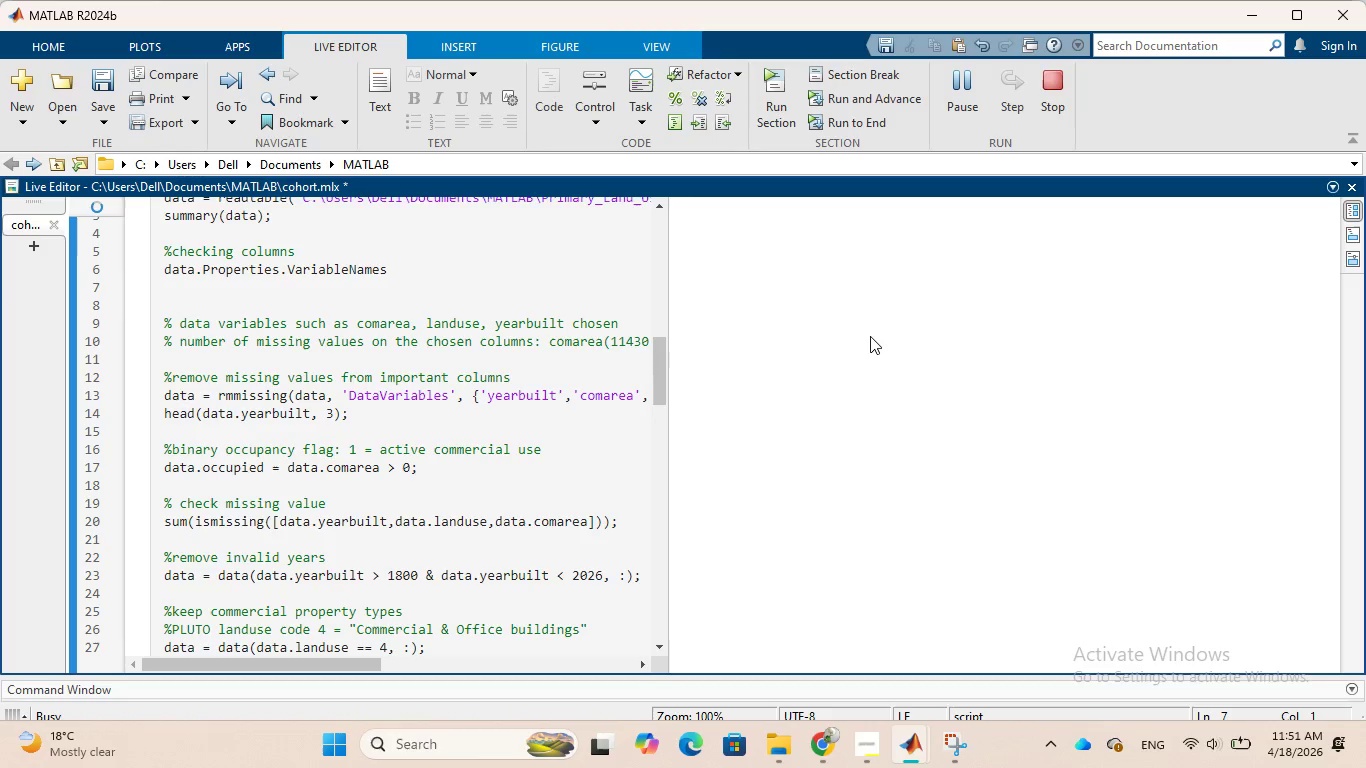 
left_click([1045, 98])
 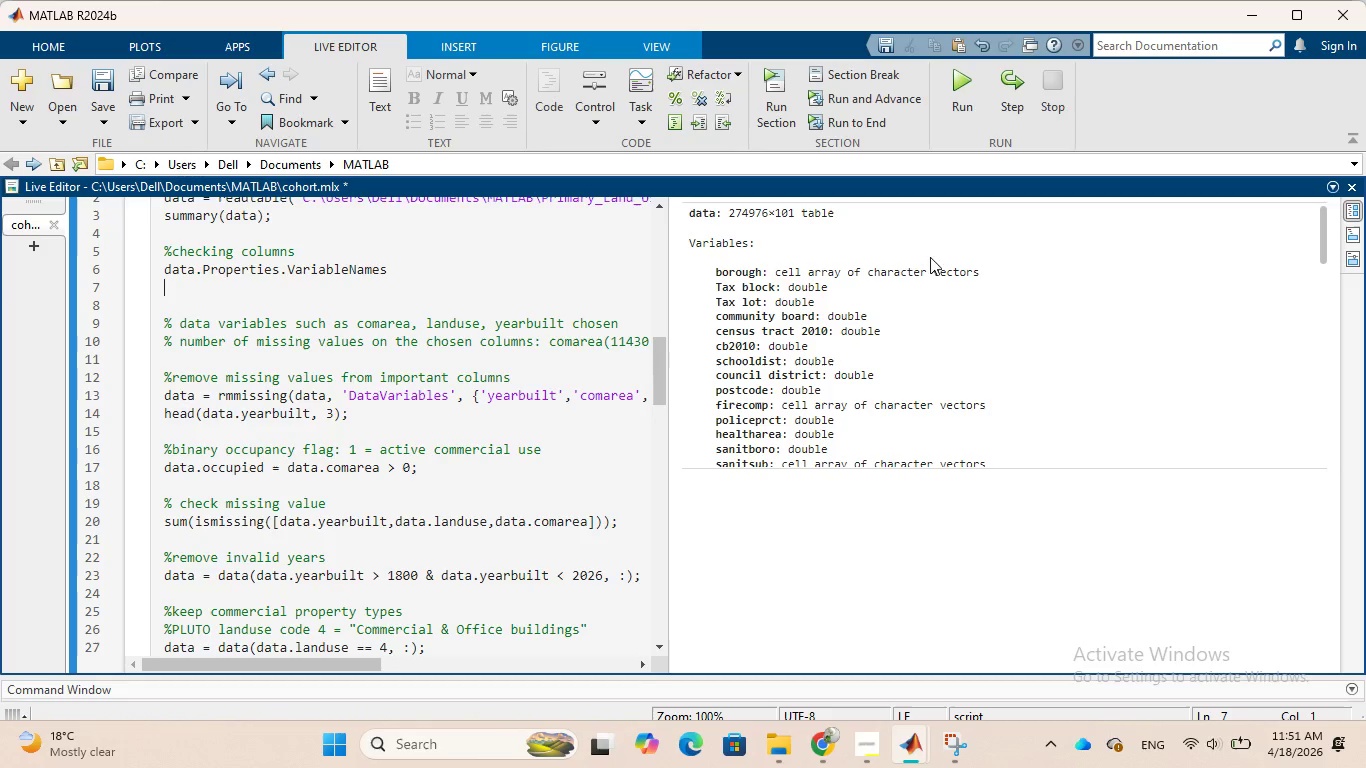 
scroll: coordinate [882, 286], scroll_direction: up, amount: 3.0
 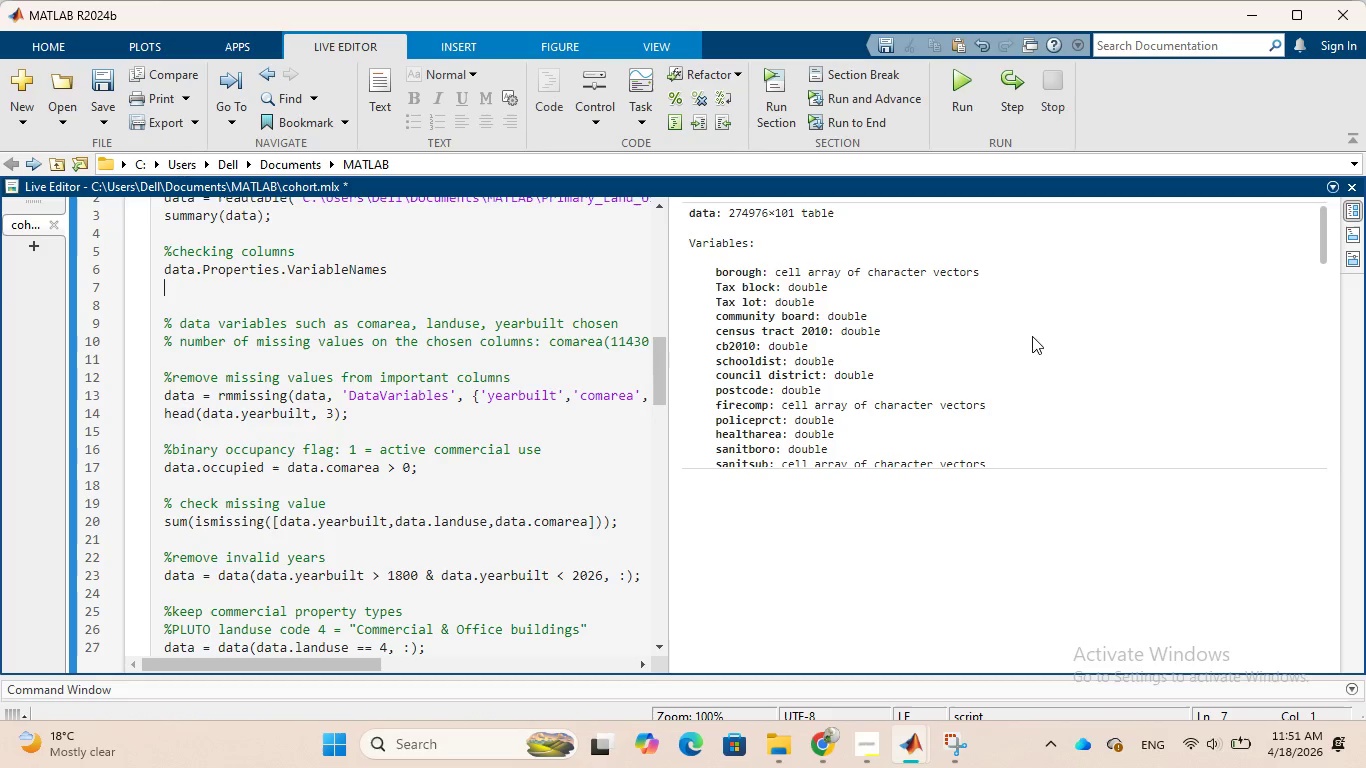 
left_click([1147, 368])
 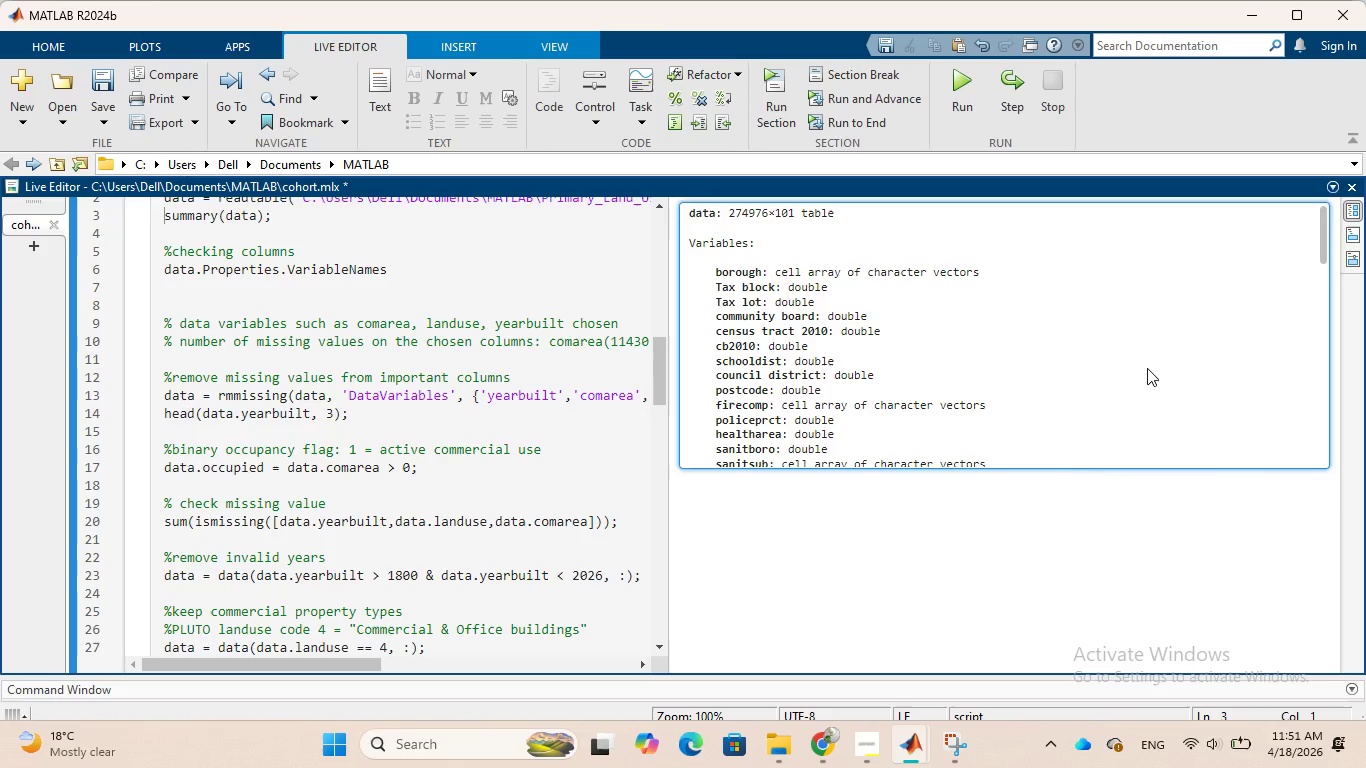 
right_click([1147, 368])
 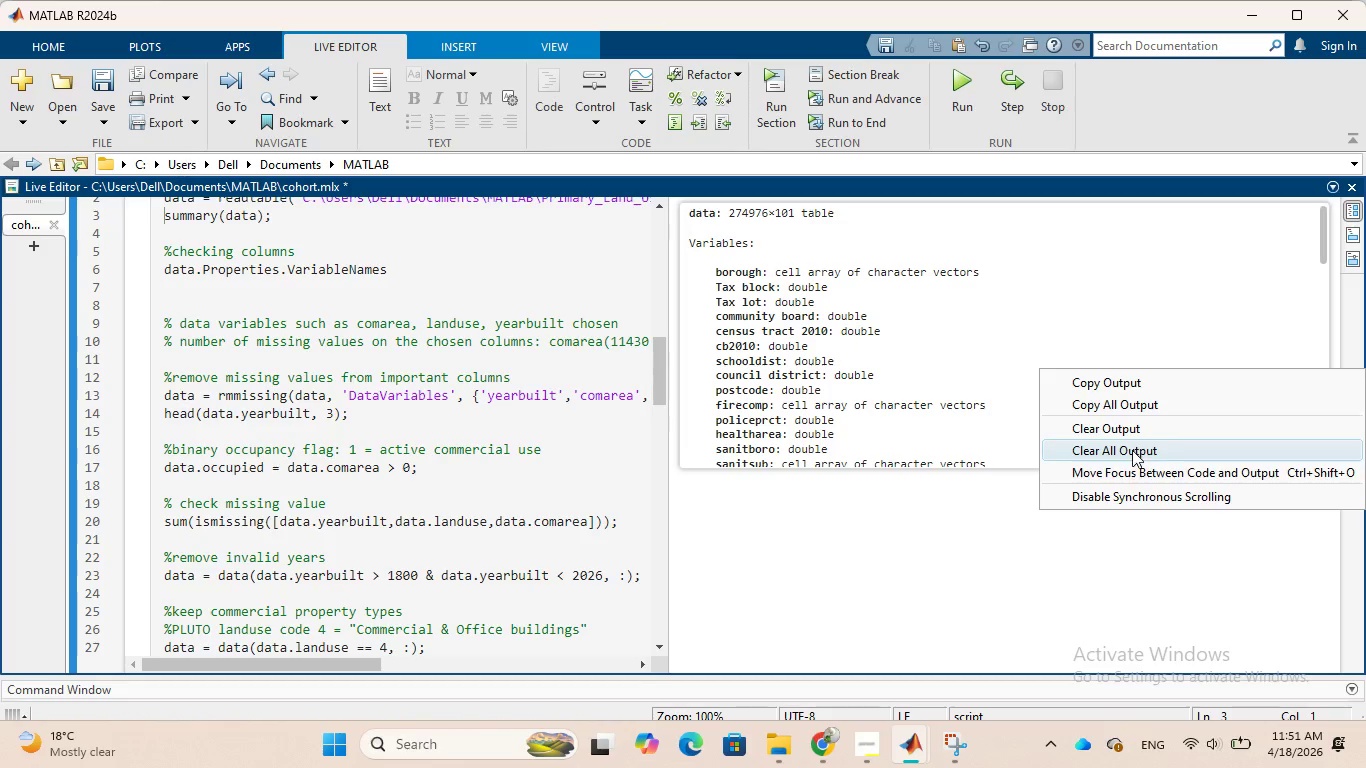 
left_click([1132, 451])
 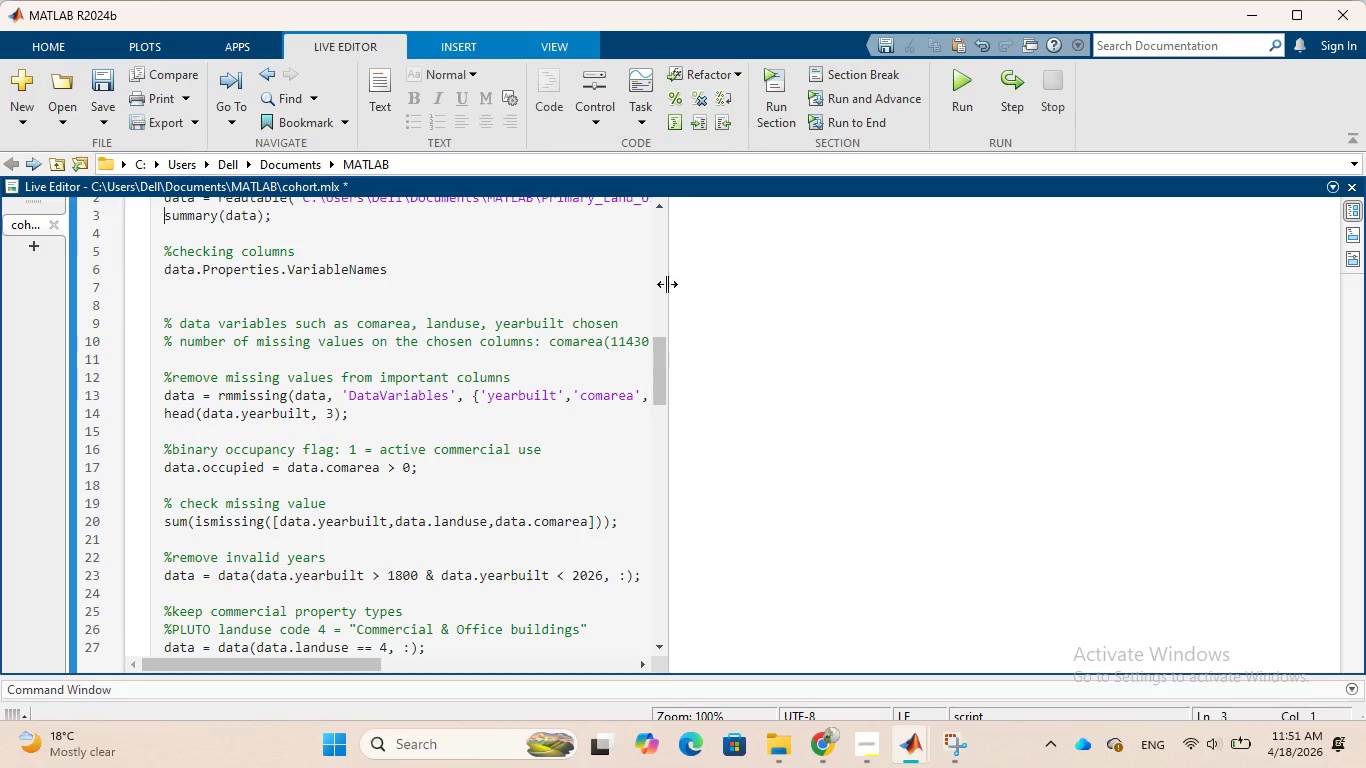 
left_click([563, 278])
 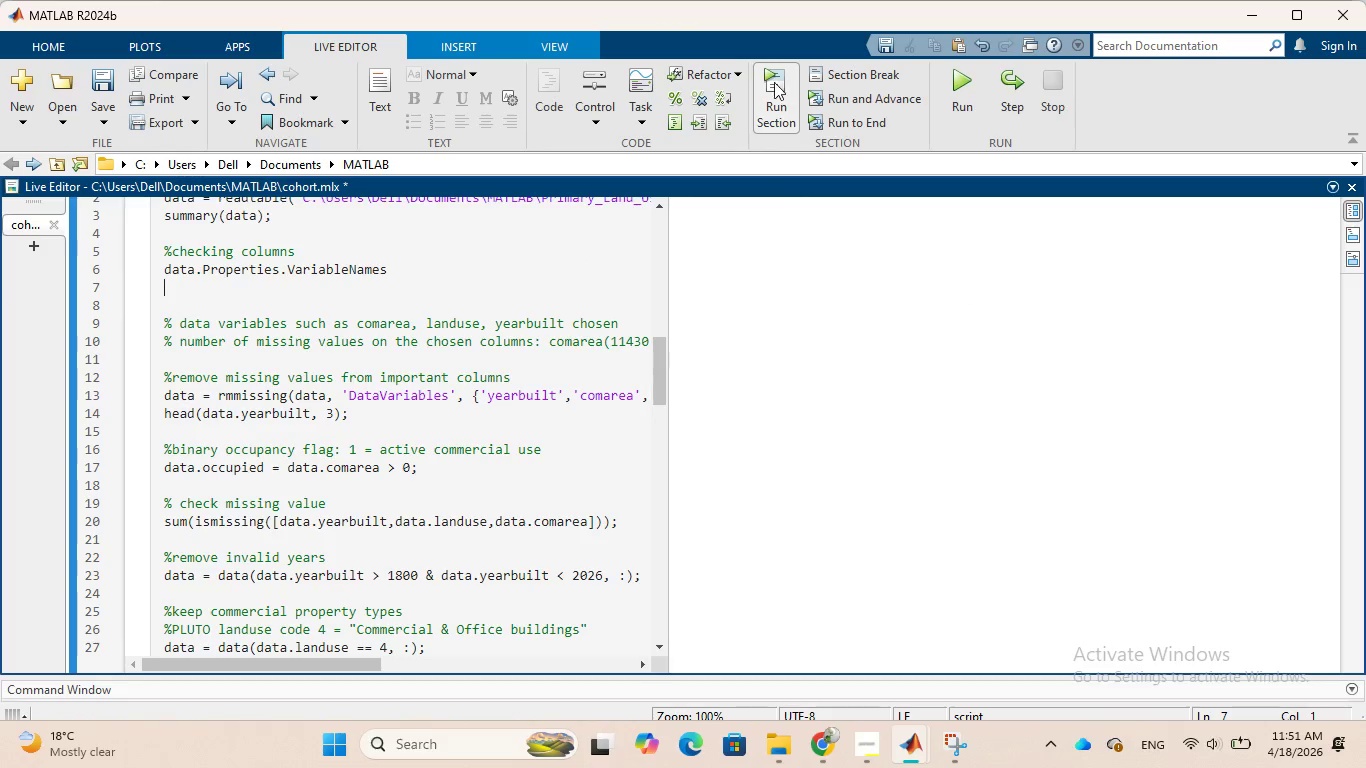 
left_click([773, 82])
 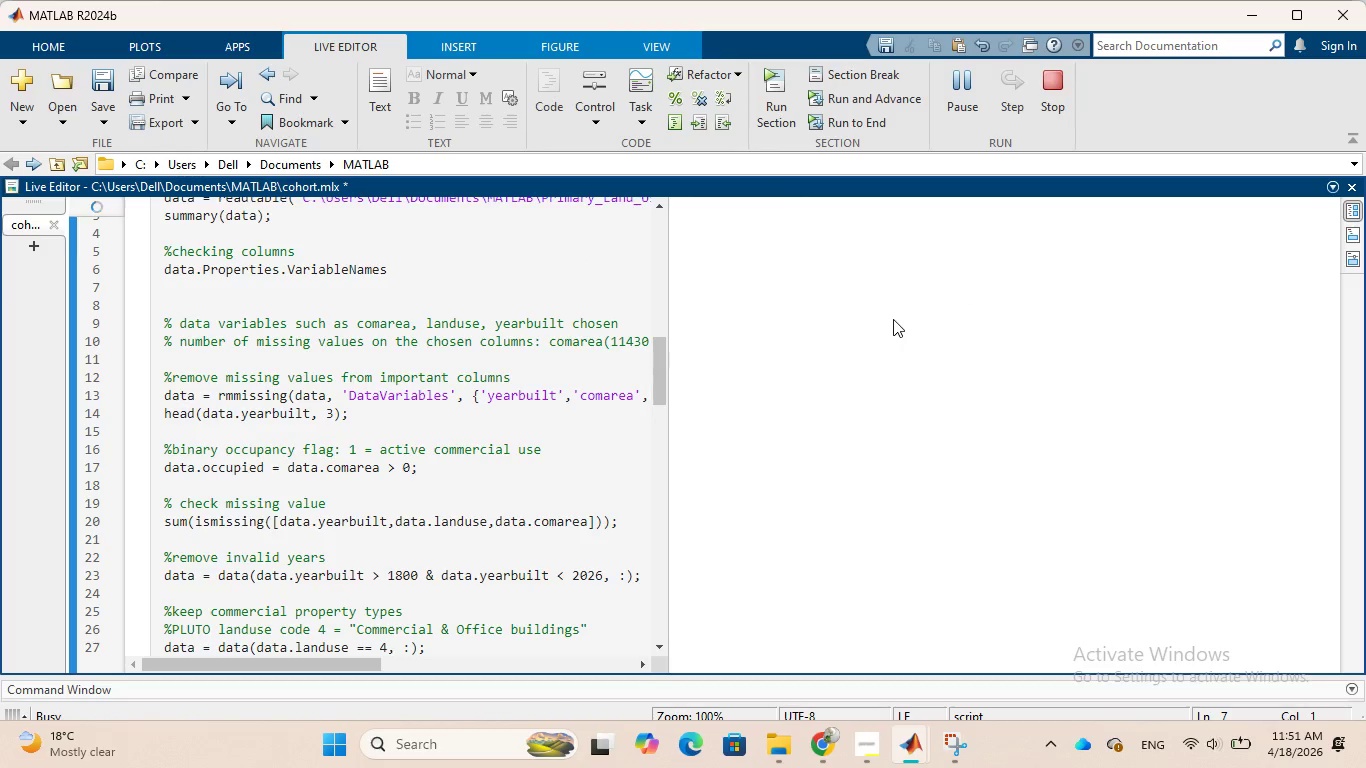 
wait(5.08)
 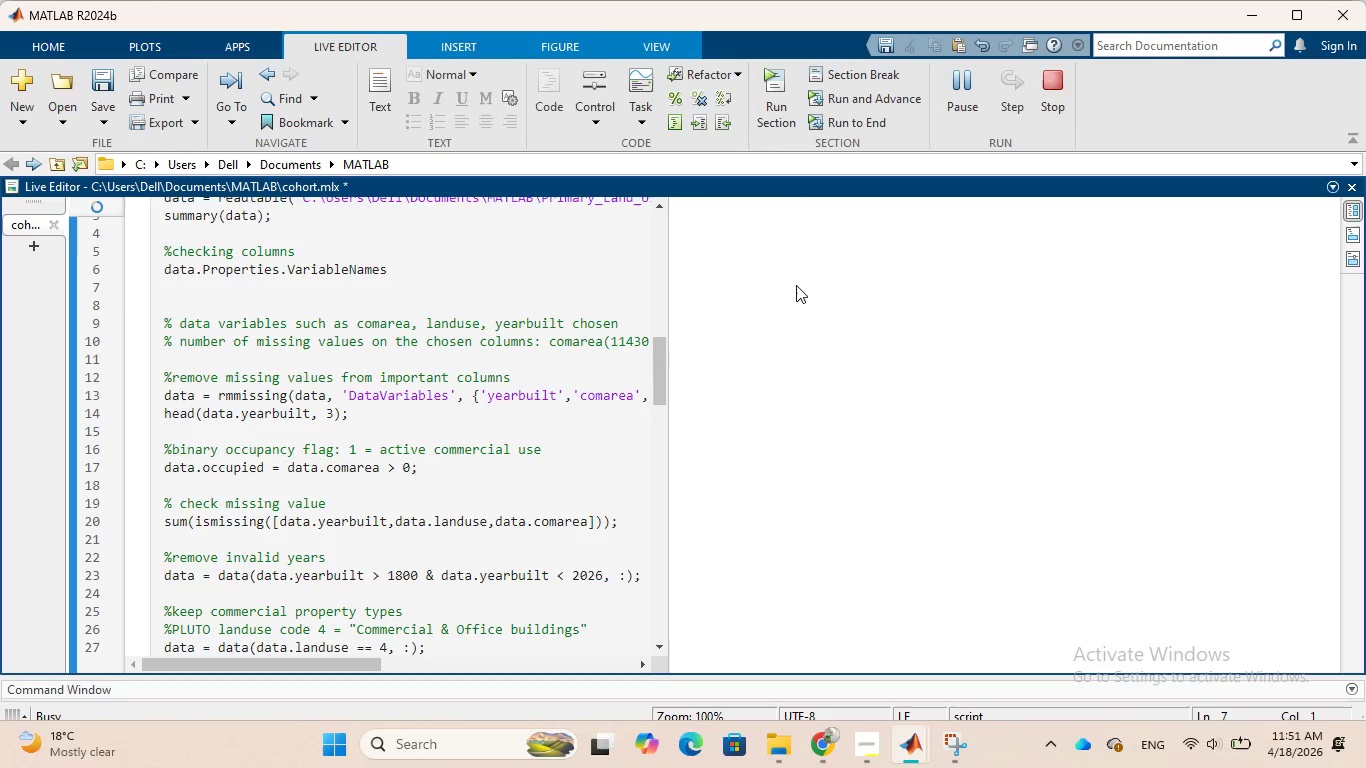 
scroll: coordinate [868, 345], scroll_direction: down, amount: 9.0
 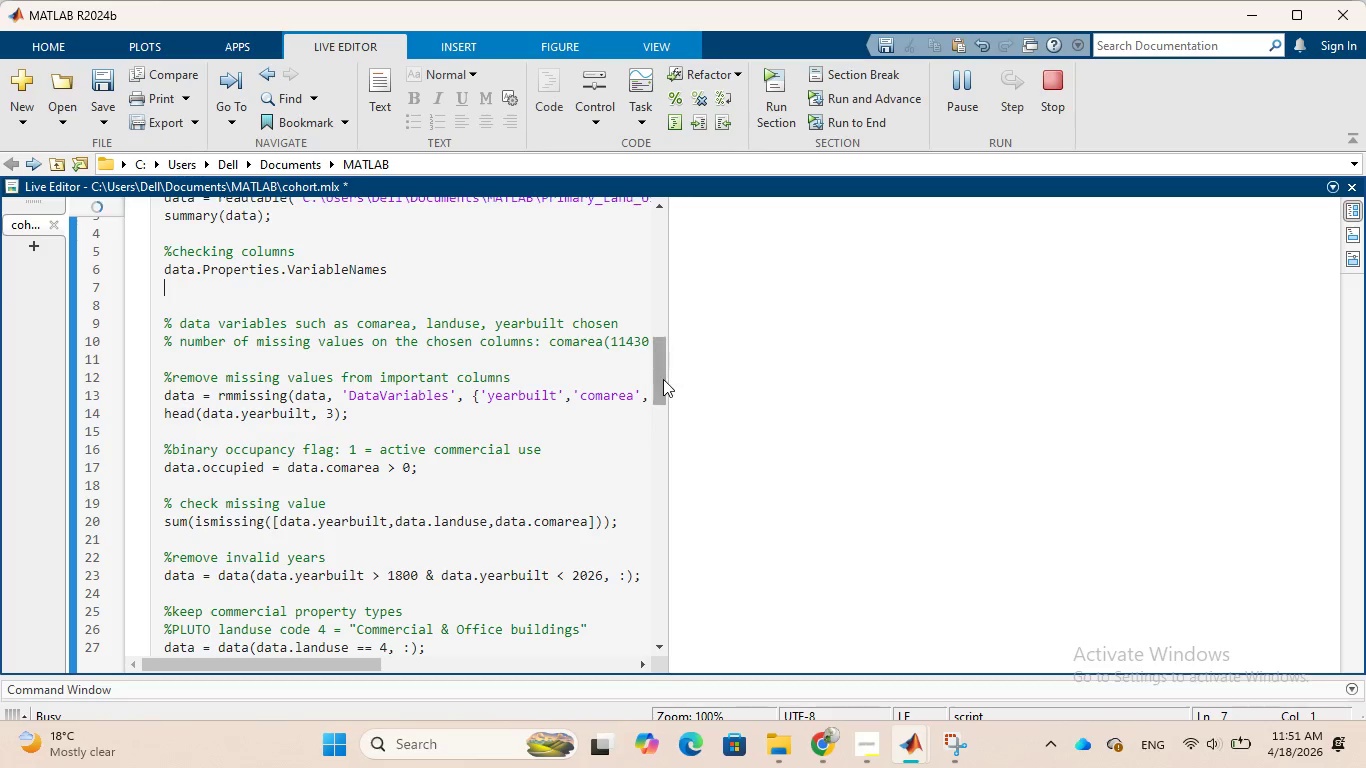 
left_click_drag(start_coordinate=[660, 367], to_coordinate=[642, 644])
 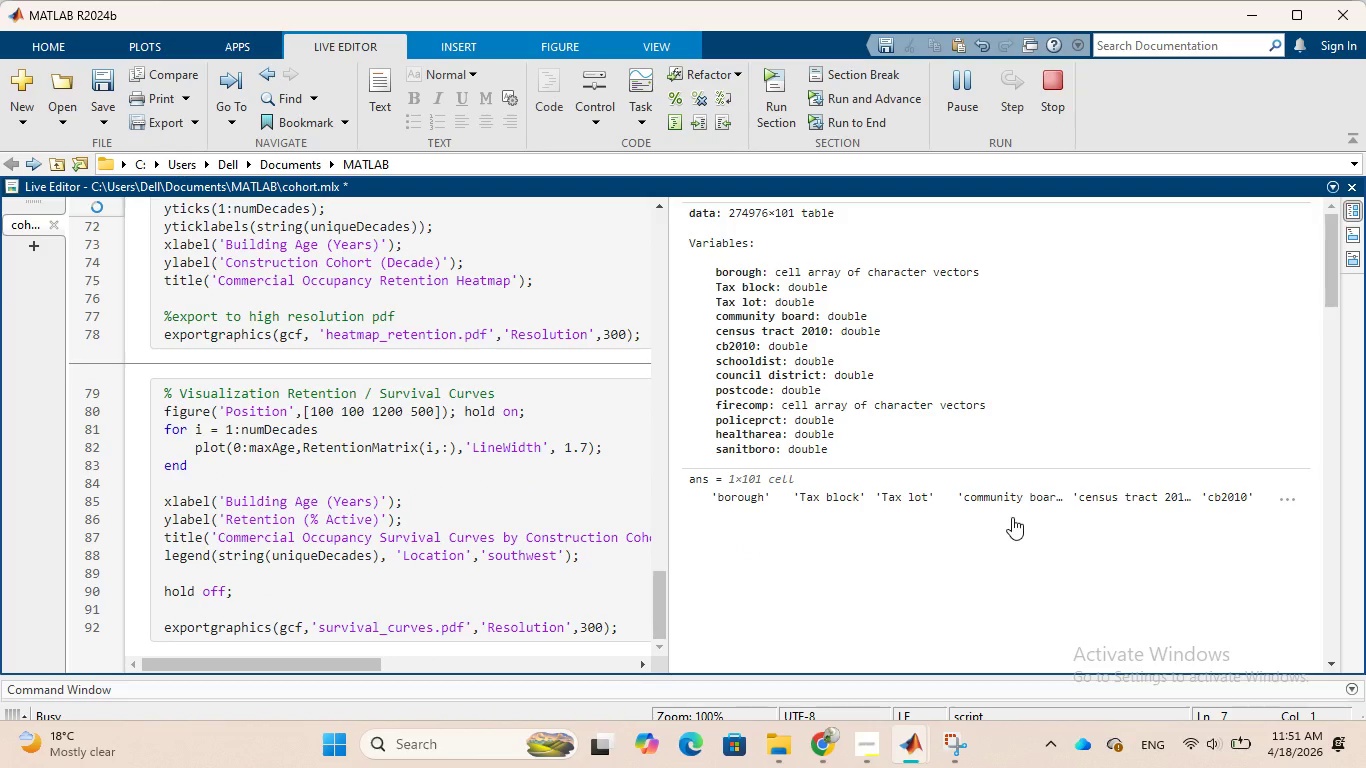 
wait(8.89)
 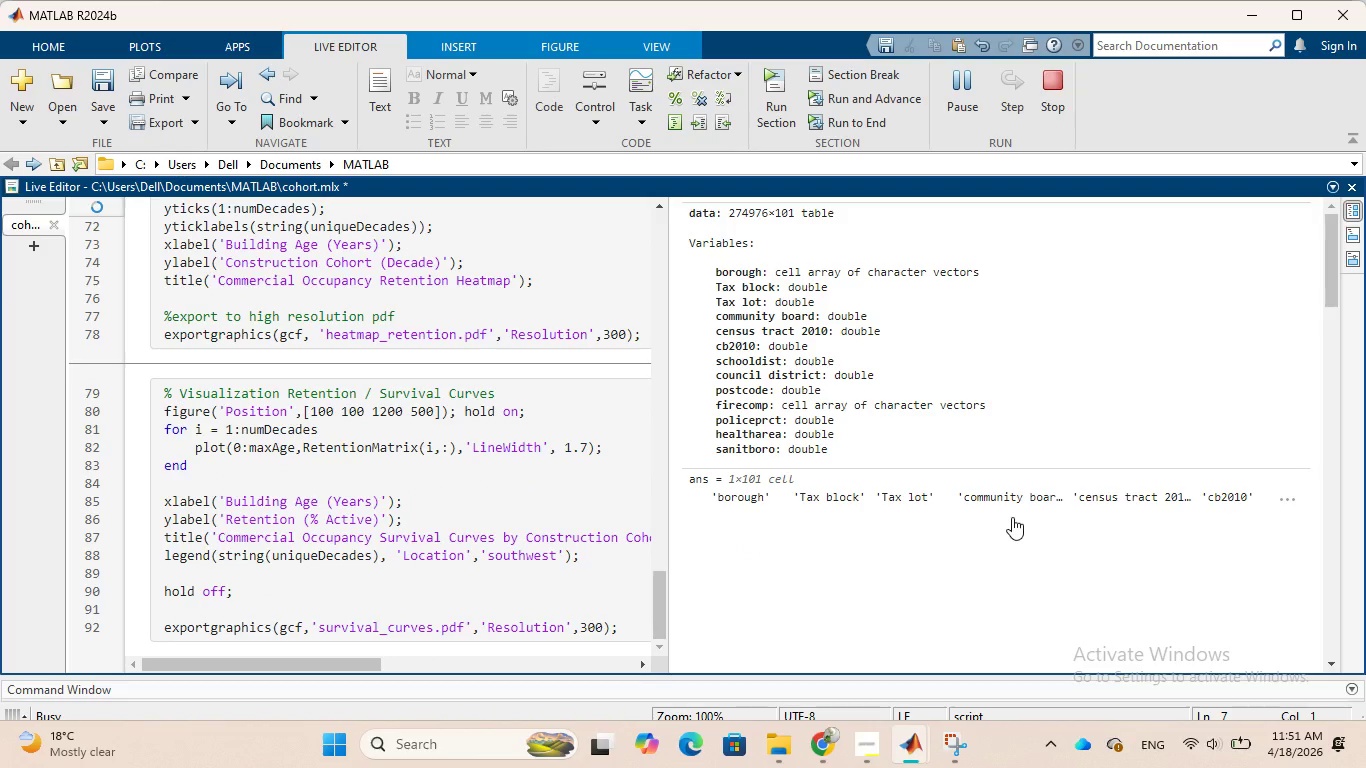 
scroll: coordinate [1166, 532], scroll_direction: up, amount: 12.0
 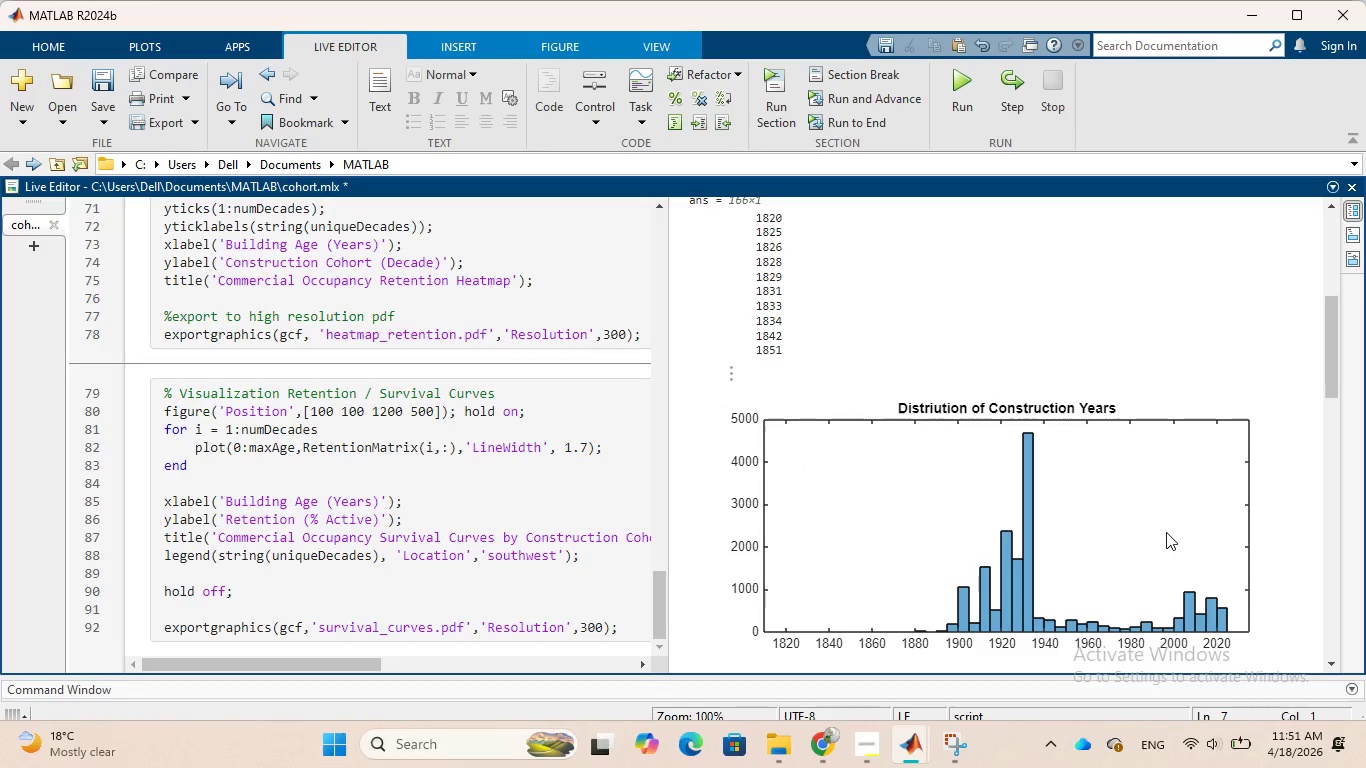 
scroll: coordinate [1166, 532], scroll_direction: down, amount: 4.0
 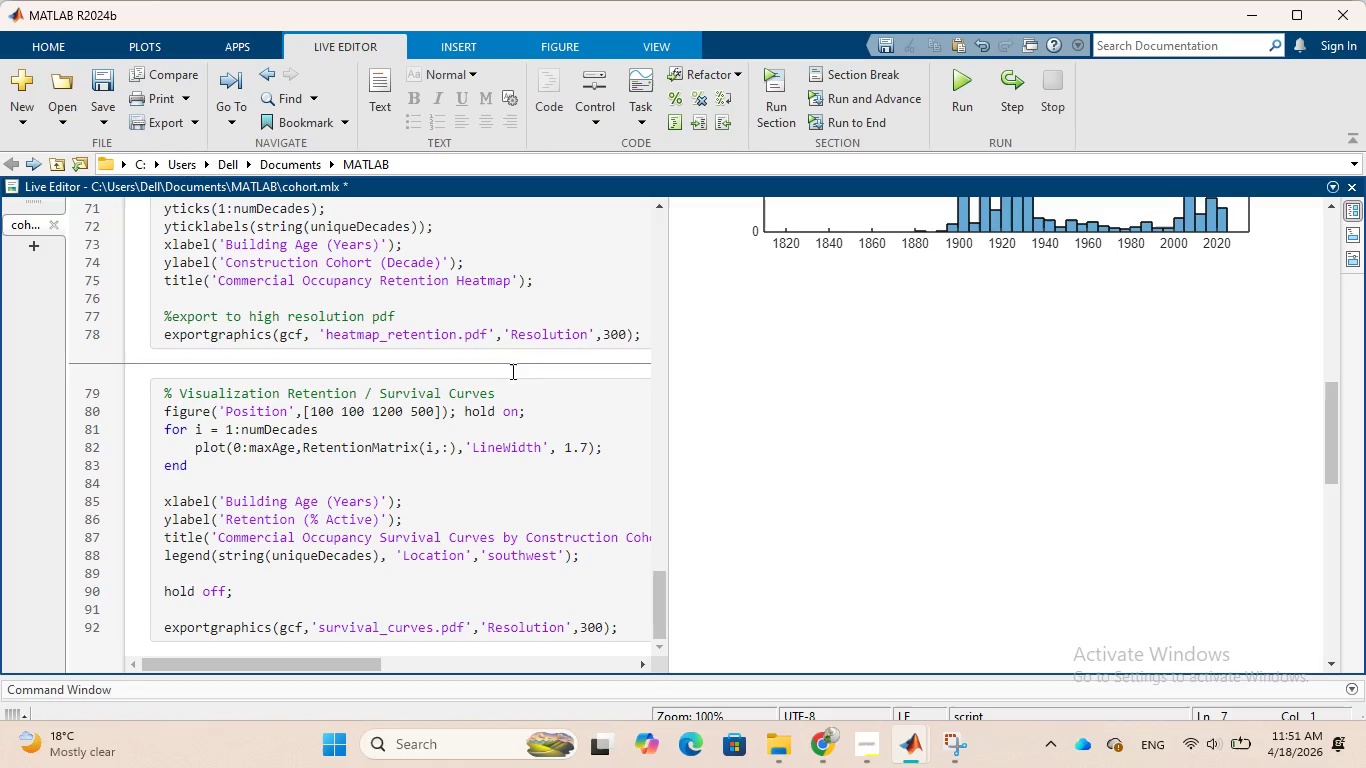 
scroll: coordinate [515, 305], scroll_direction: up, amount: 14.0
 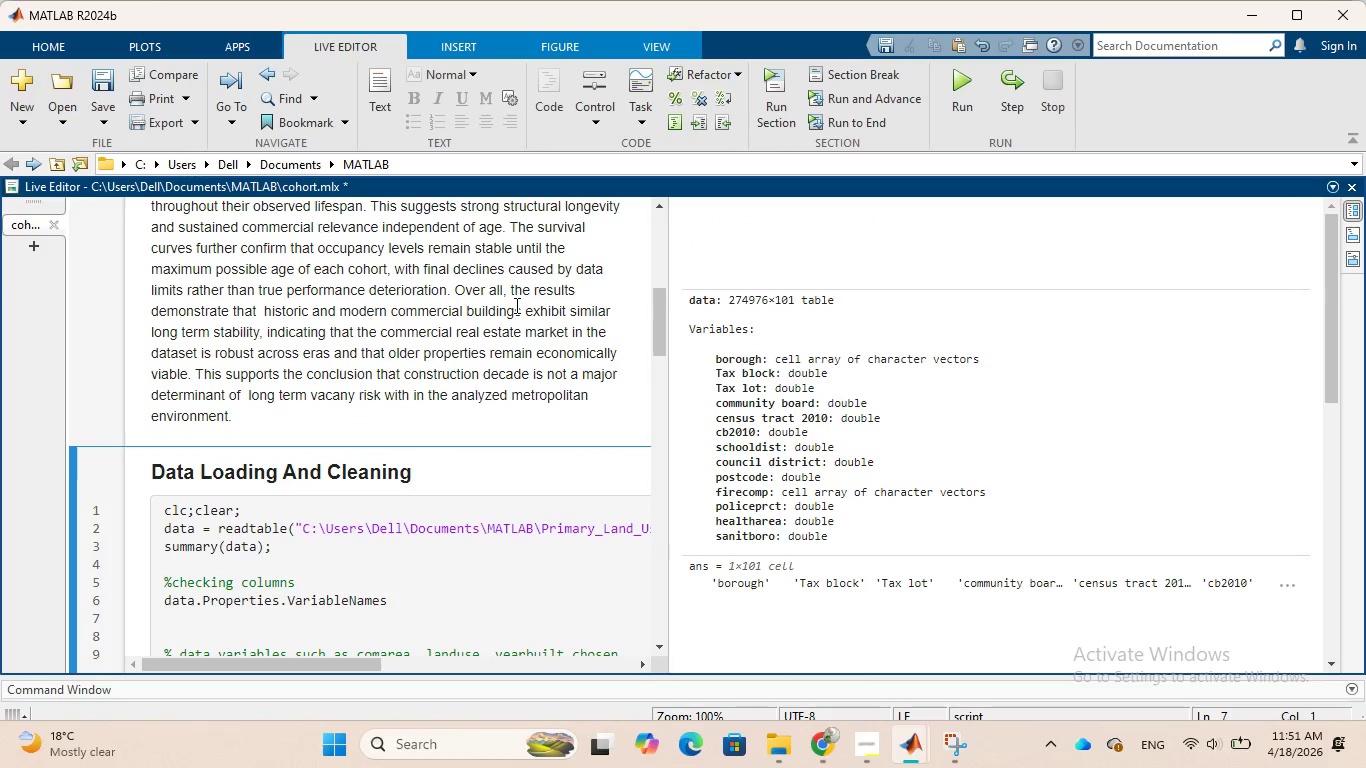 
scroll: coordinate [515, 305], scroll_direction: down, amount: 6.0
 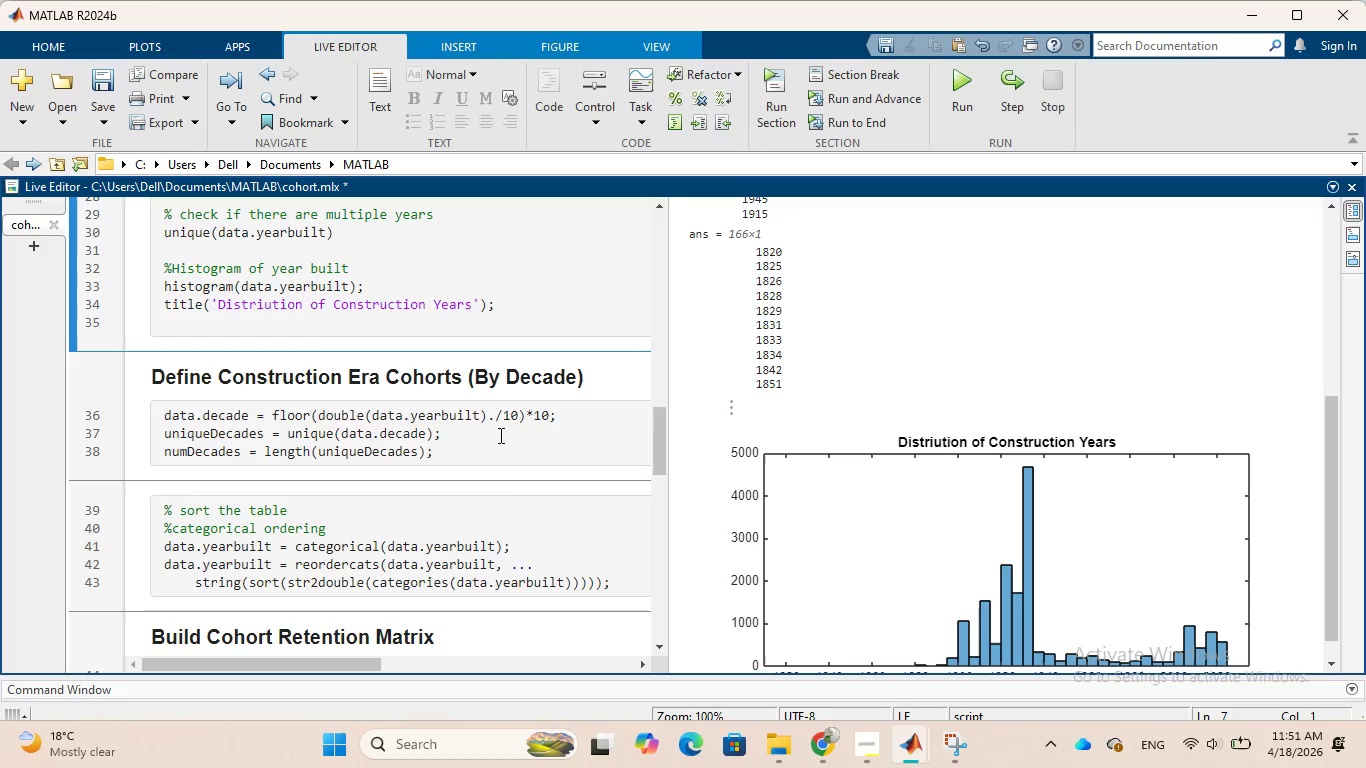 
wait(5.66)
 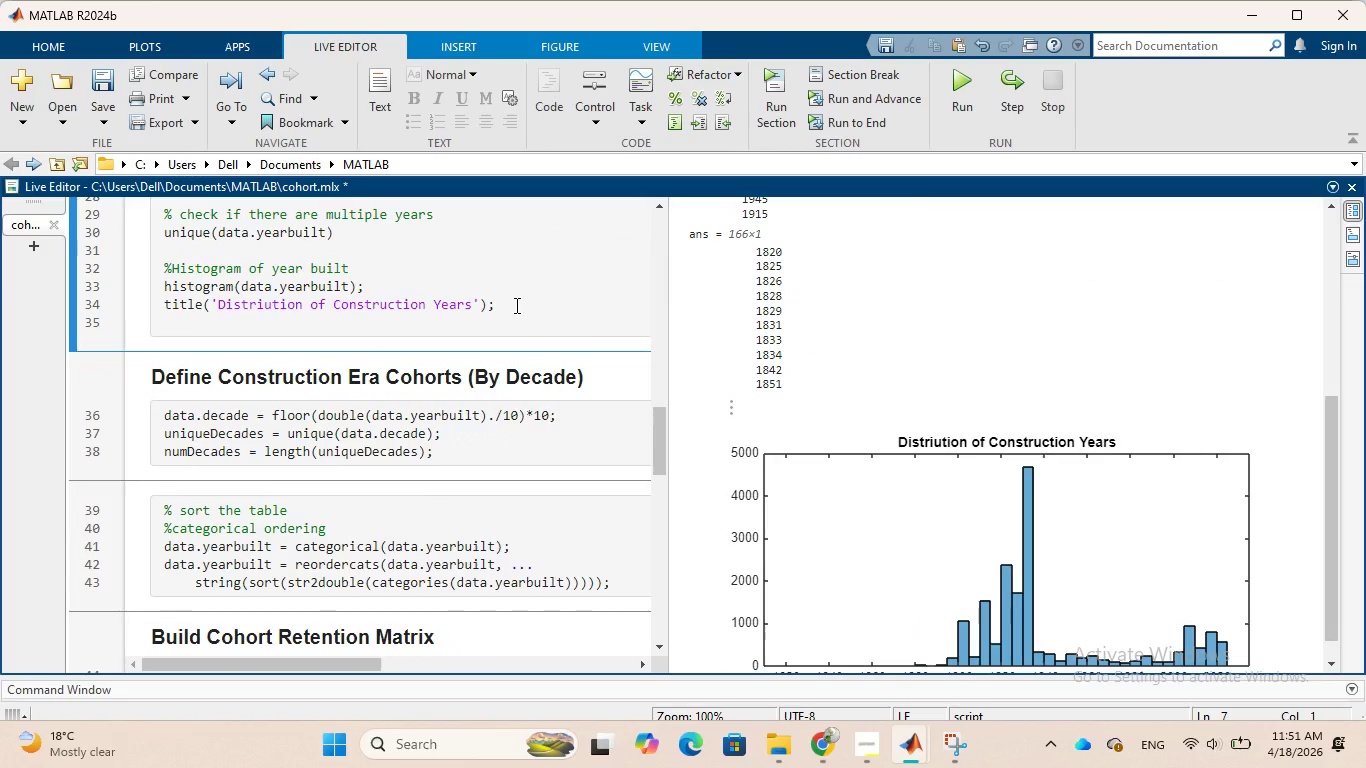 
scroll: coordinate [522, 524], scroll_direction: down, amount: 3.0
 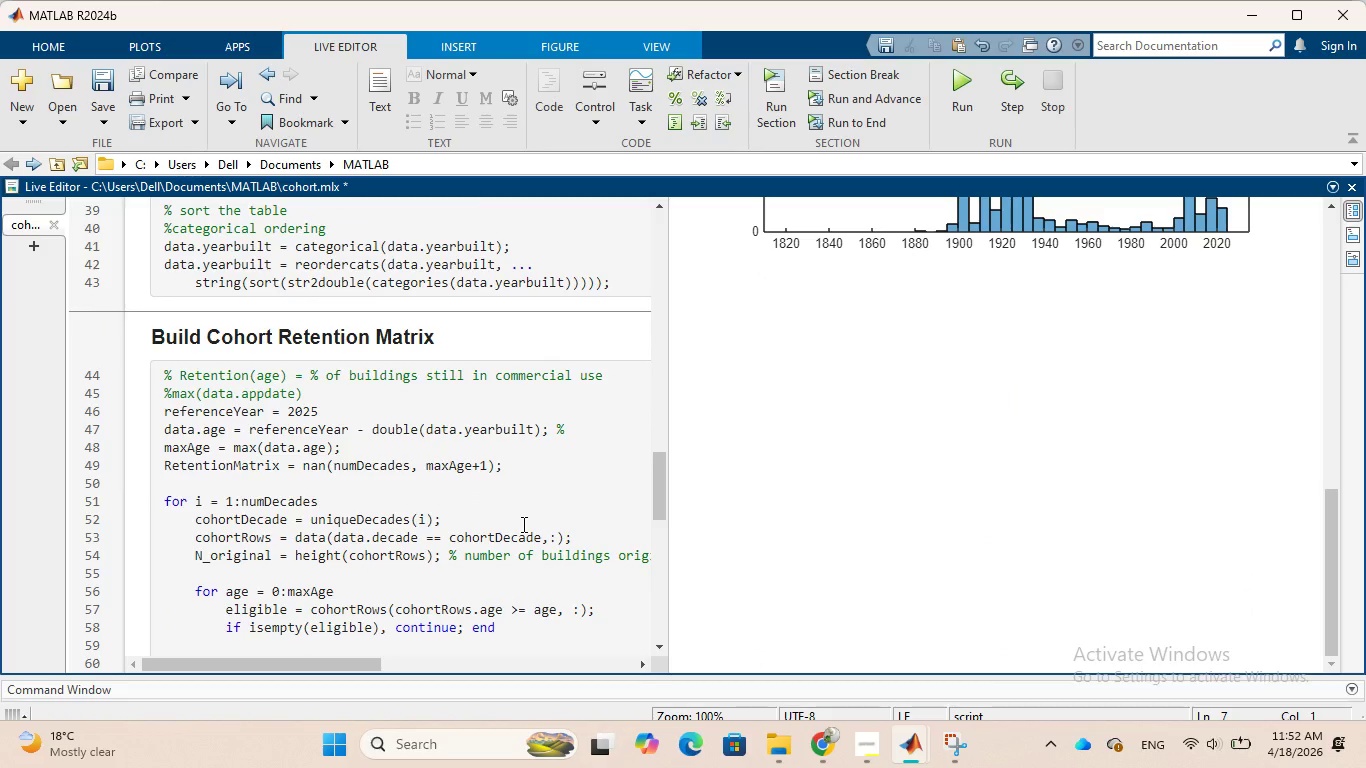 
scroll: coordinate [522, 524], scroll_direction: up, amount: 3.0
 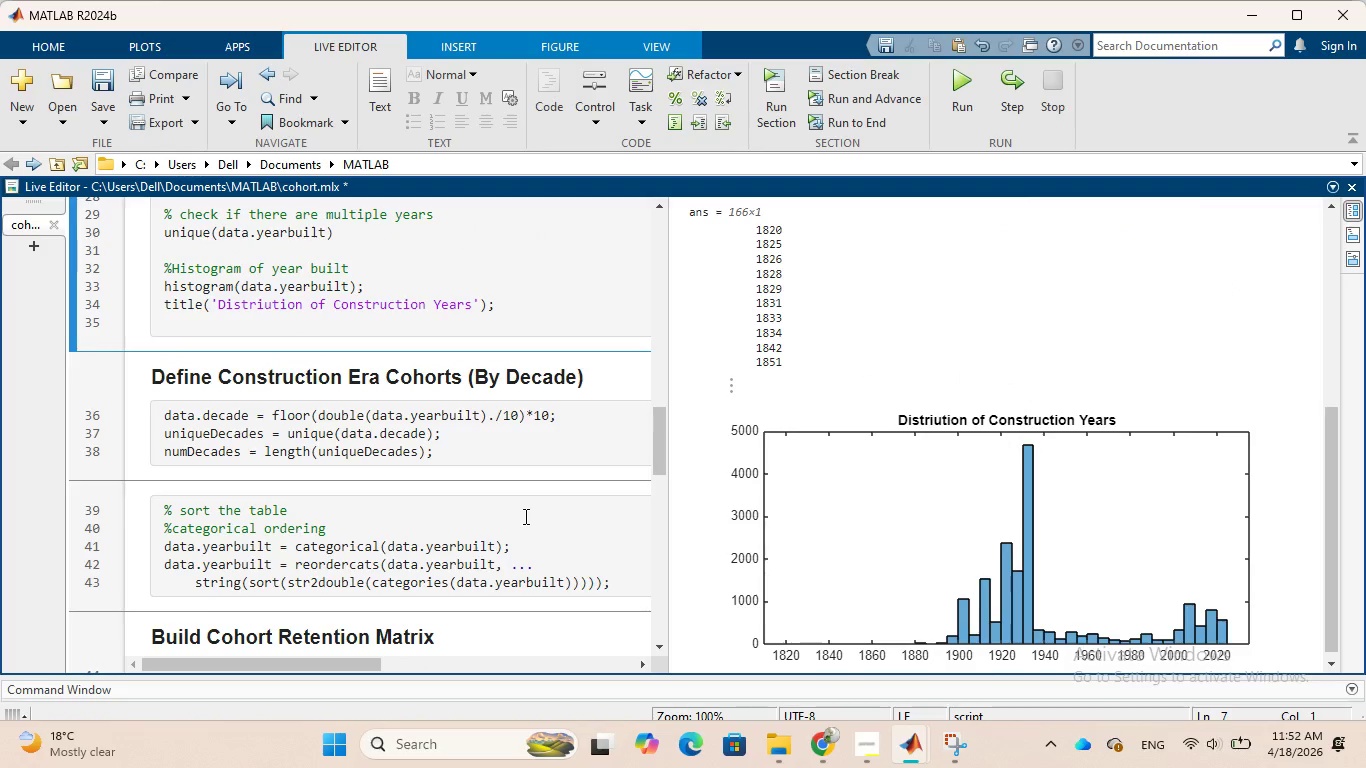 
scroll: coordinate [524, 516], scroll_direction: down, amount: 3.0
 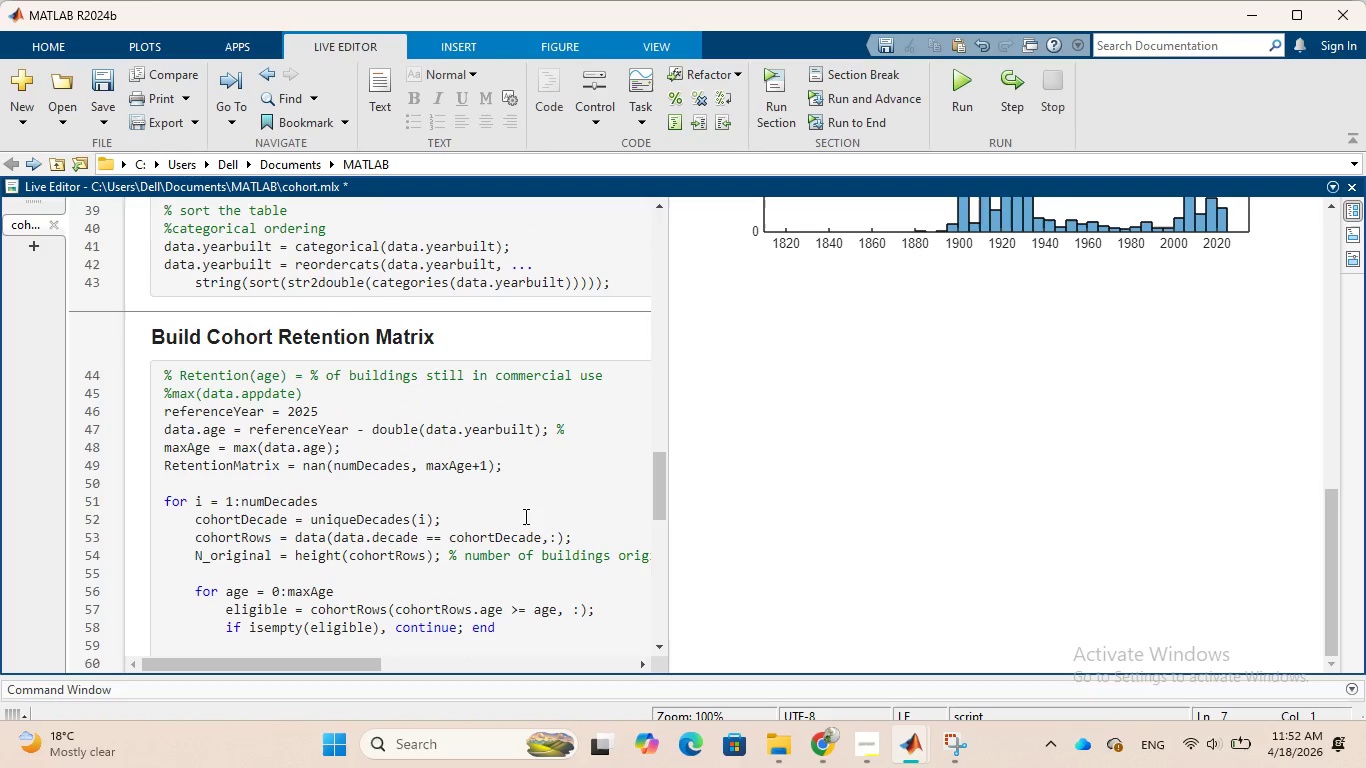 
scroll: coordinate [524, 505], scroll_direction: up, amount: 6.0
 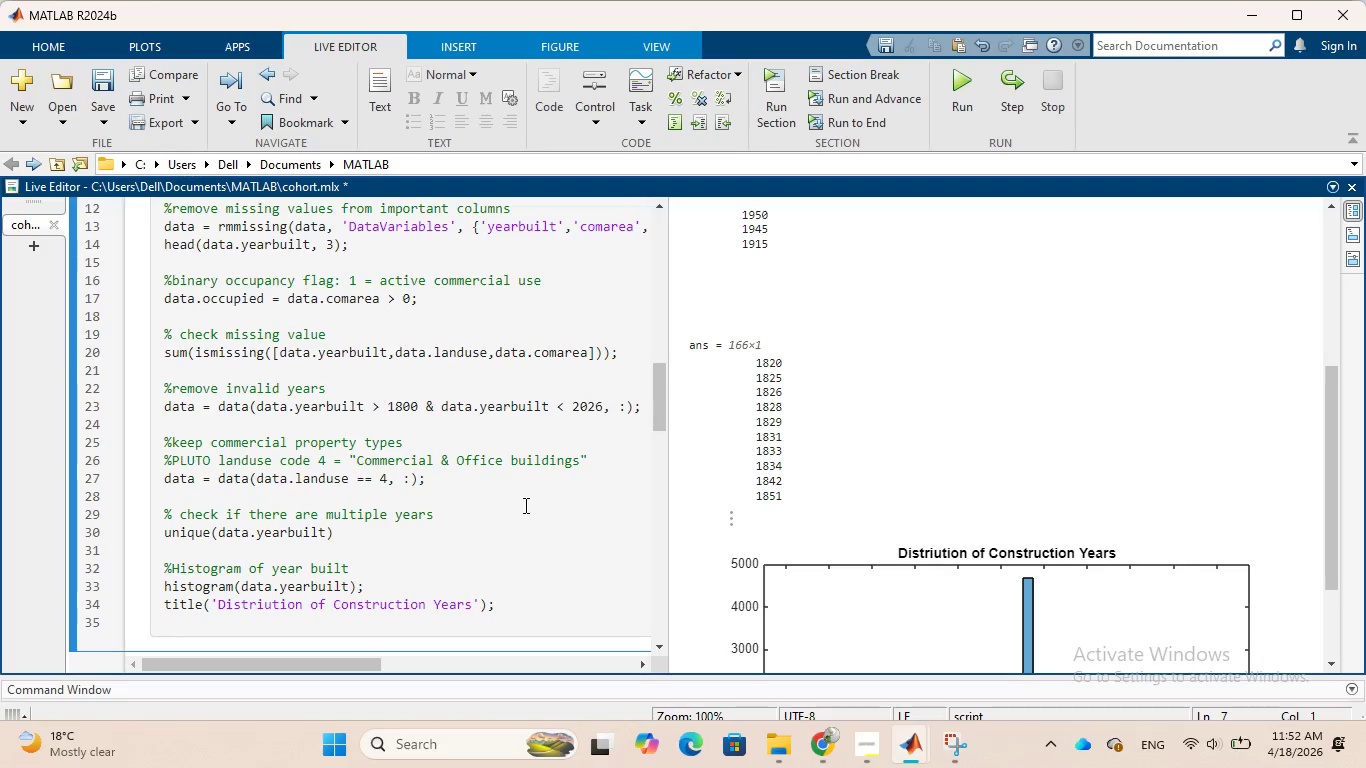 
scroll: coordinate [524, 505], scroll_direction: down, amount: 1.0
 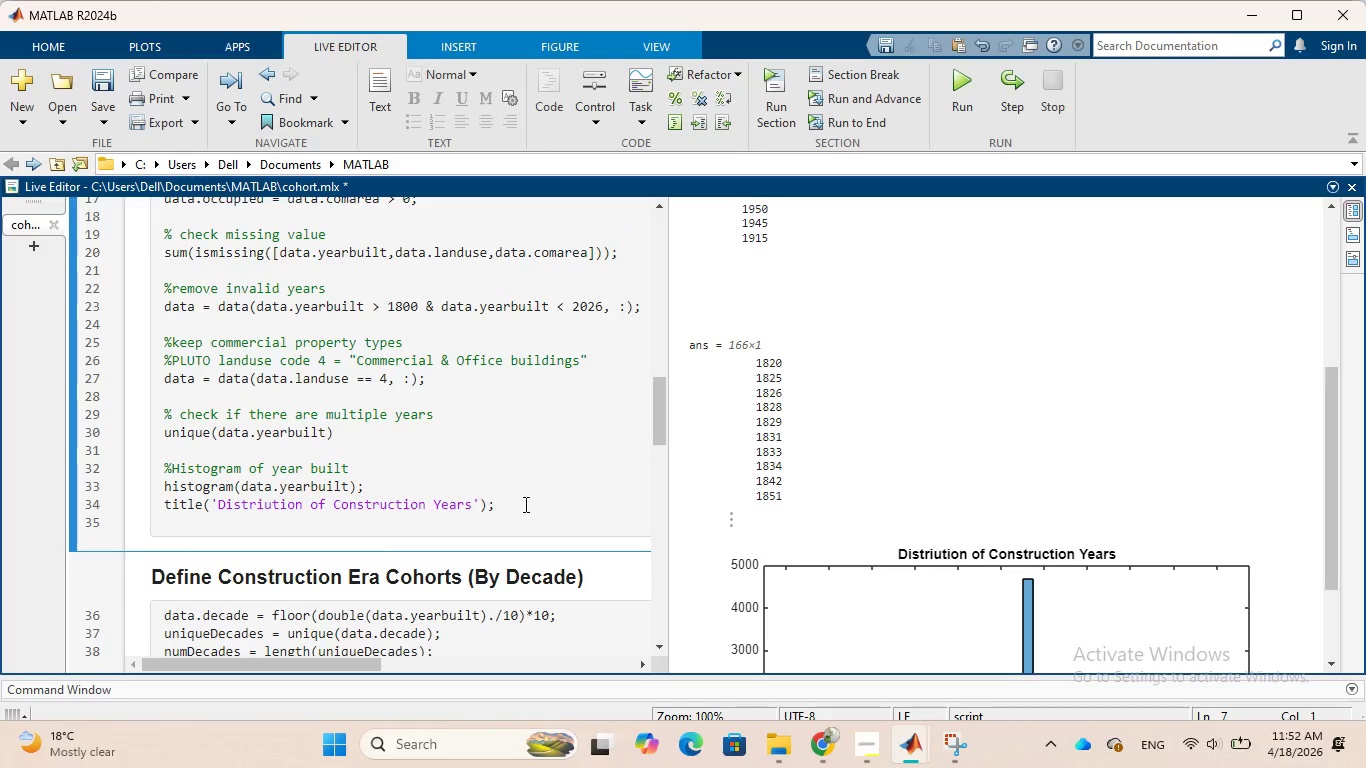 
scroll: coordinate [525, 498], scroll_direction: up, amount: 8.0
 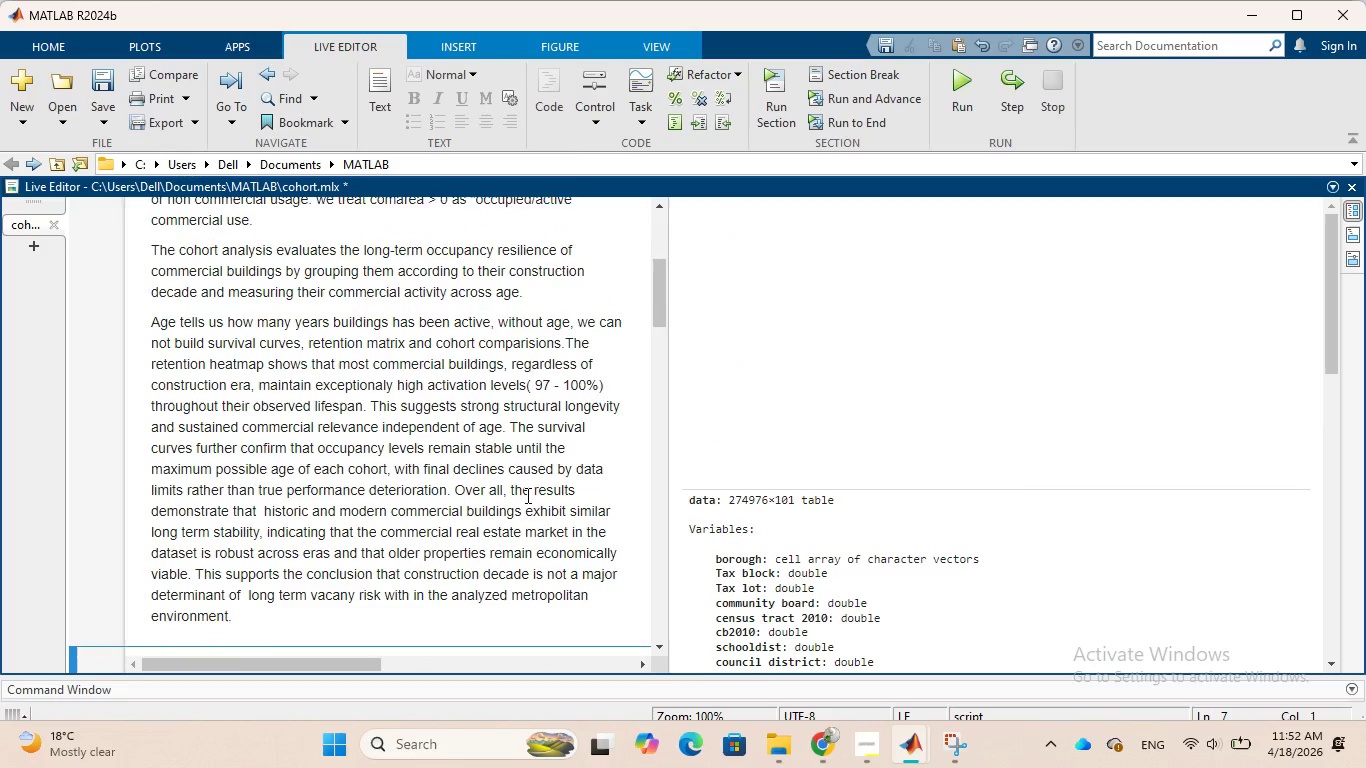 
scroll: coordinate [526, 495], scroll_direction: down, amount: 7.0
 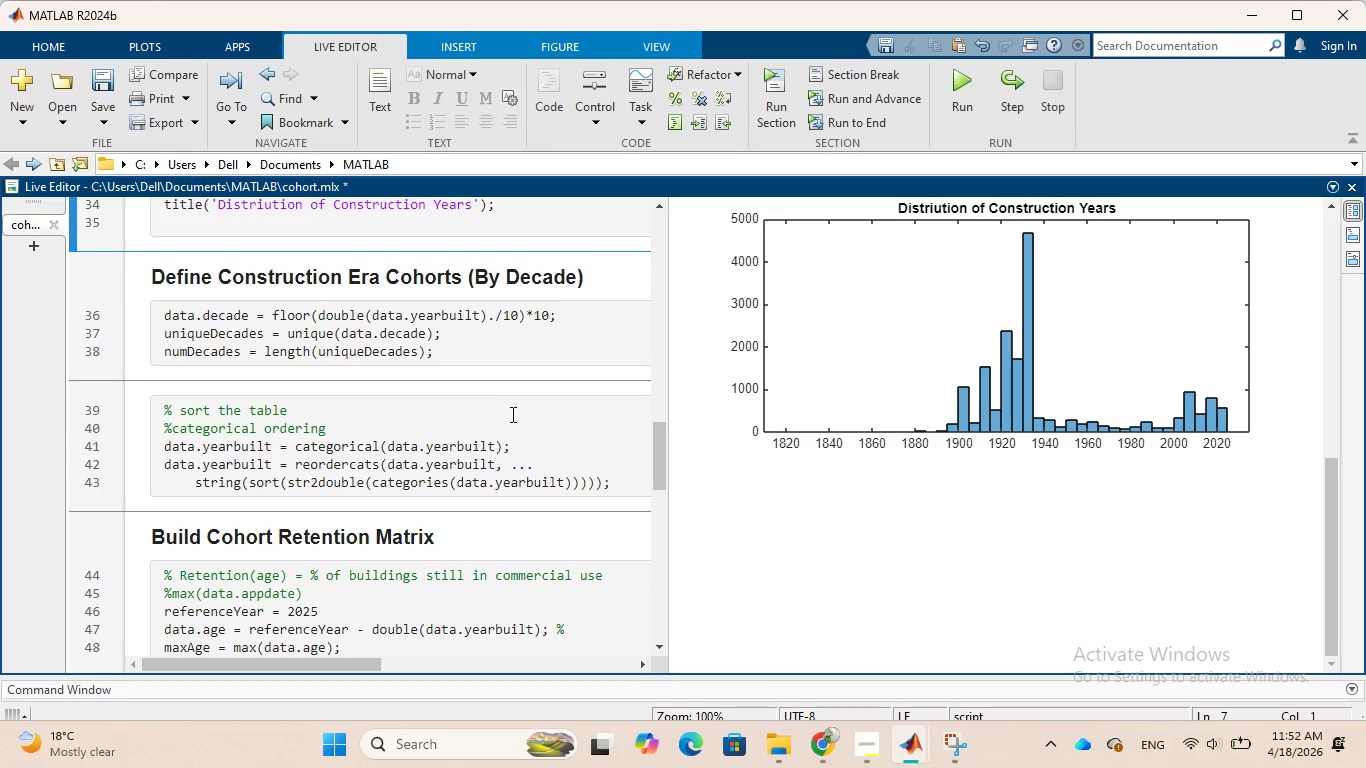 
wait(6.09)
 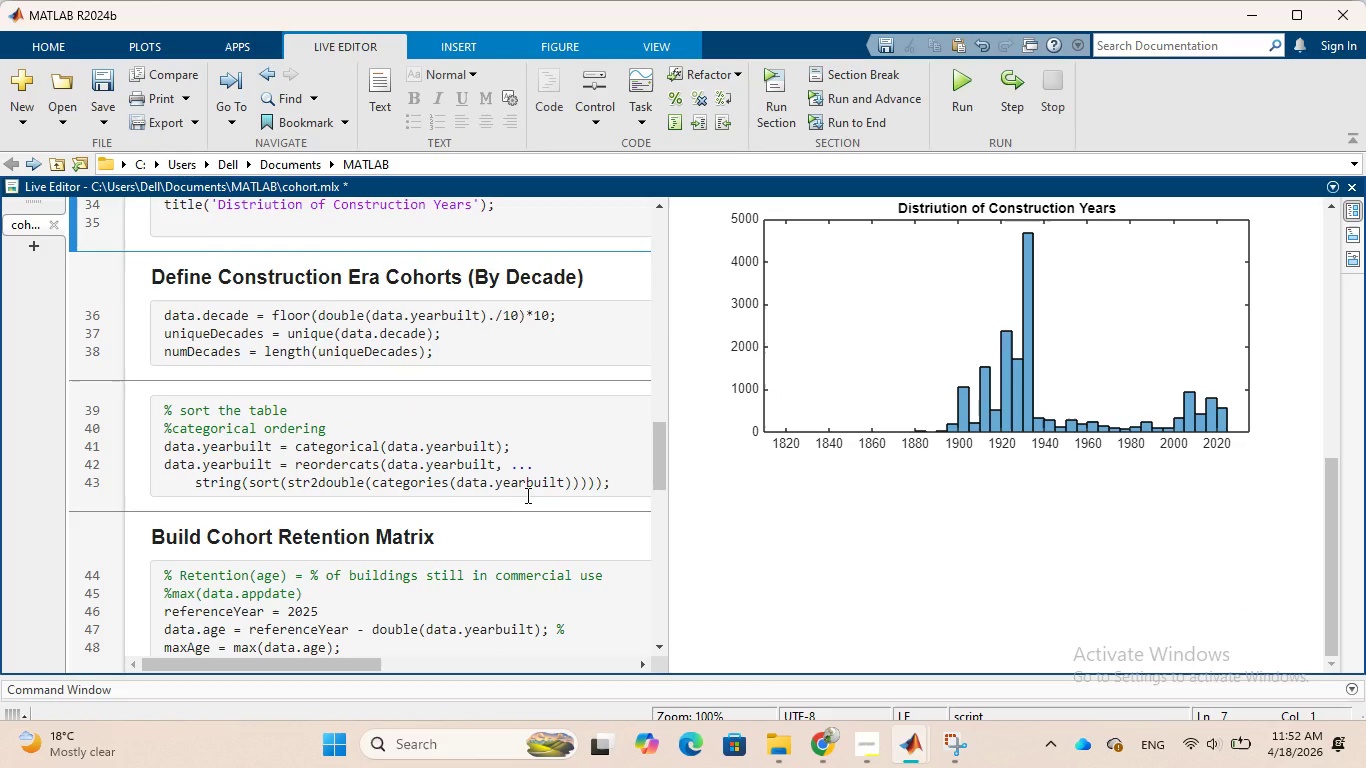 
left_click([959, 746])
 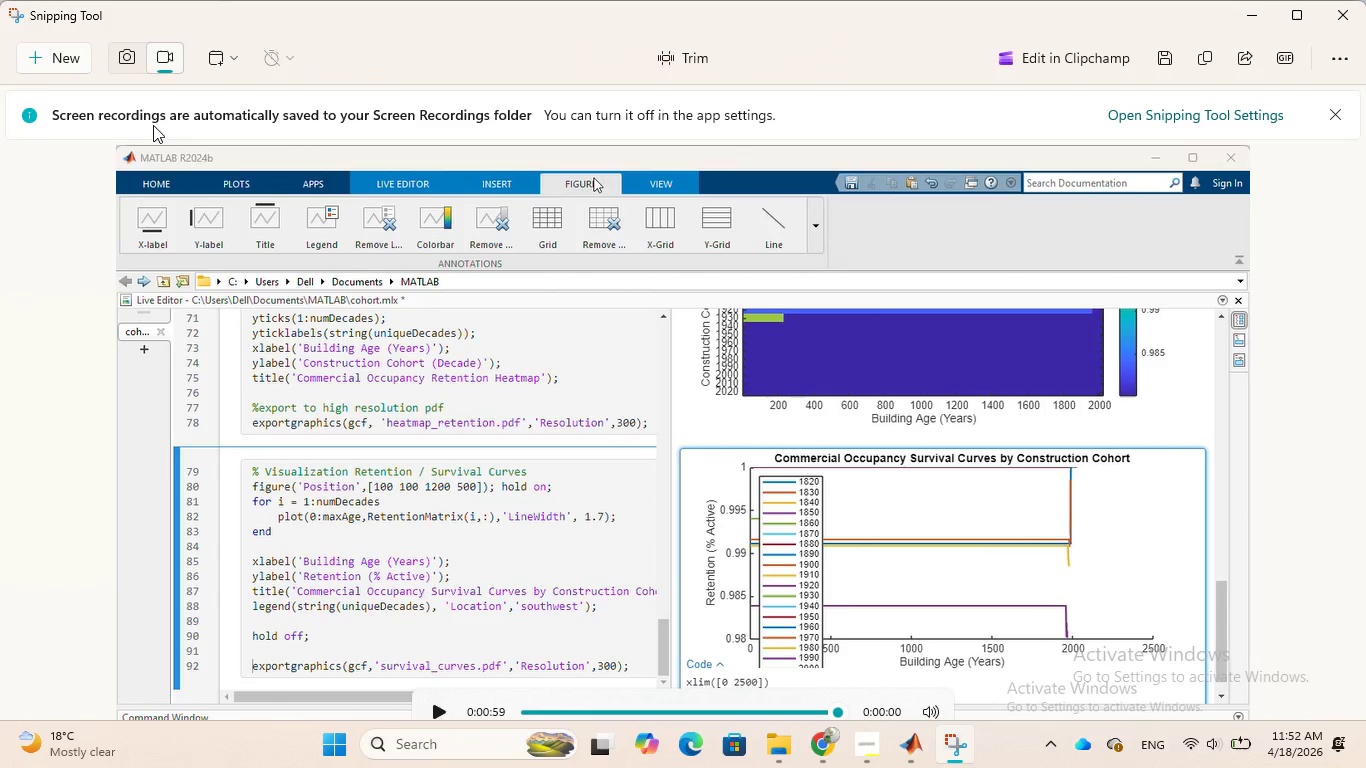 
left_click([72, 65])
 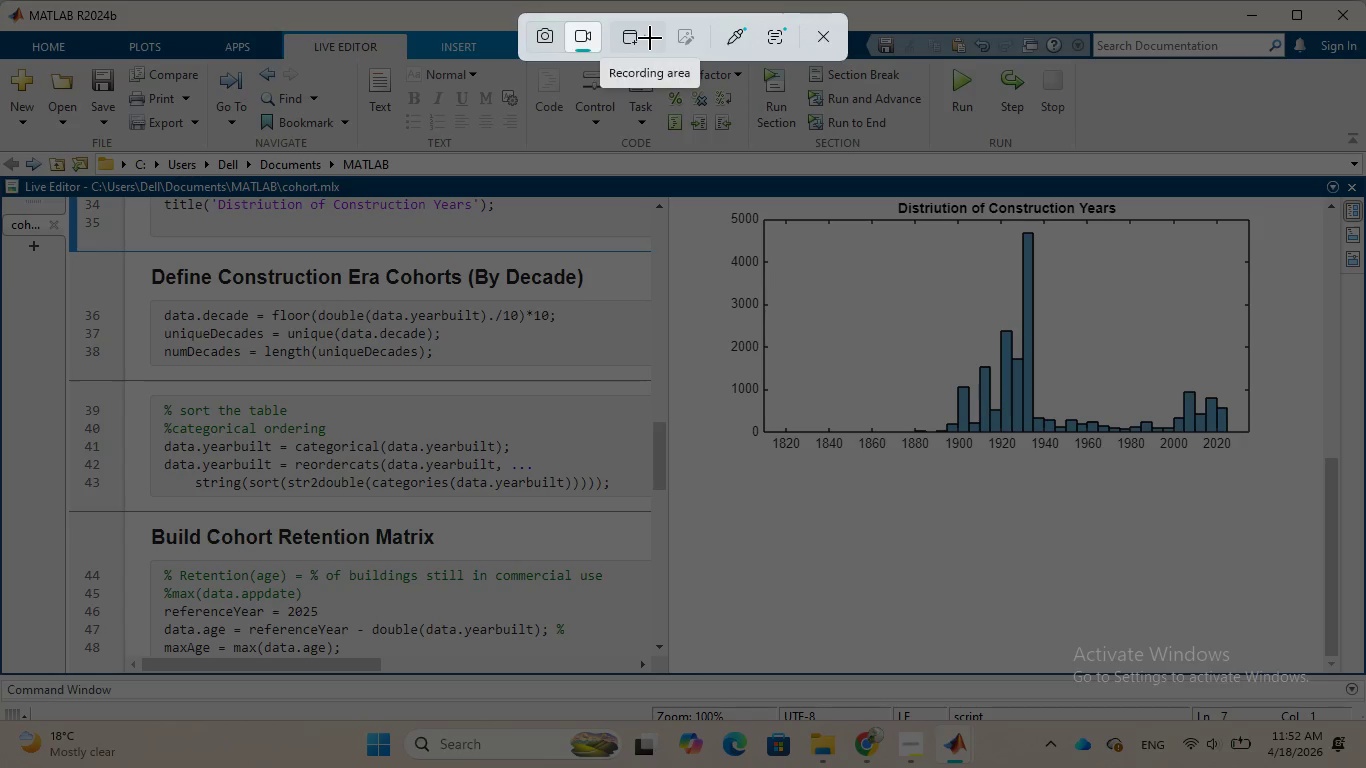 
wait(18.31)
 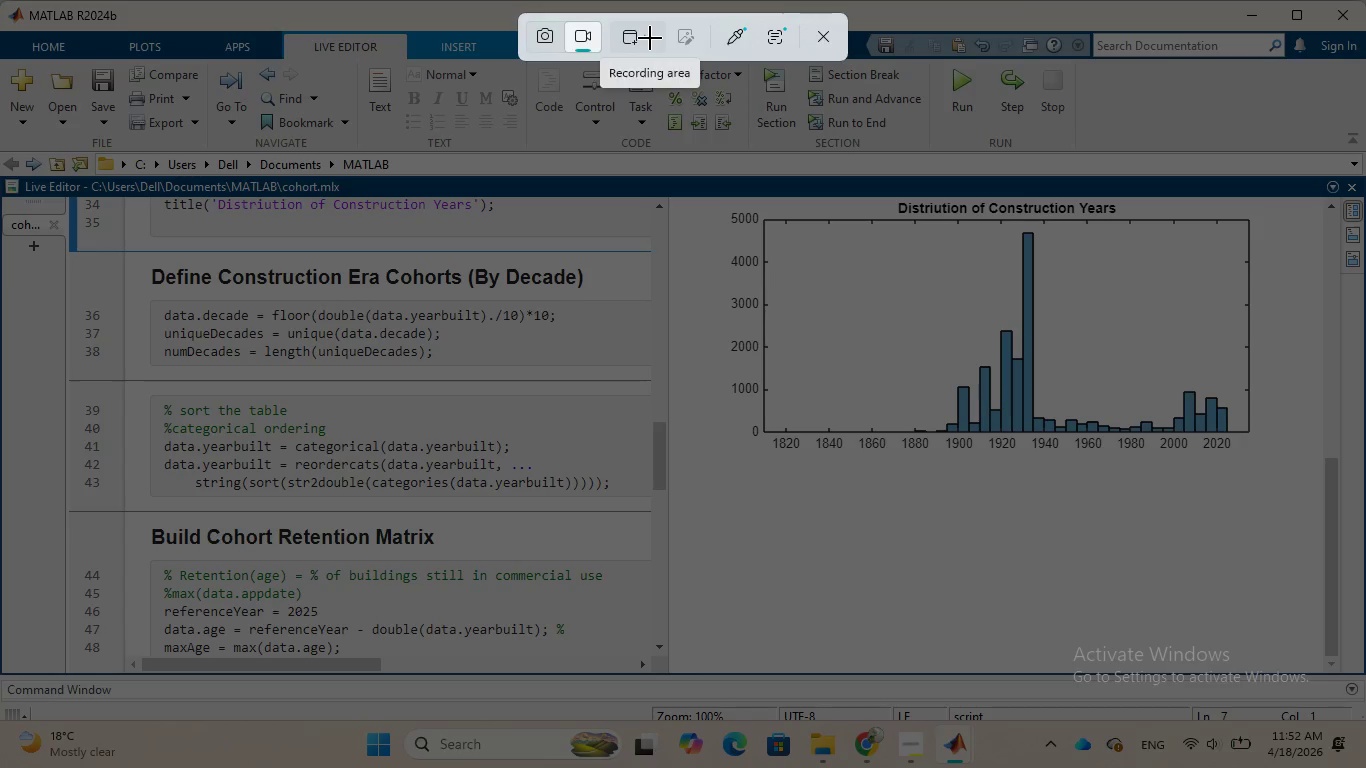 
left_click([643, 38])
 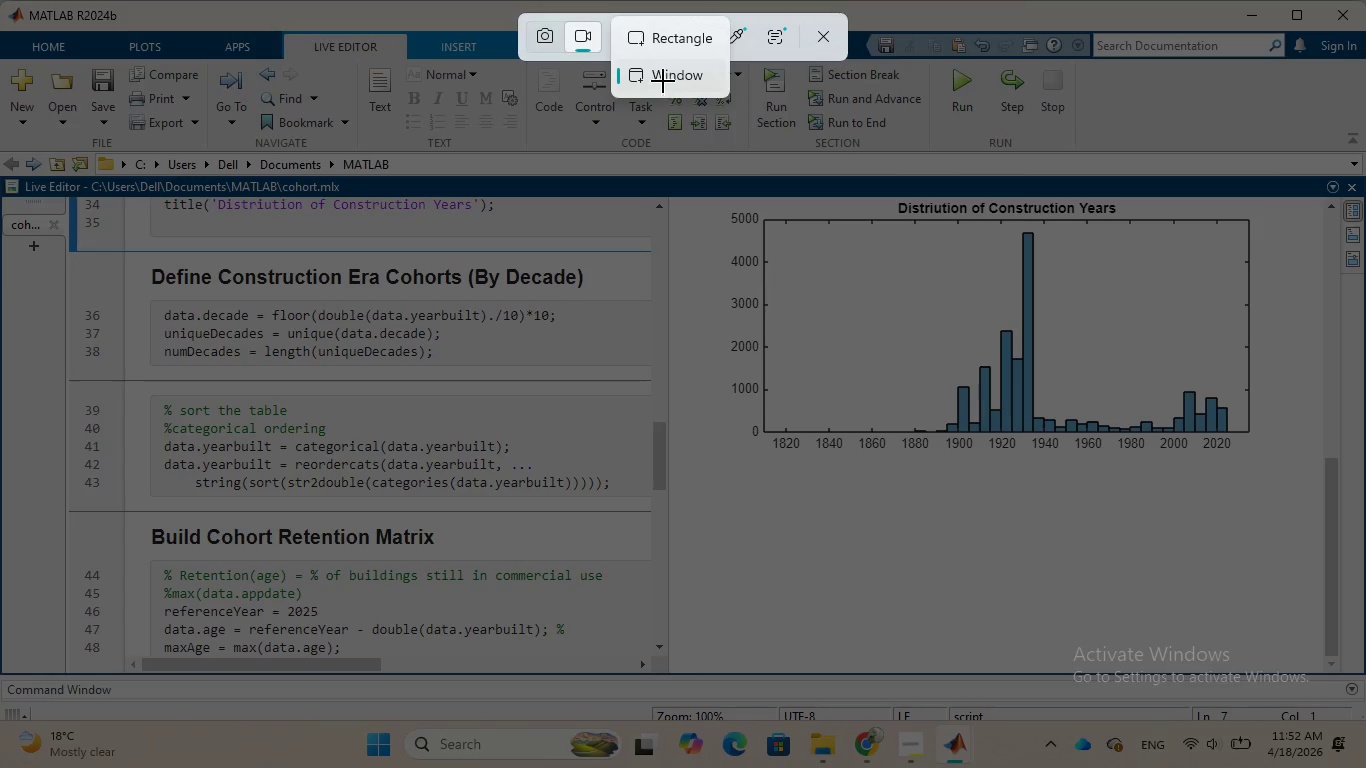 
left_click([663, 78])
 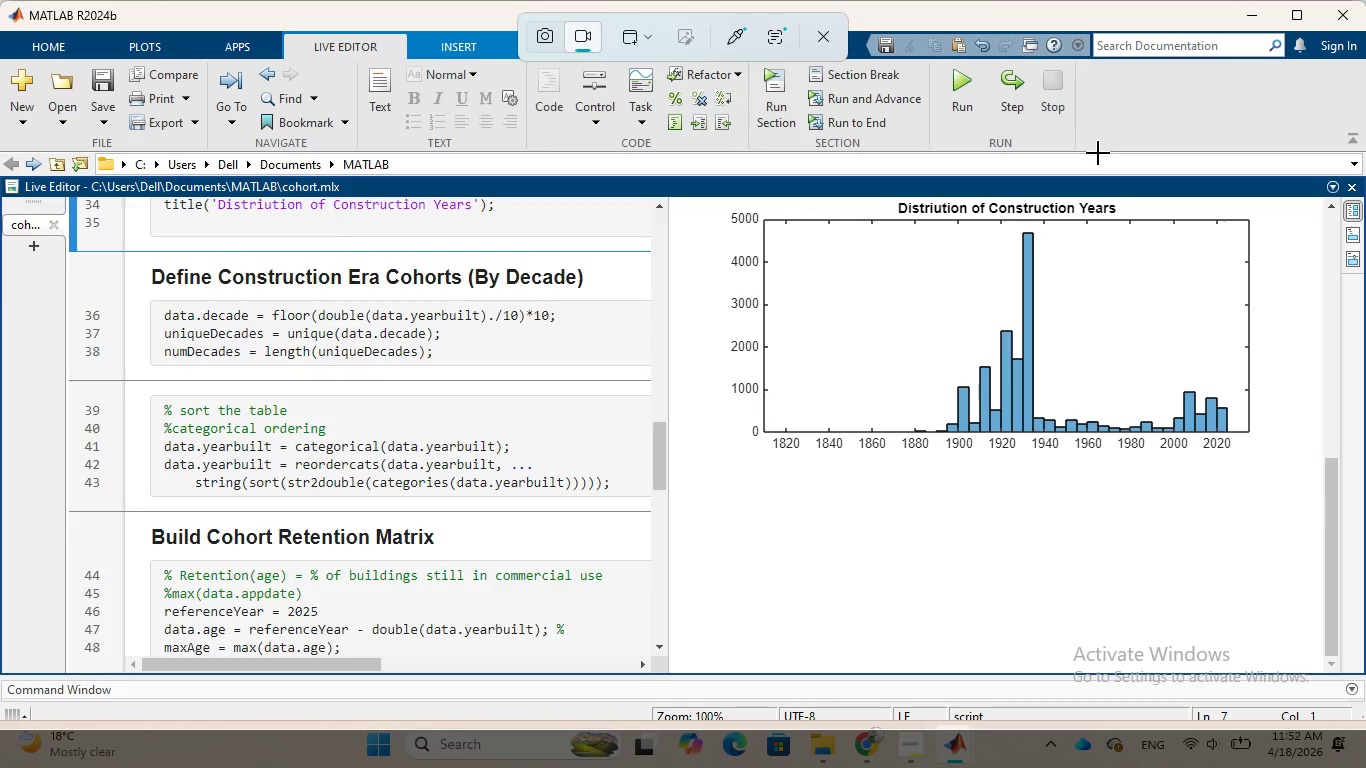 
wait(20.77)
 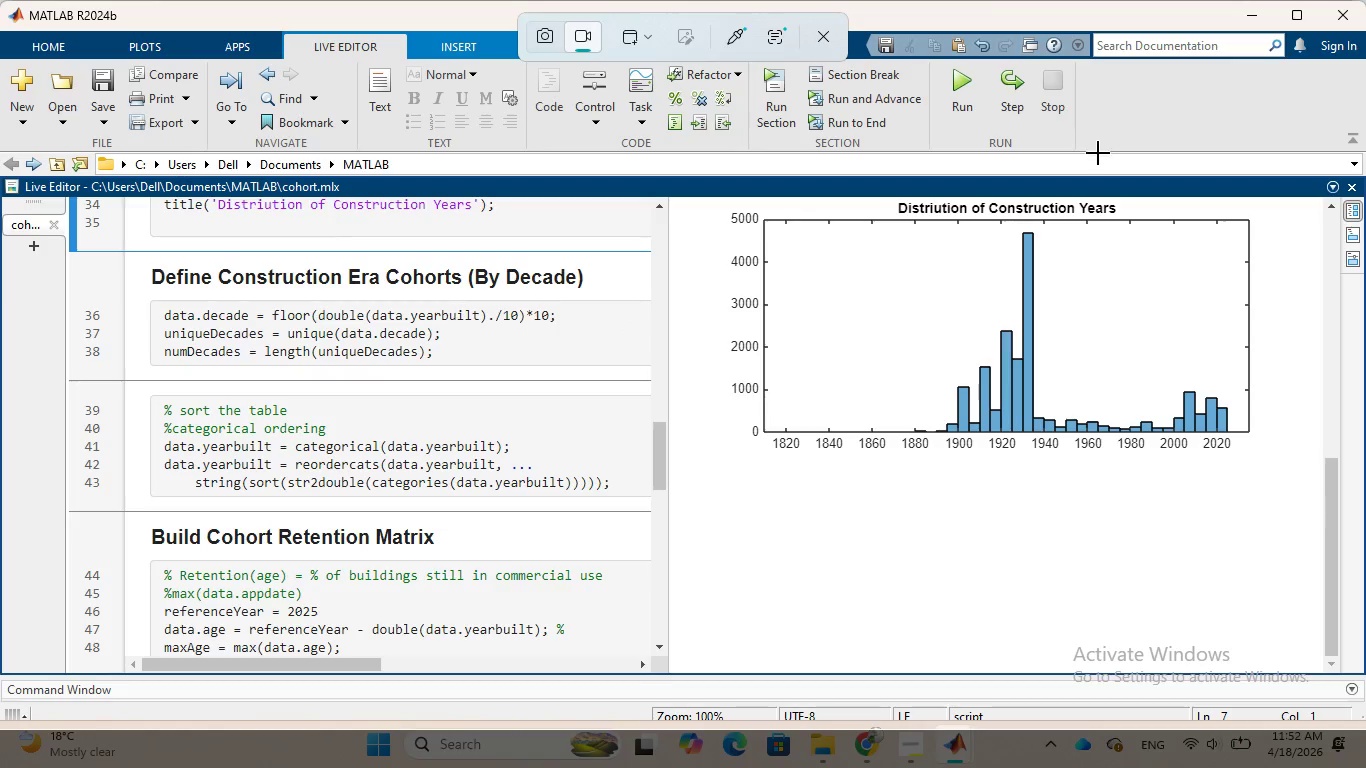 
left_click([586, 43])
 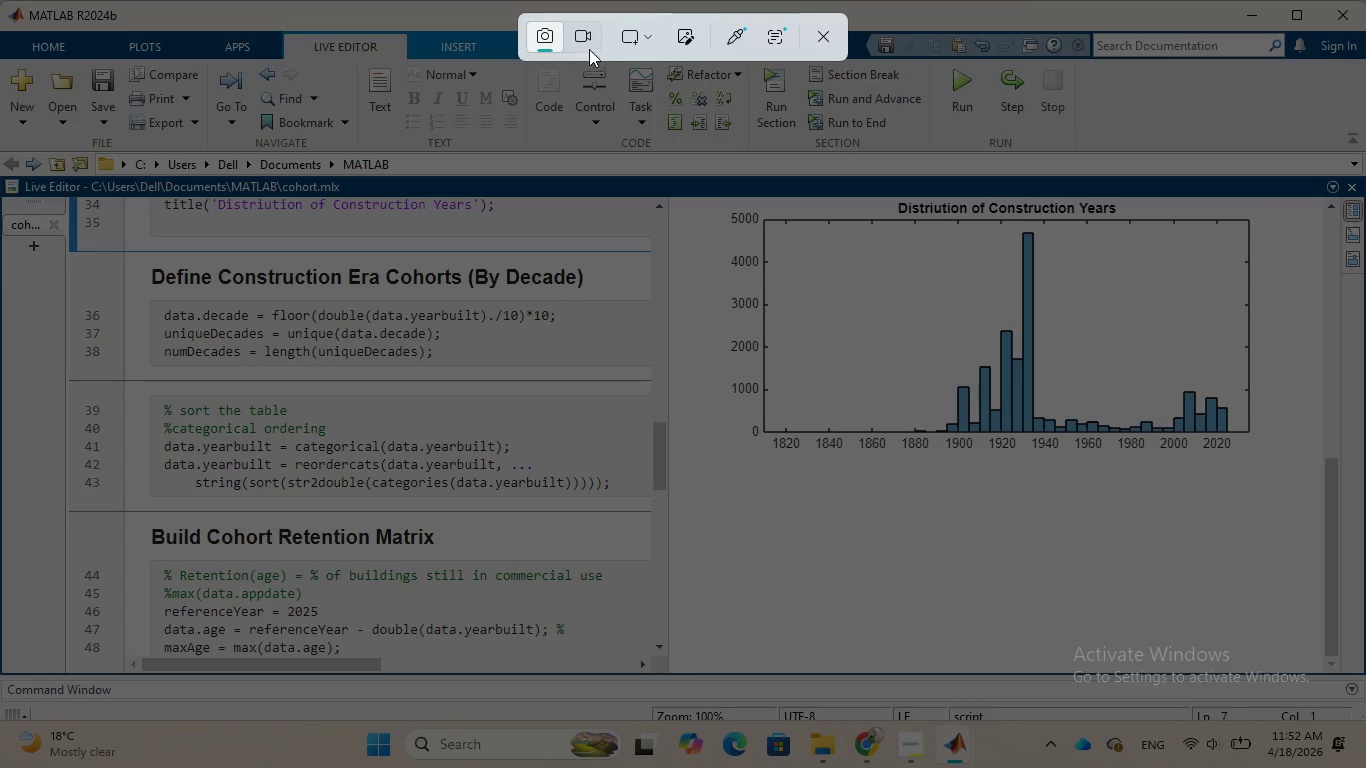 
left_click([584, 34])
 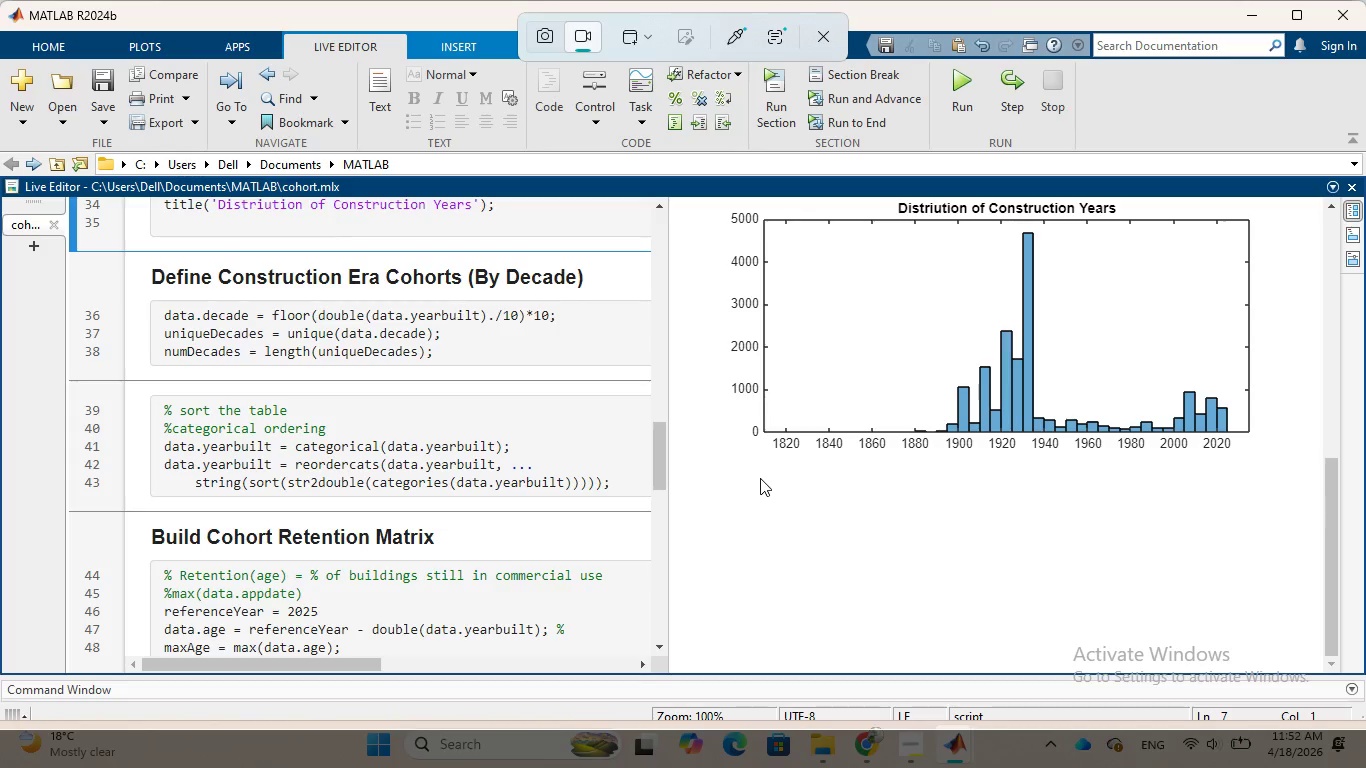 
wait(19.97)
 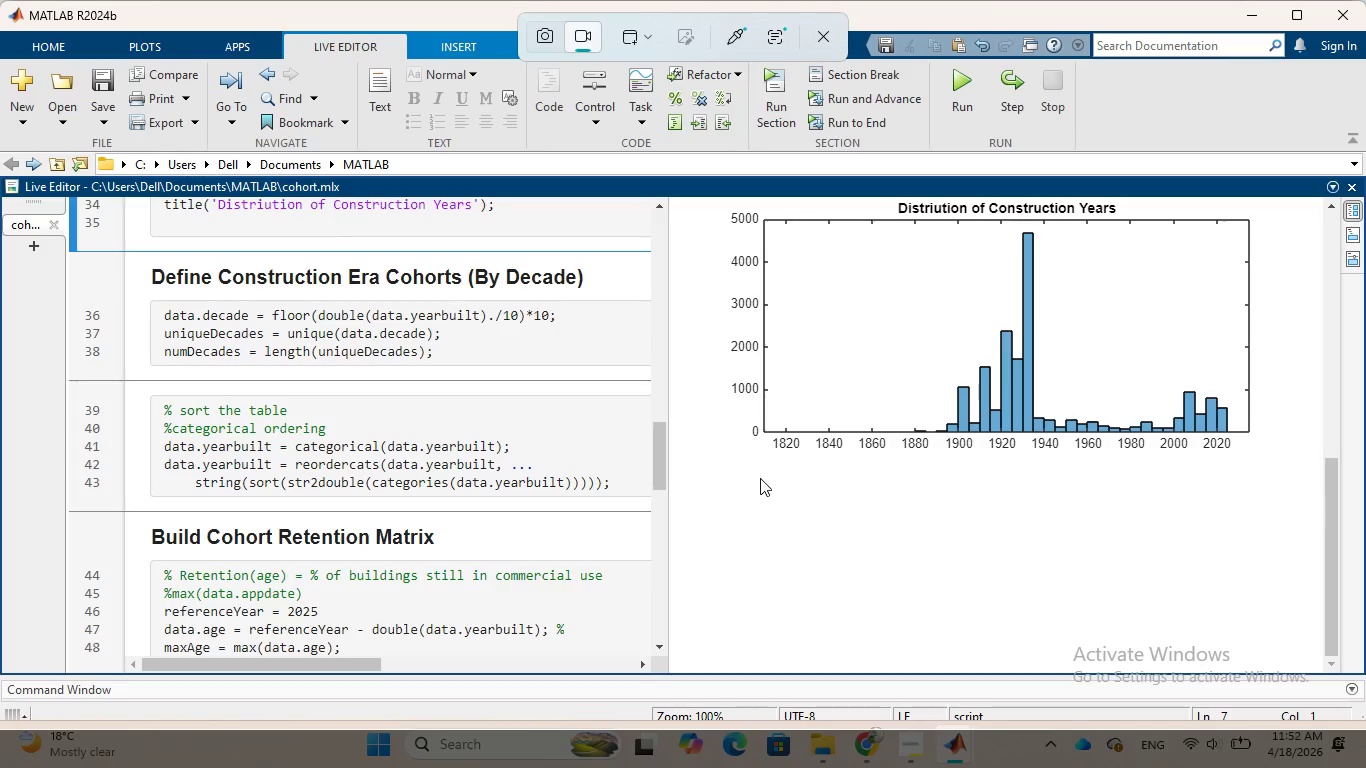 
left_click([590, 42])
 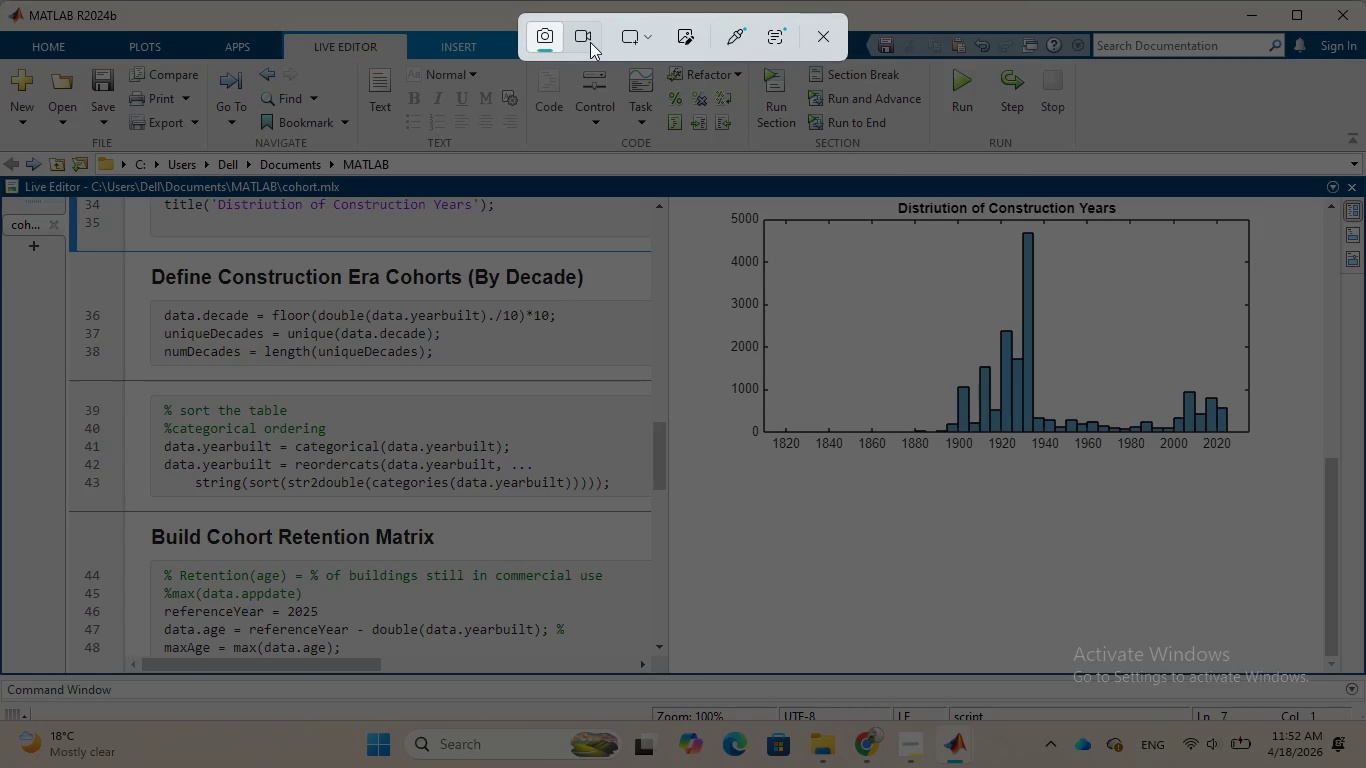 
left_click([590, 42])
 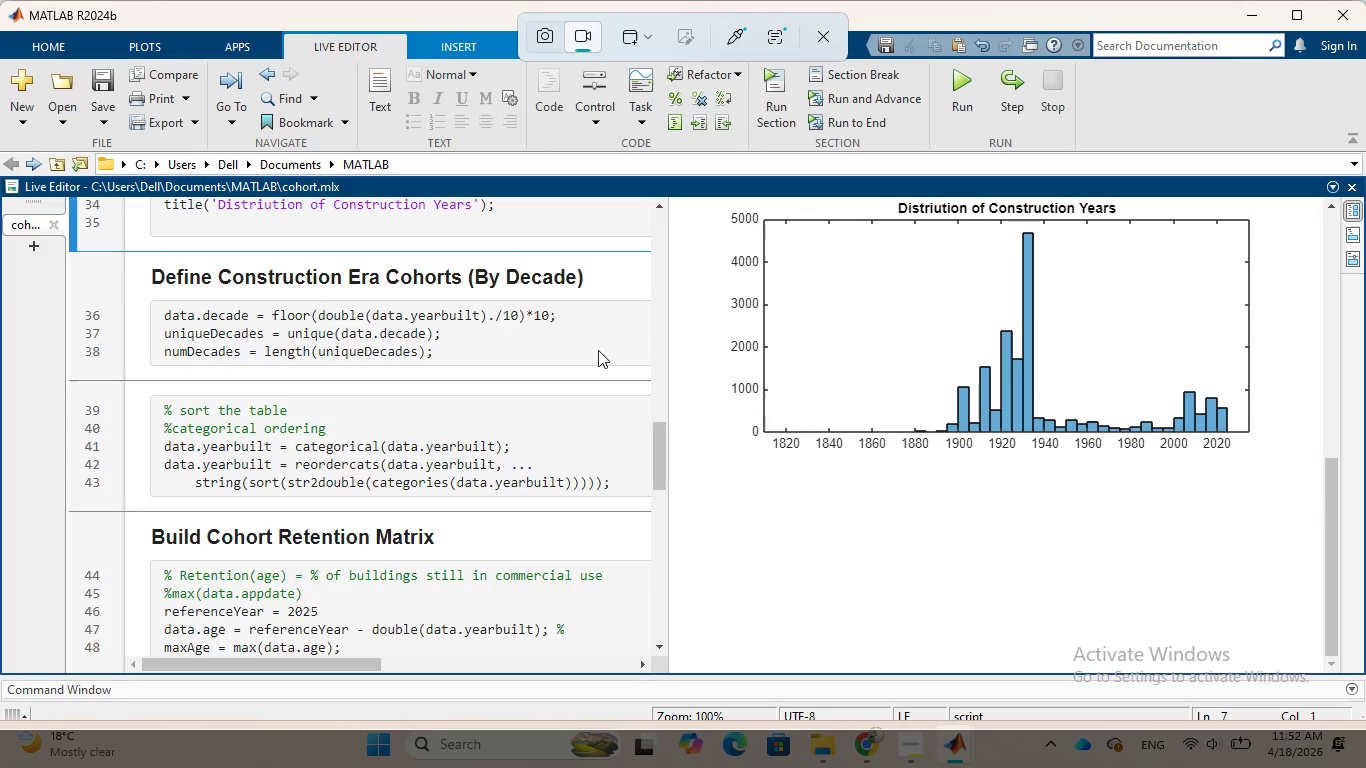 
wait(6.44)
 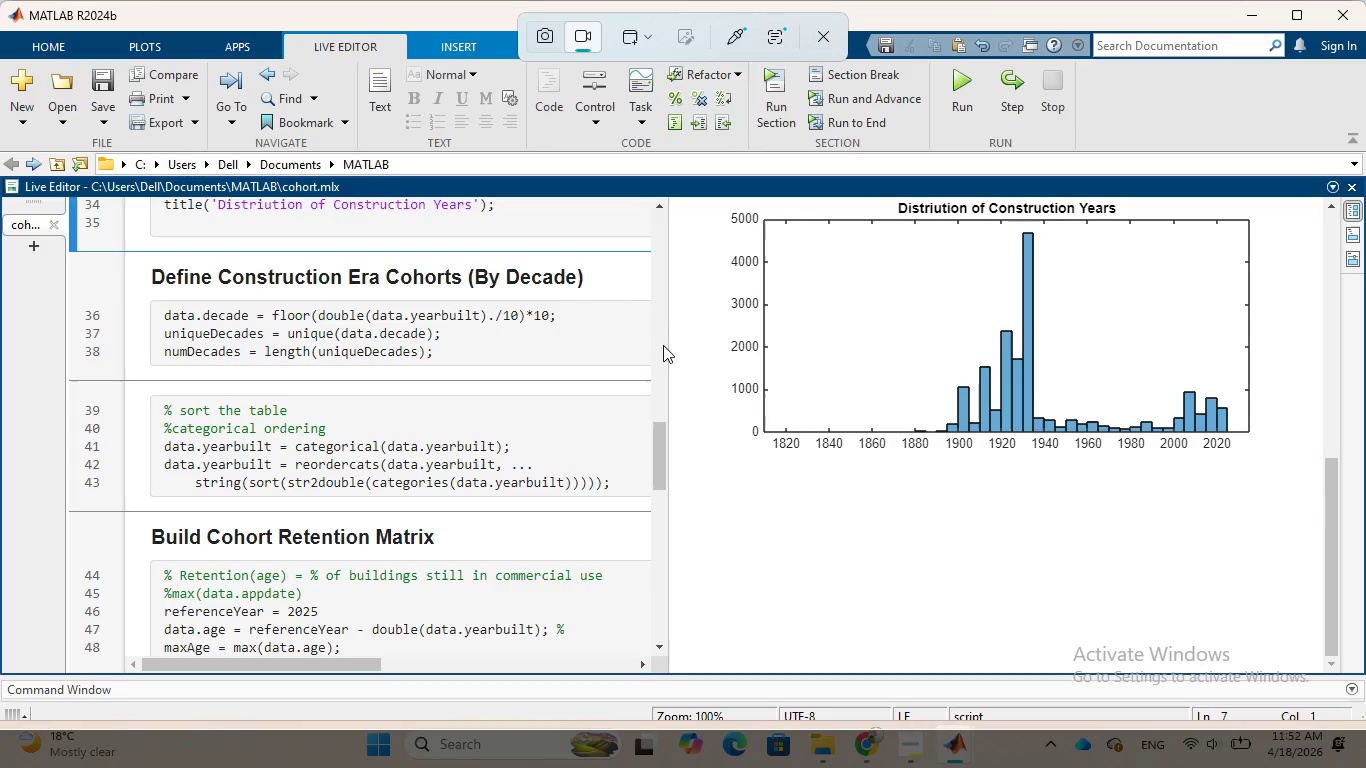 
left_click([530, 343])
 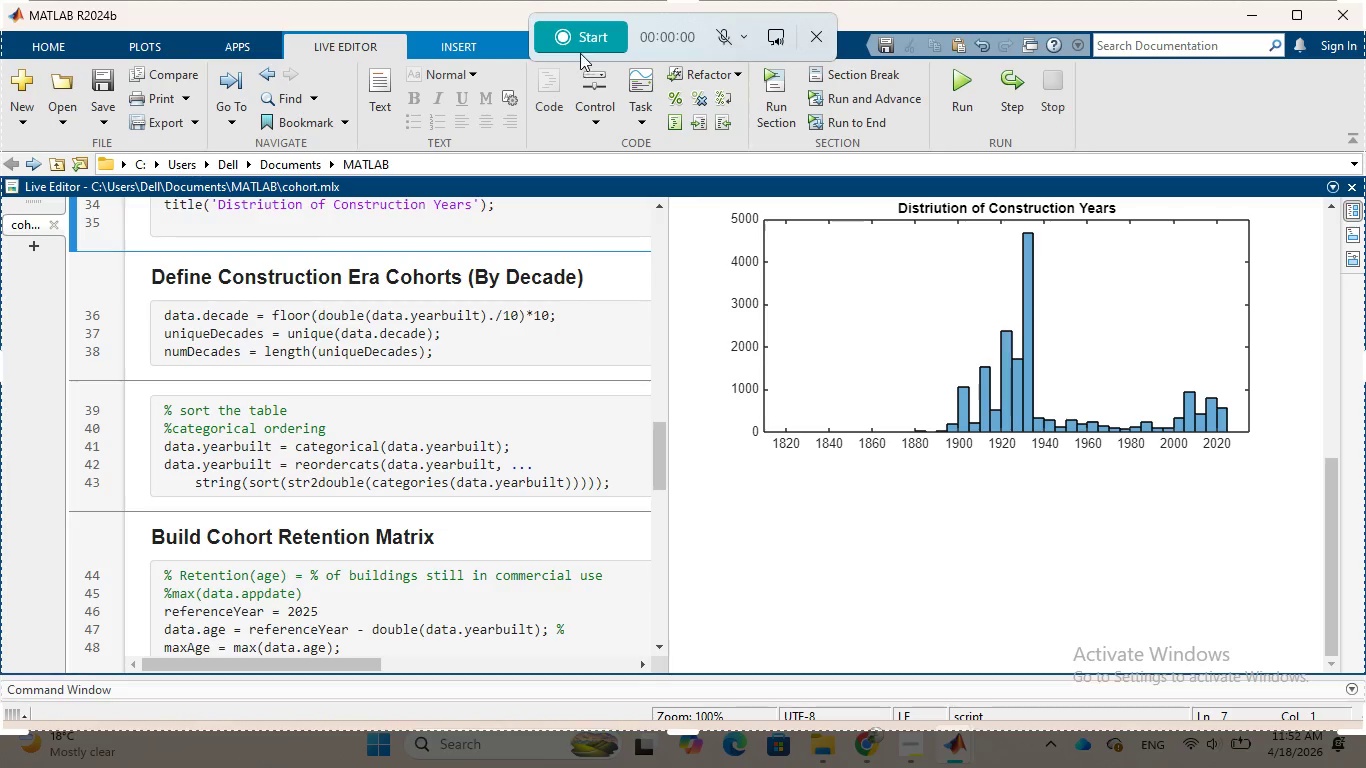 
wait(5.39)
 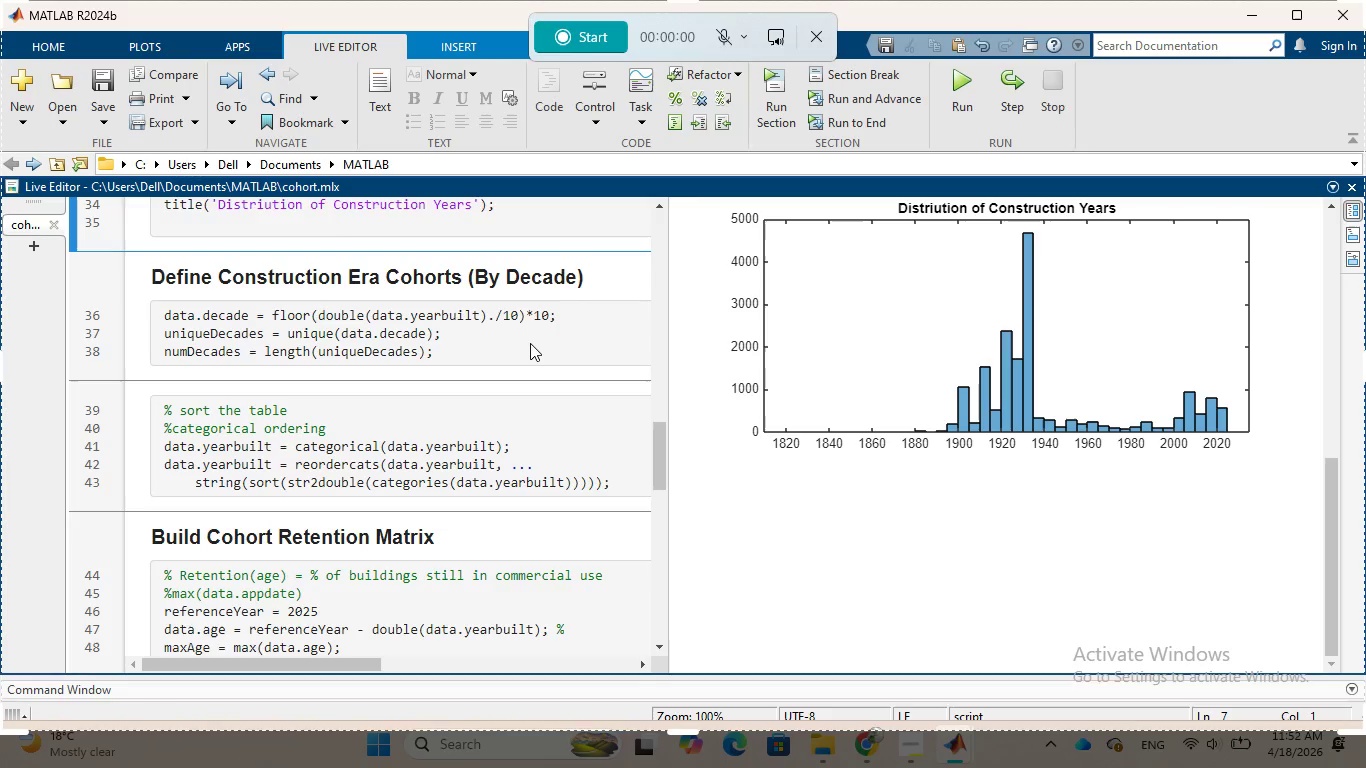 
left_click([584, 40])
 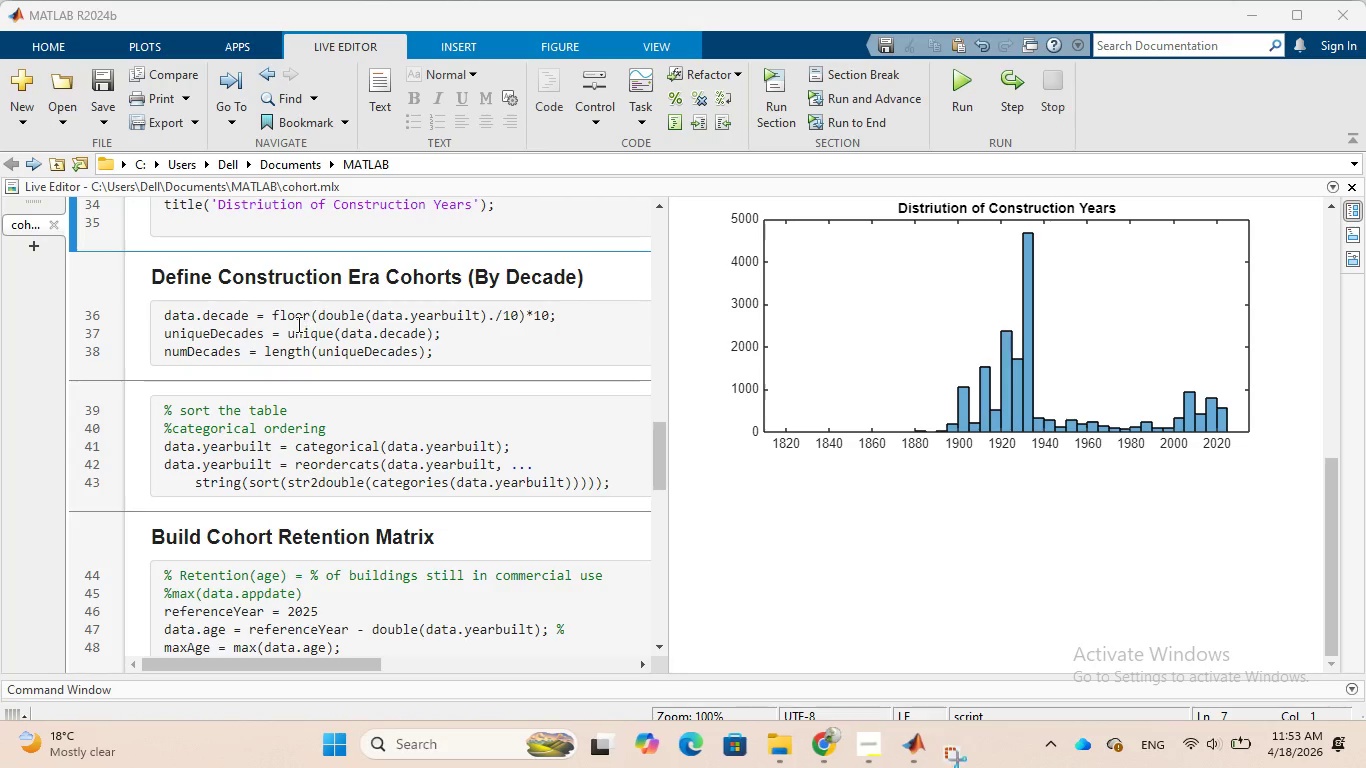 
left_click([297, 324])
 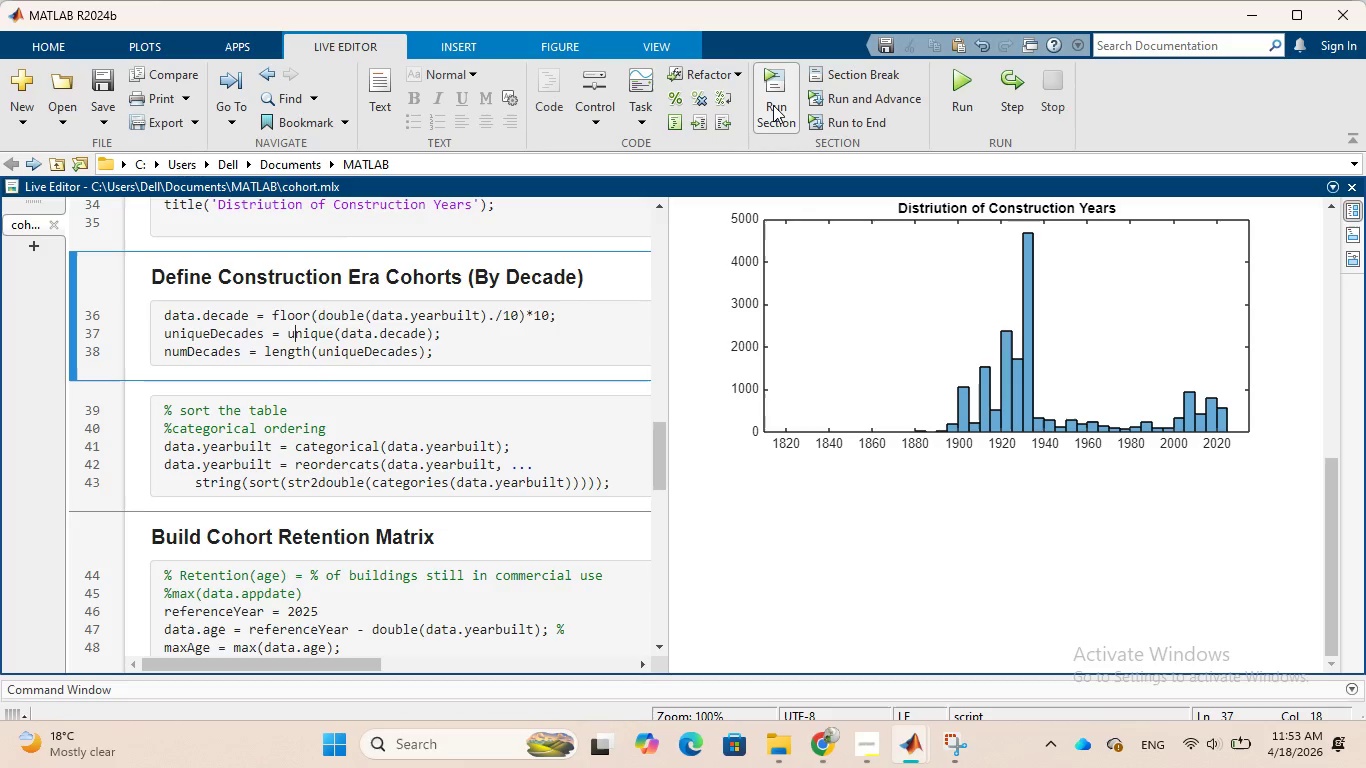 
left_click([773, 105])
 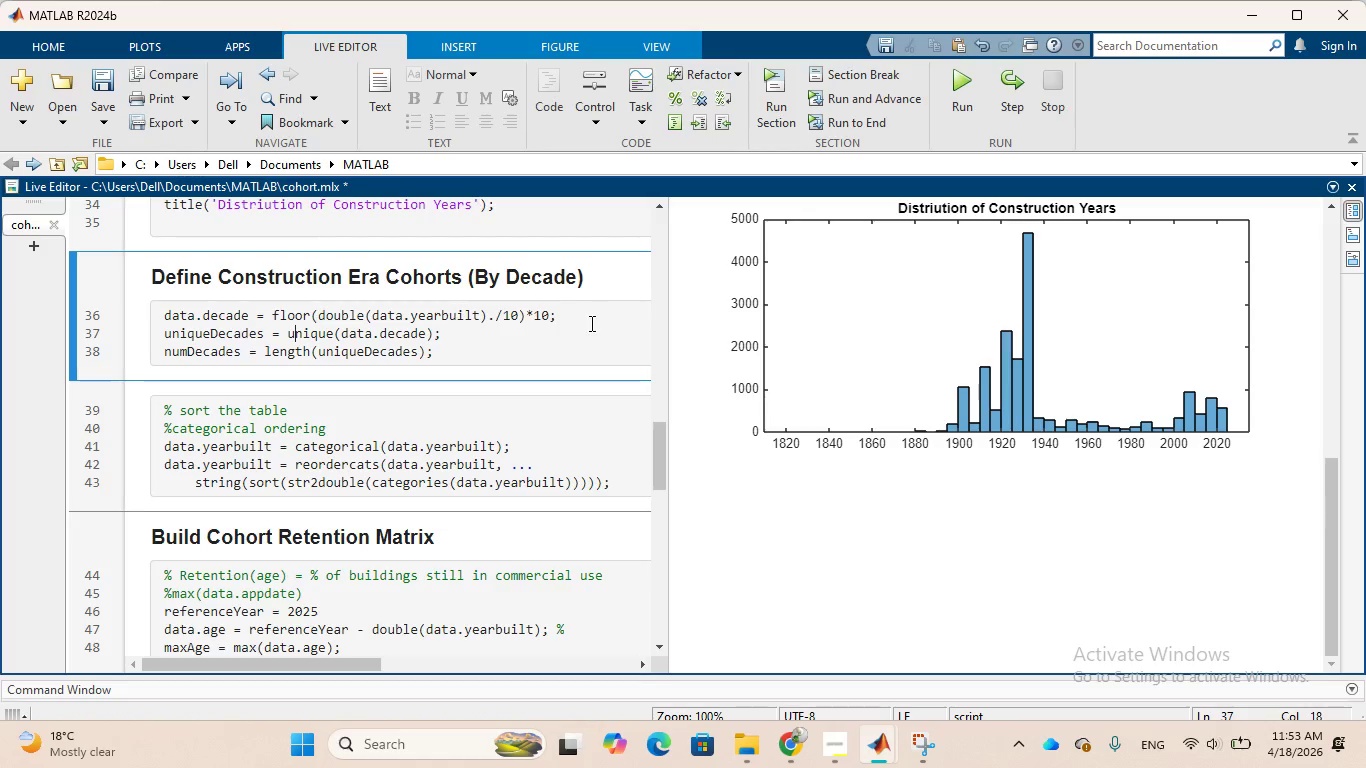 
wait(7.78)
 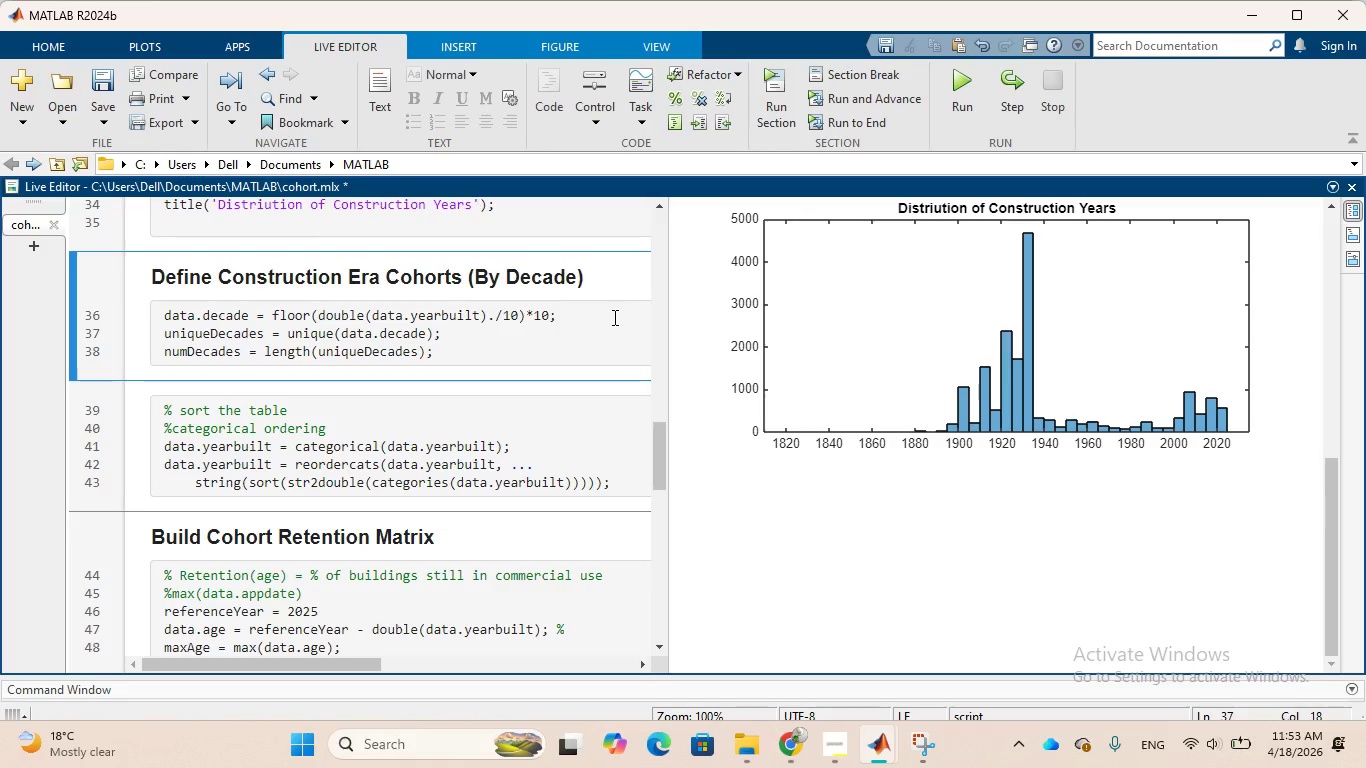 
left_click([422, 474])
 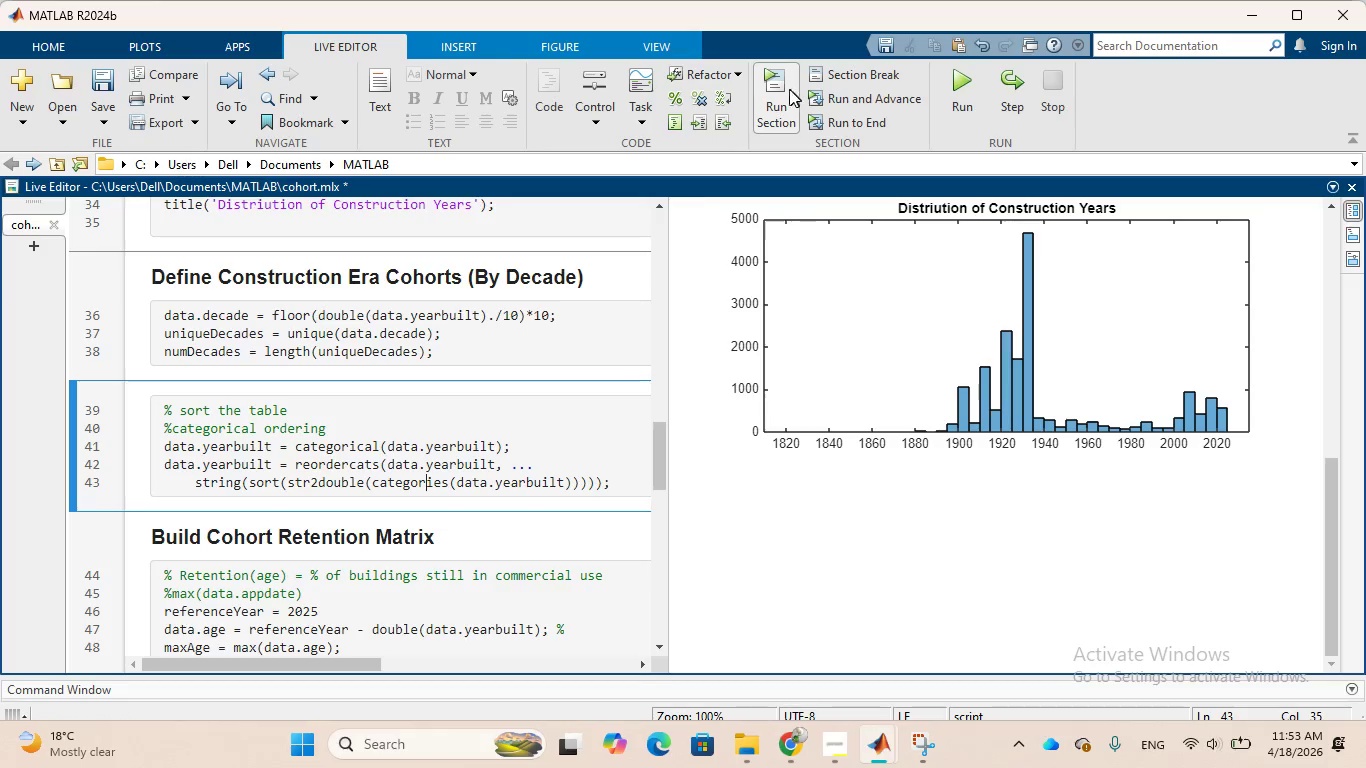 
left_click([777, 88])
 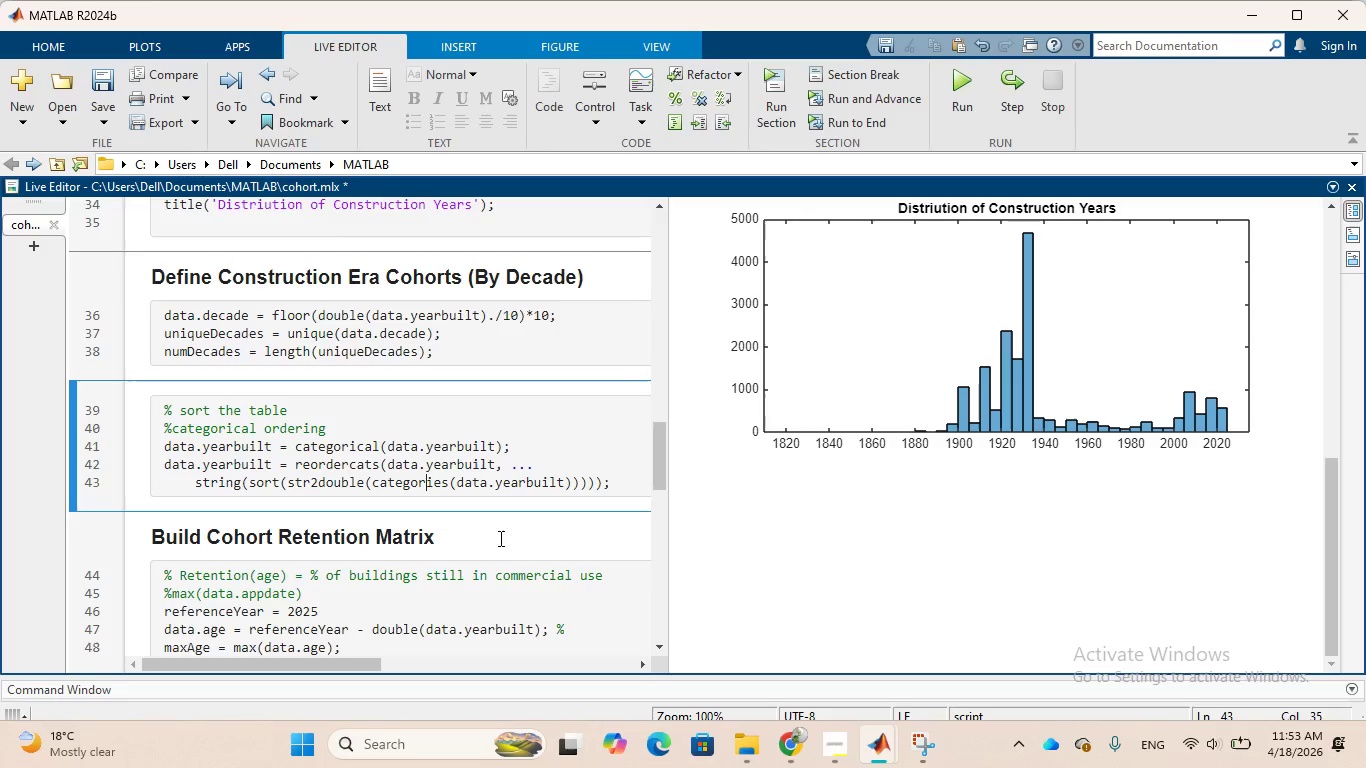 
left_click([486, 616])
 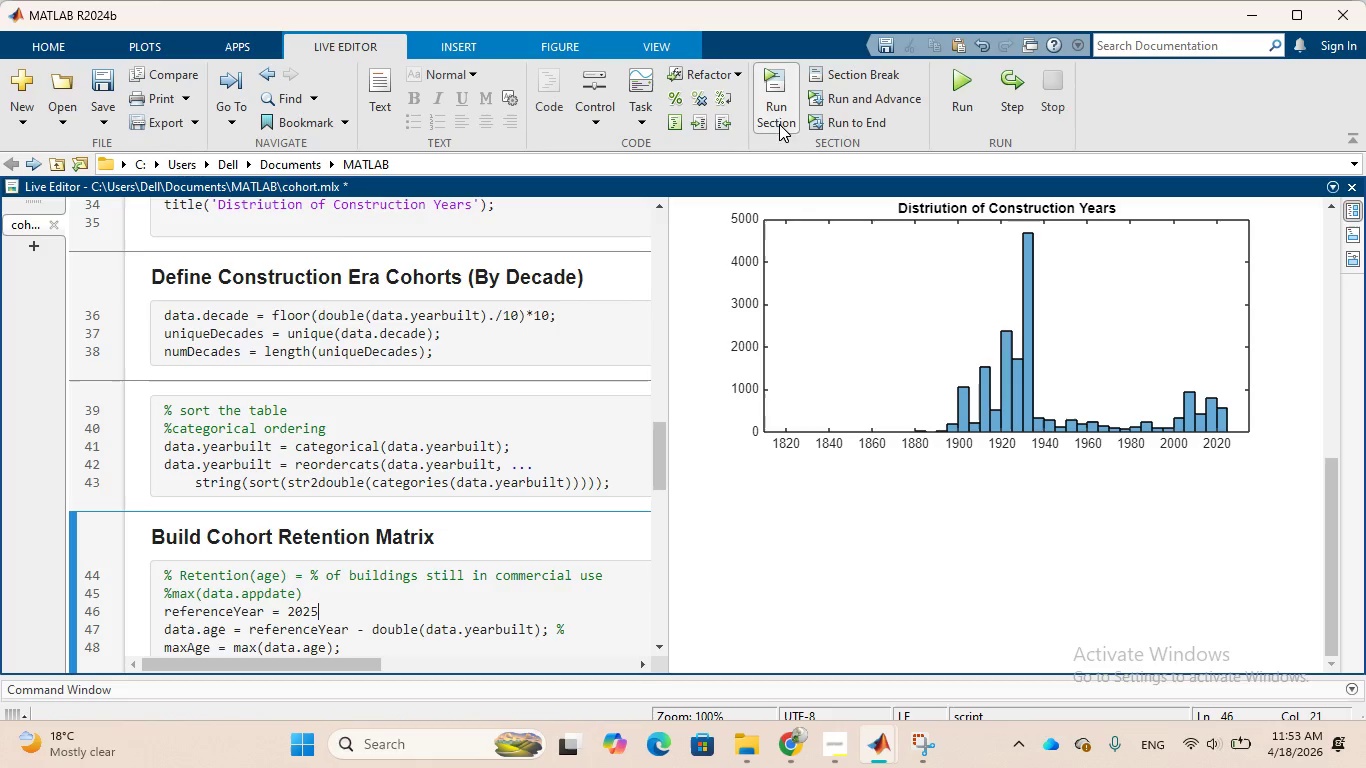 
left_click([776, 109])
 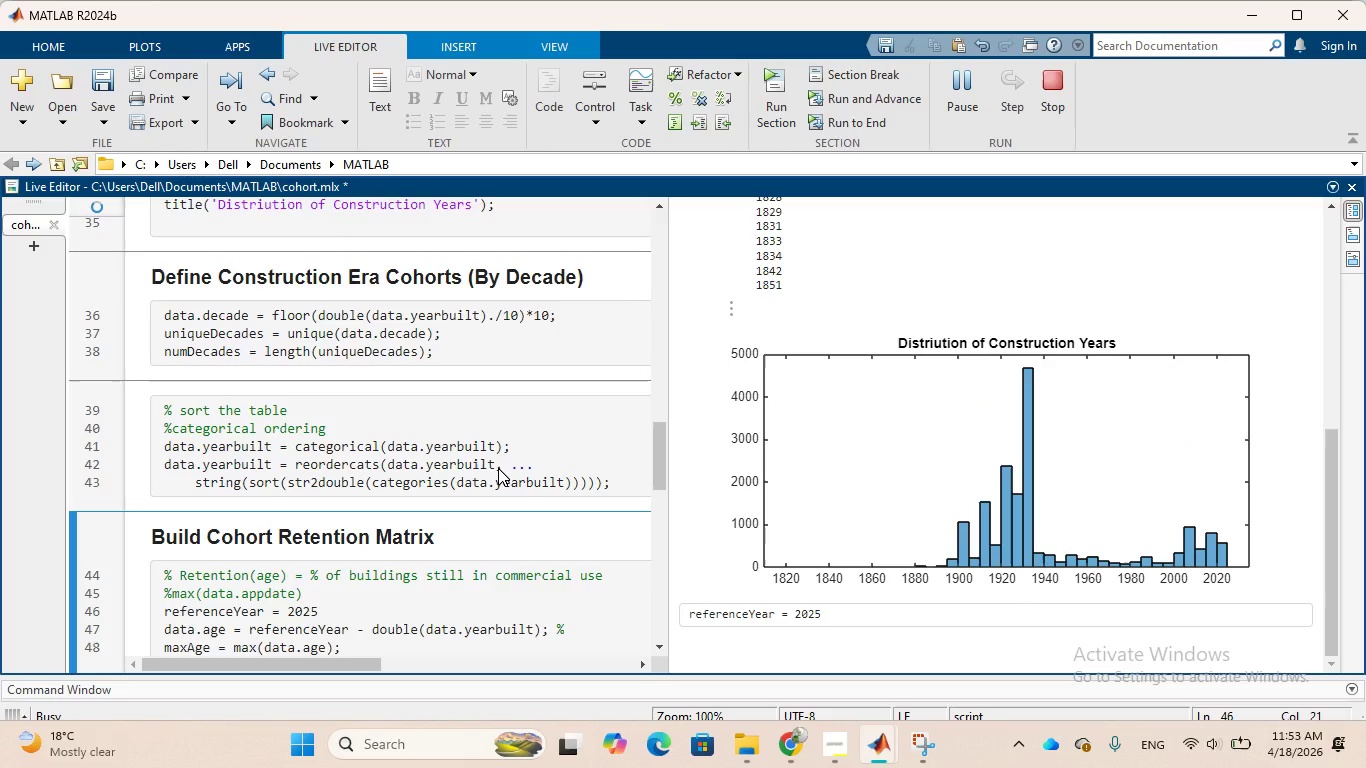 
scroll: coordinate [525, 369], scroll_direction: down, amount: 6.0
 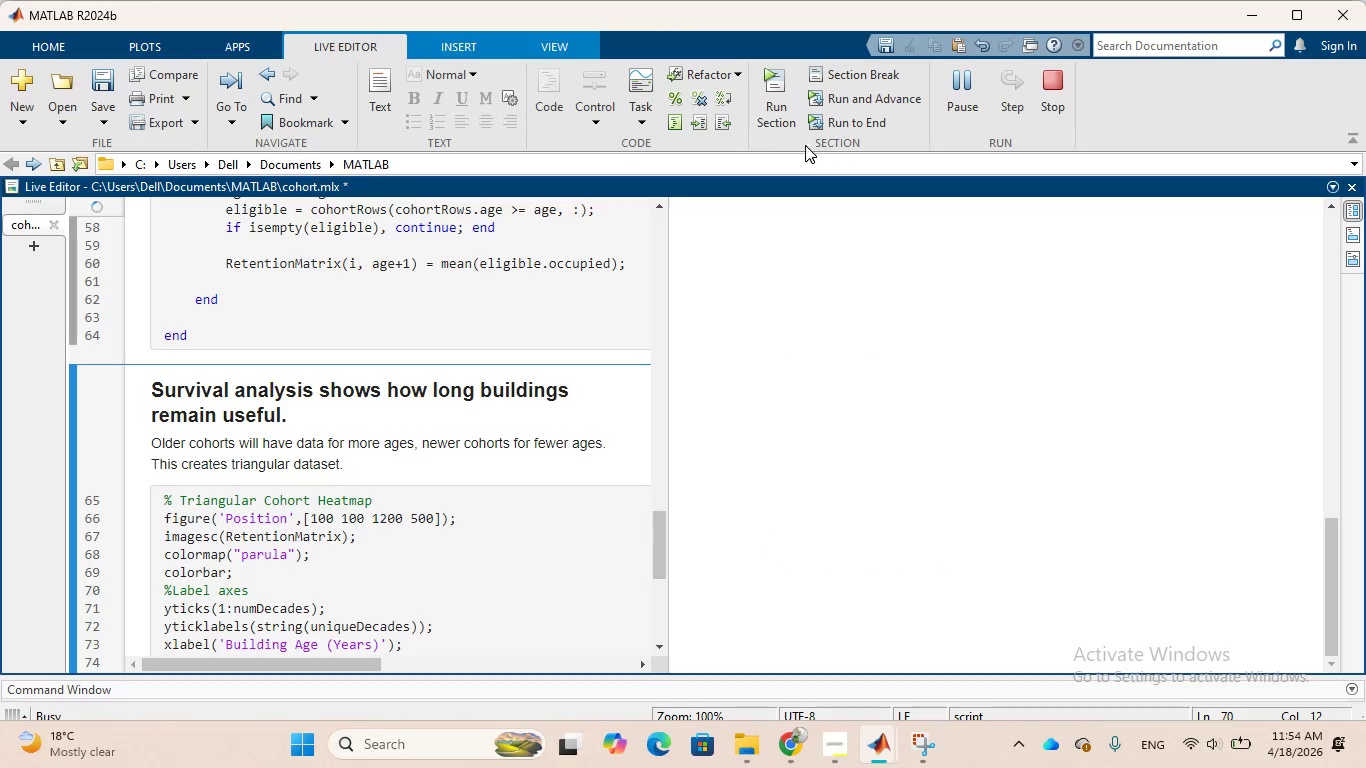 
left_click([780, 112])
 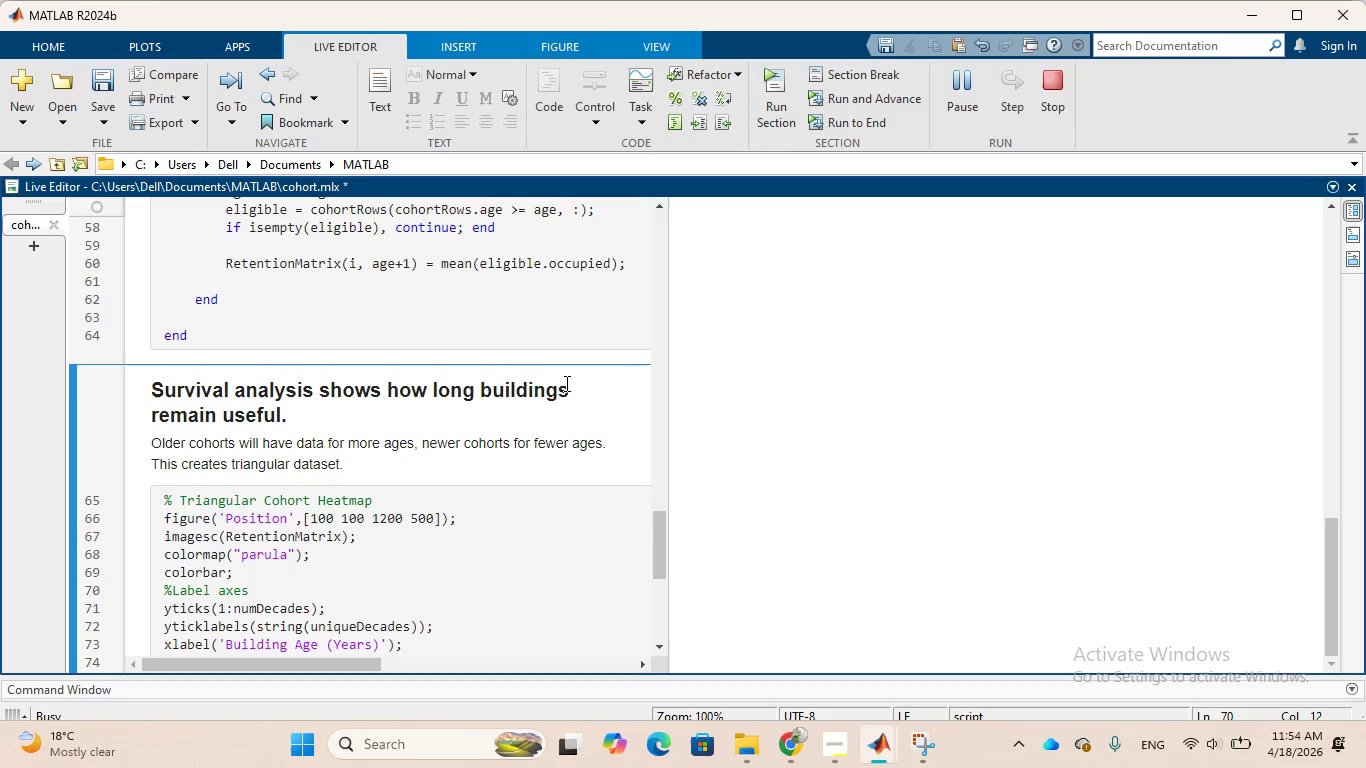 
scroll: coordinate [565, 383], scroll_direction: down, amount: 2.0
 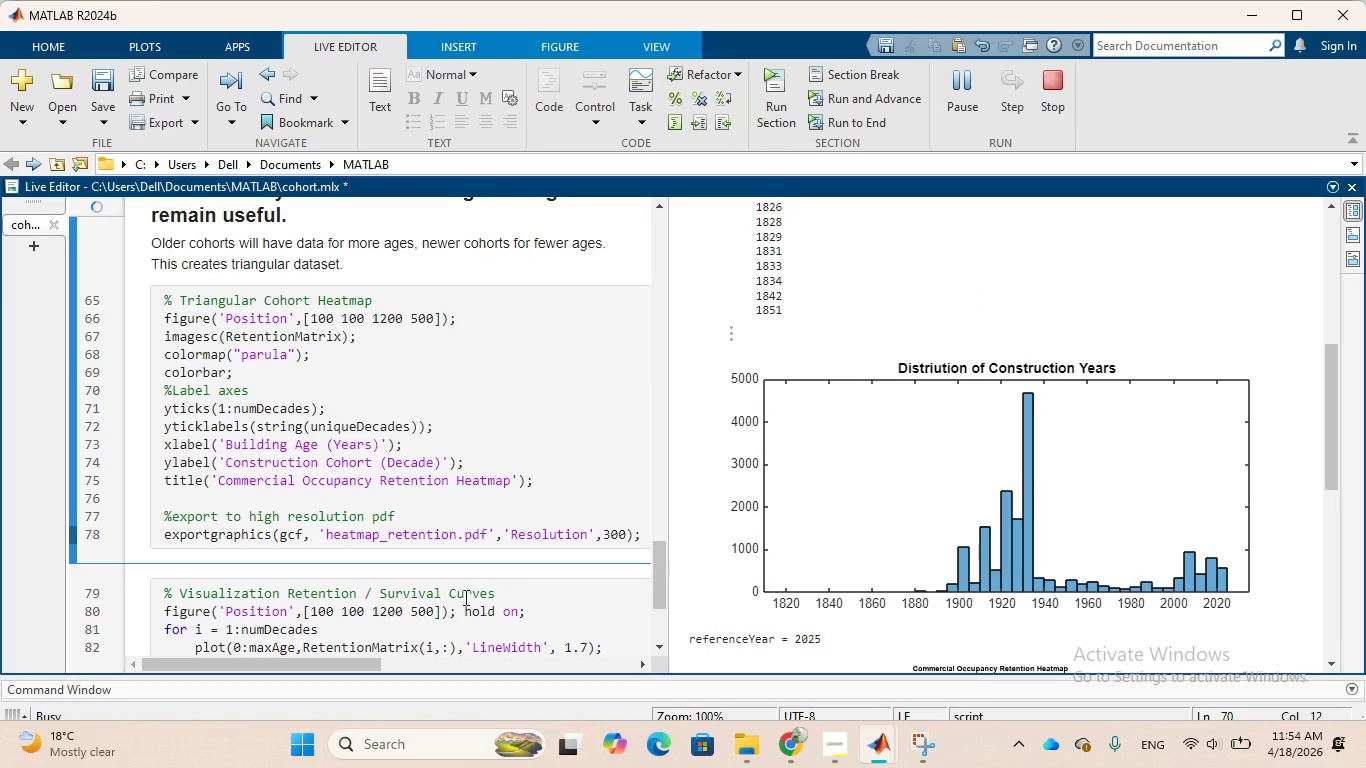 
left_click([464, 602])
 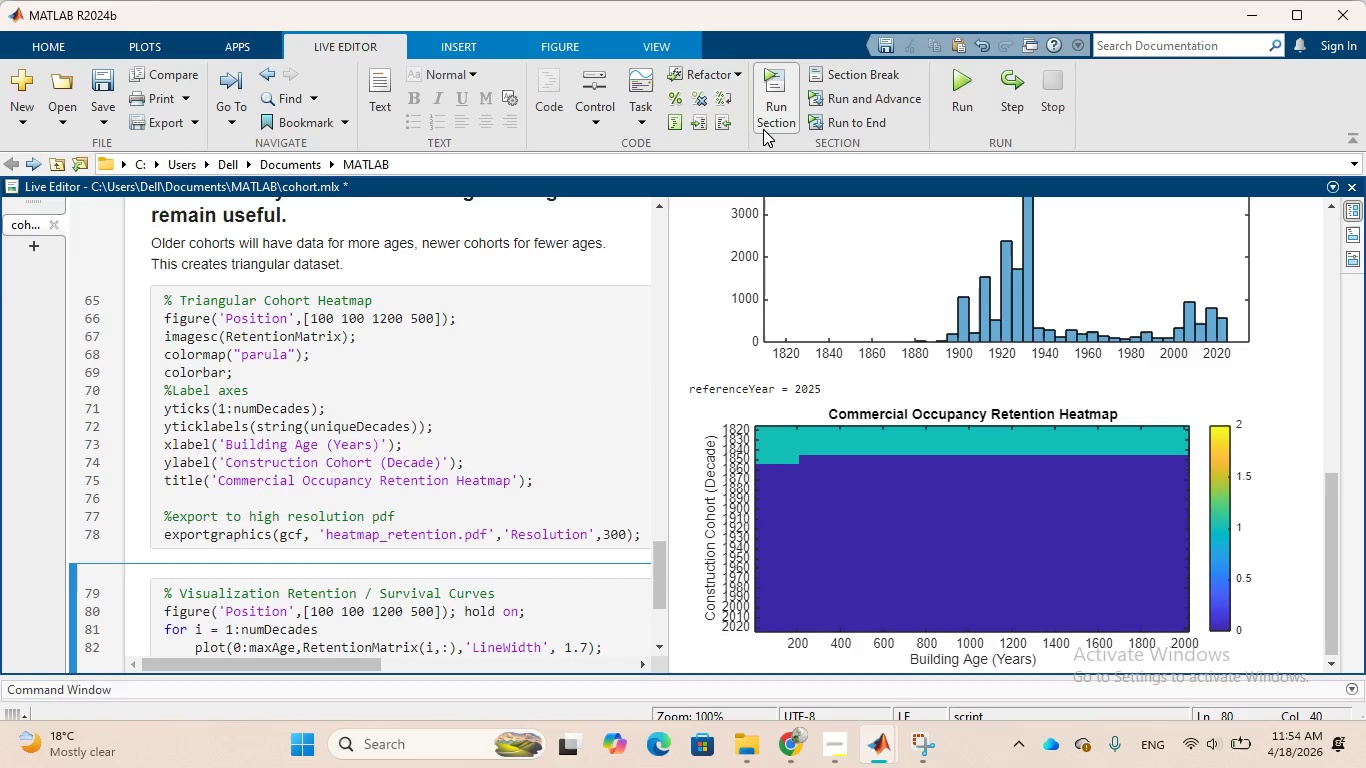 
left_click([769, 108])
 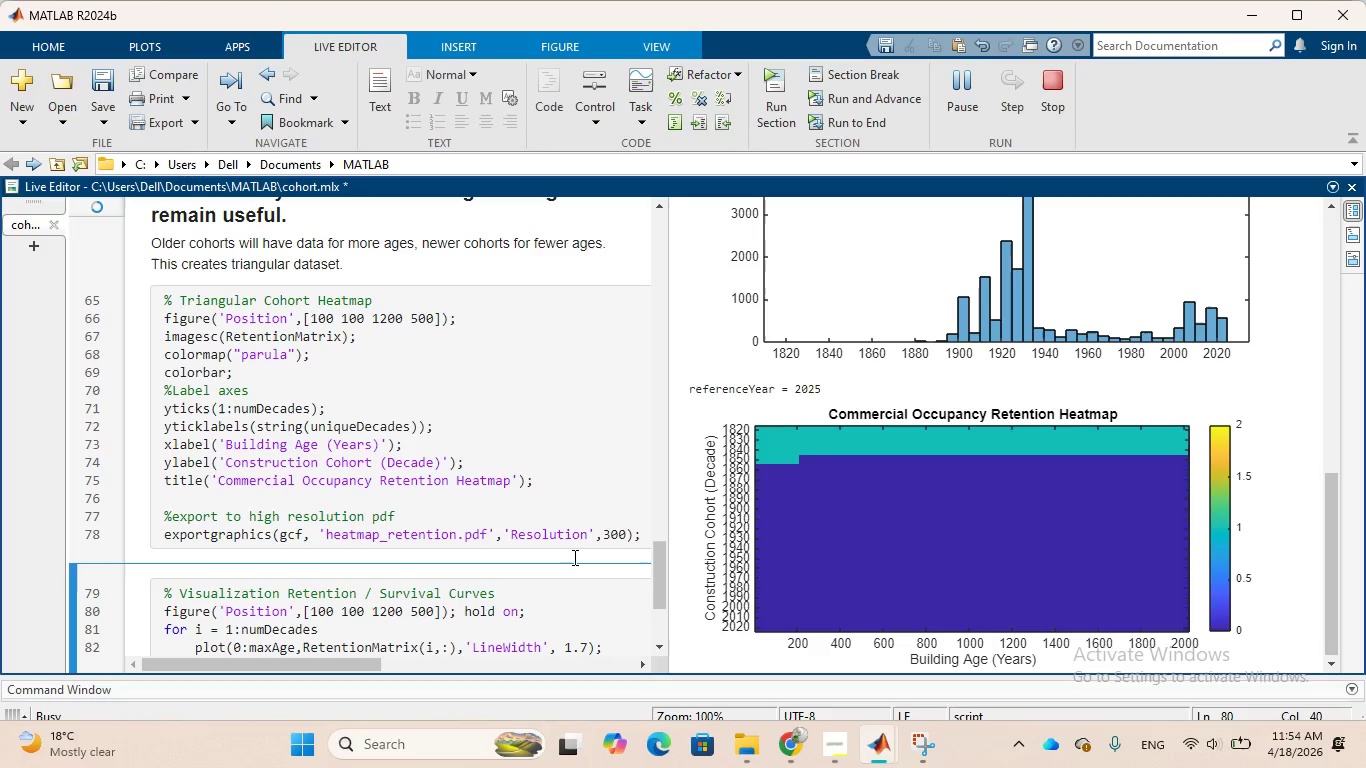 
wait(7.05)
 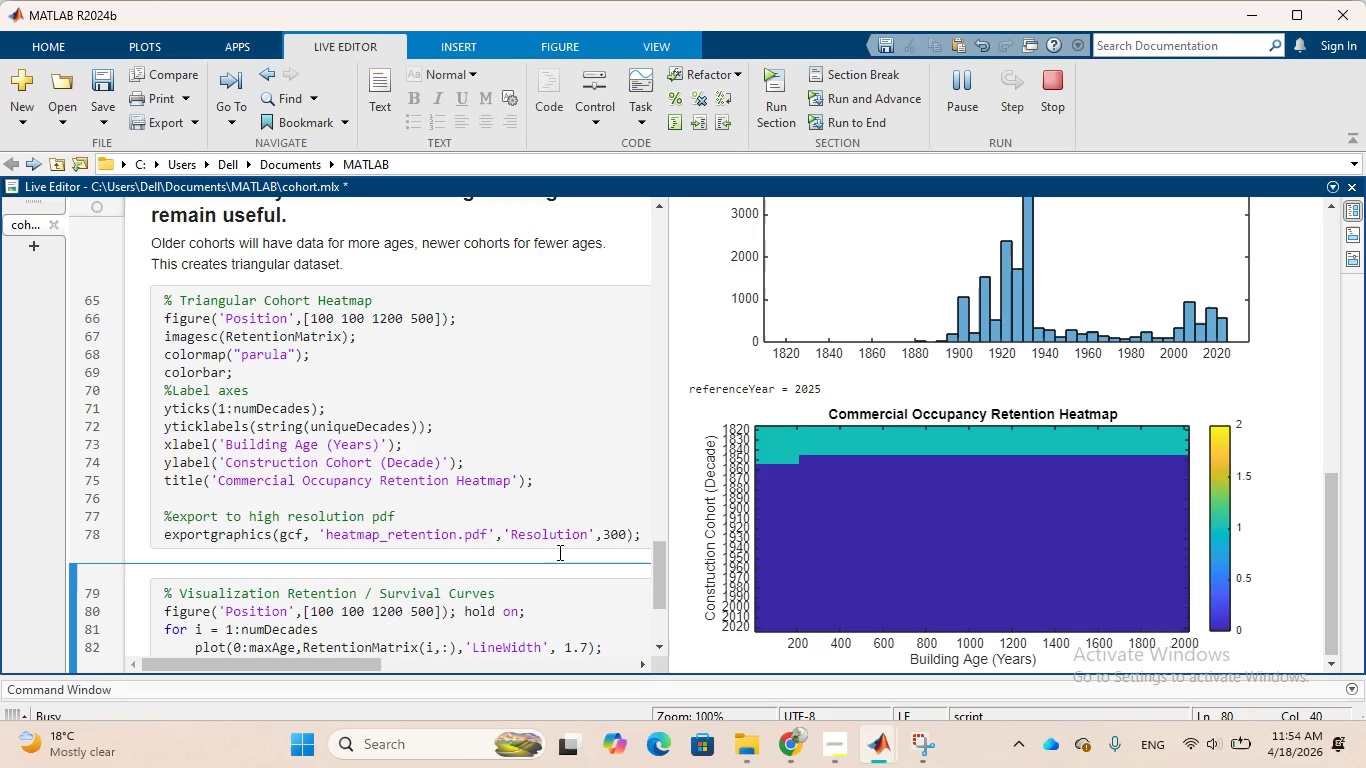 
scroll: coordinate [1039, 537], scroll_direction: down, amount: 1.0
 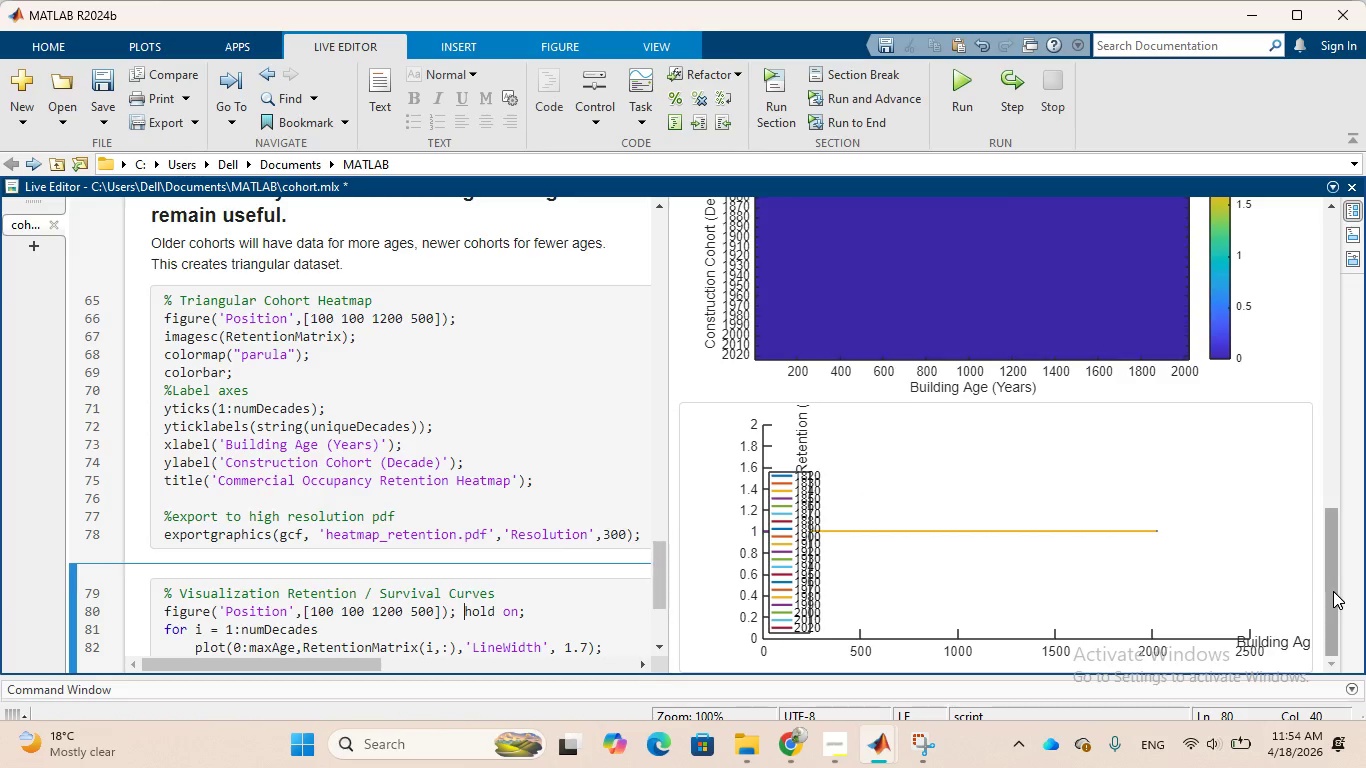 
wait(5.55)
 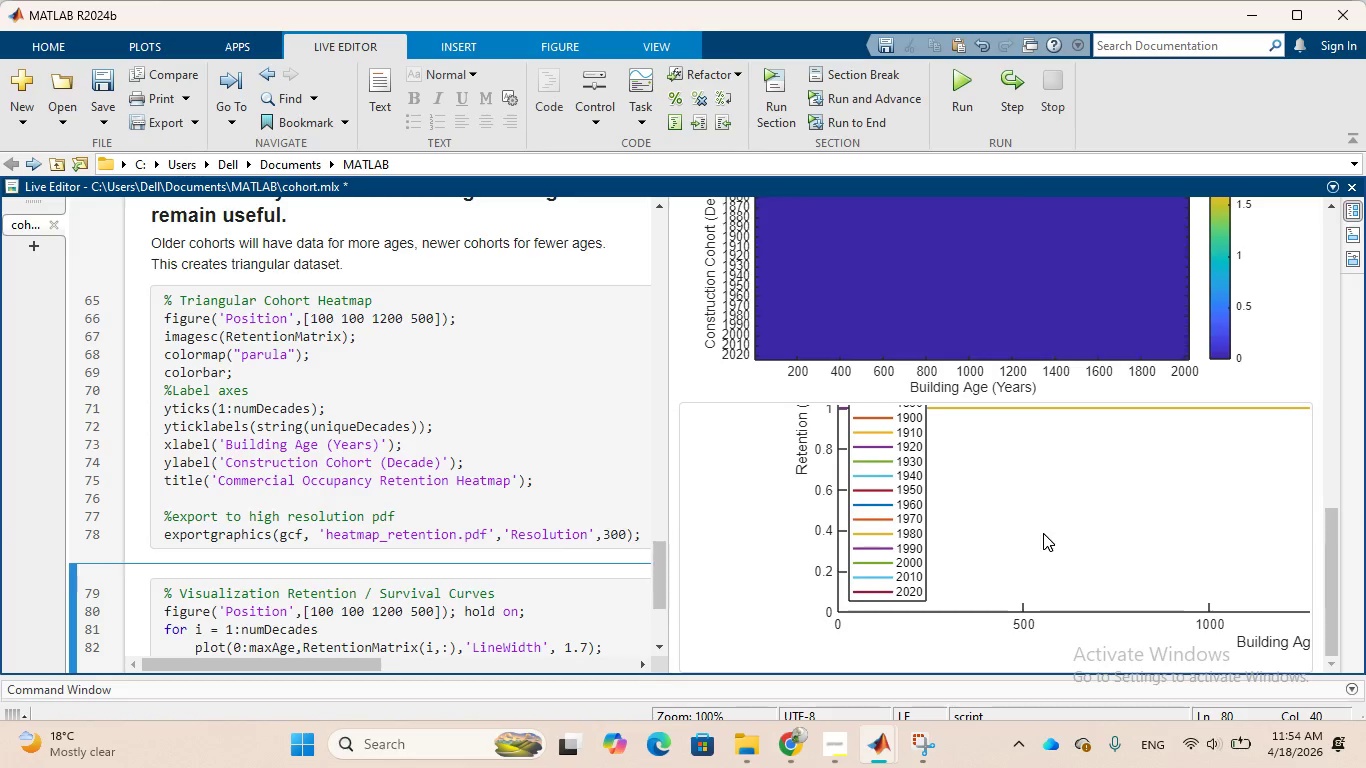 
left_click_drag(start_coordinate=[1333, 591], to_coordinate=[1338, 605])
 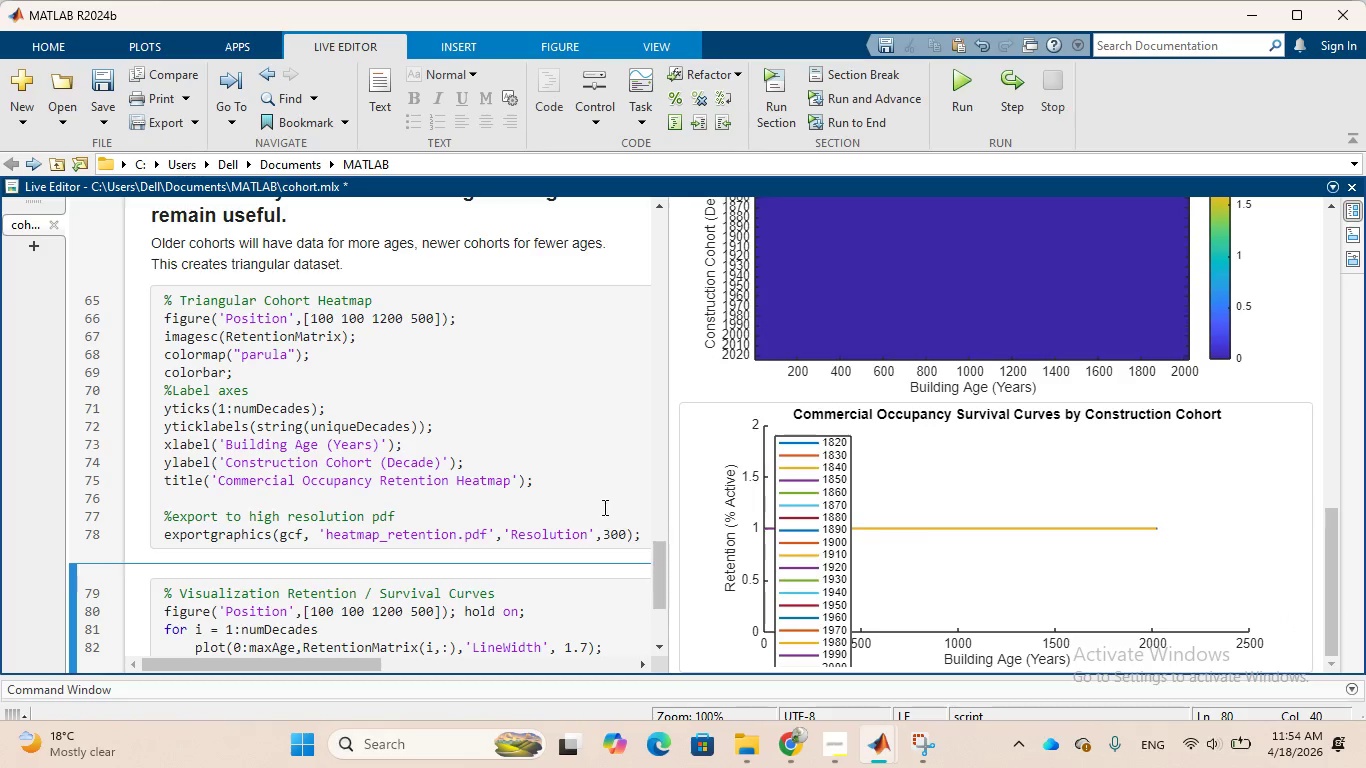 
scroll: coordinate [603, 507], scroll_direction: down, amount: 4.0
 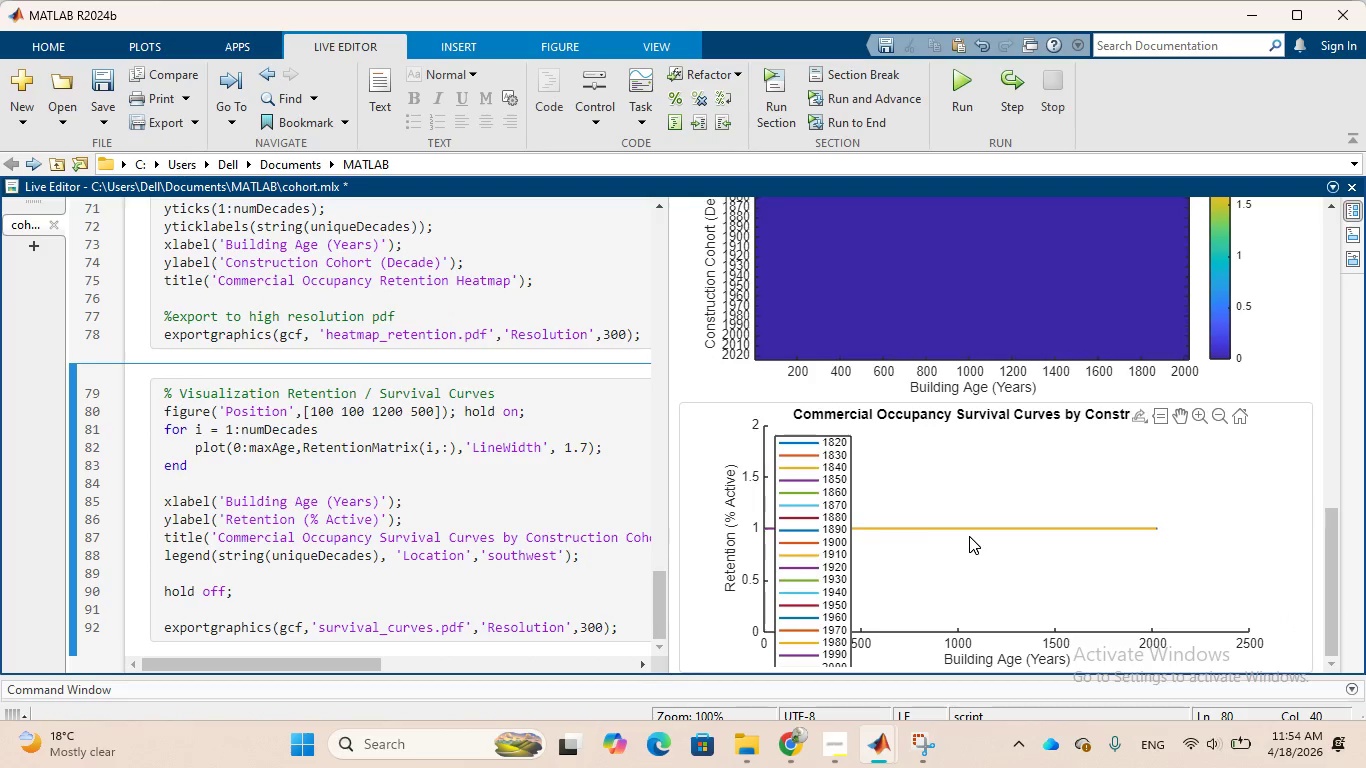 
scroll: coordinate [969, 536], scroll_direction: up, amount: 3.0
 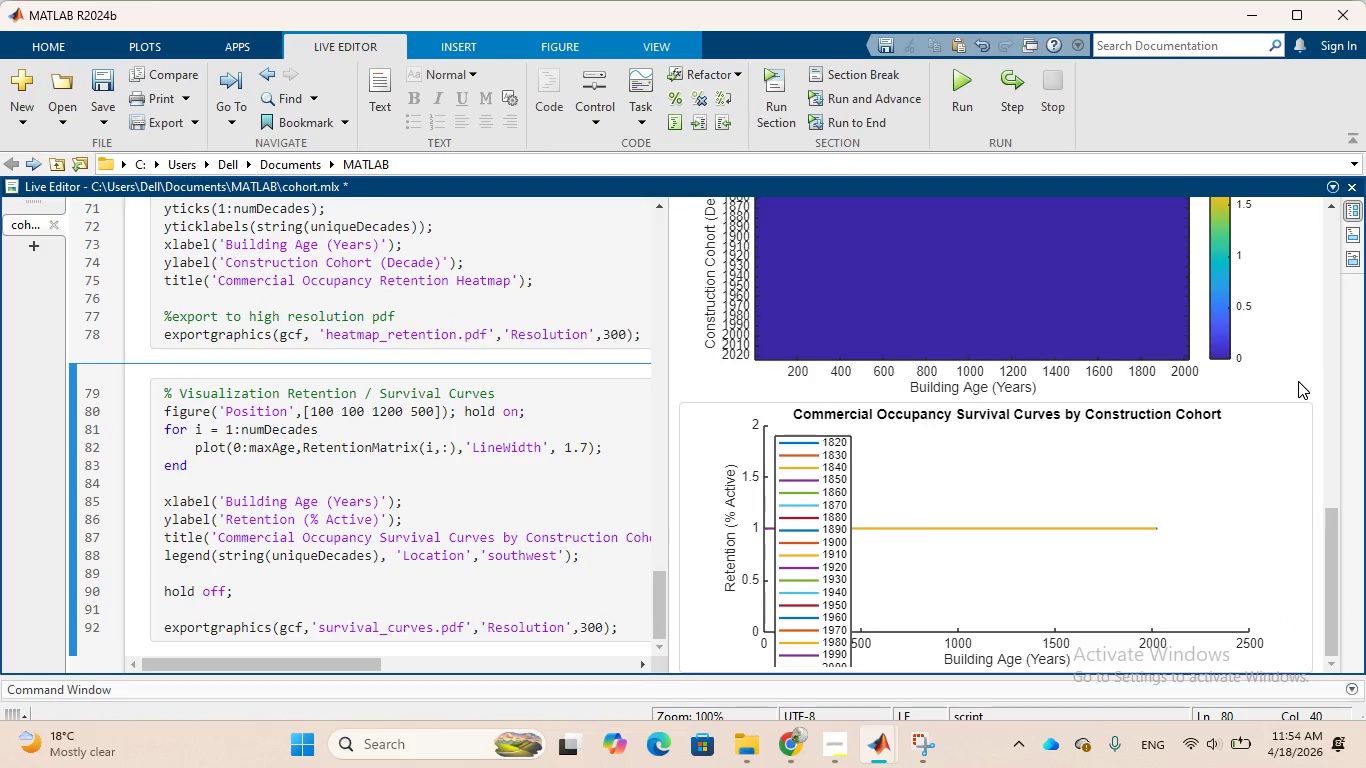 
scroll: coordinate [1295, 382], scroll_direction: down, amount: 4.0
 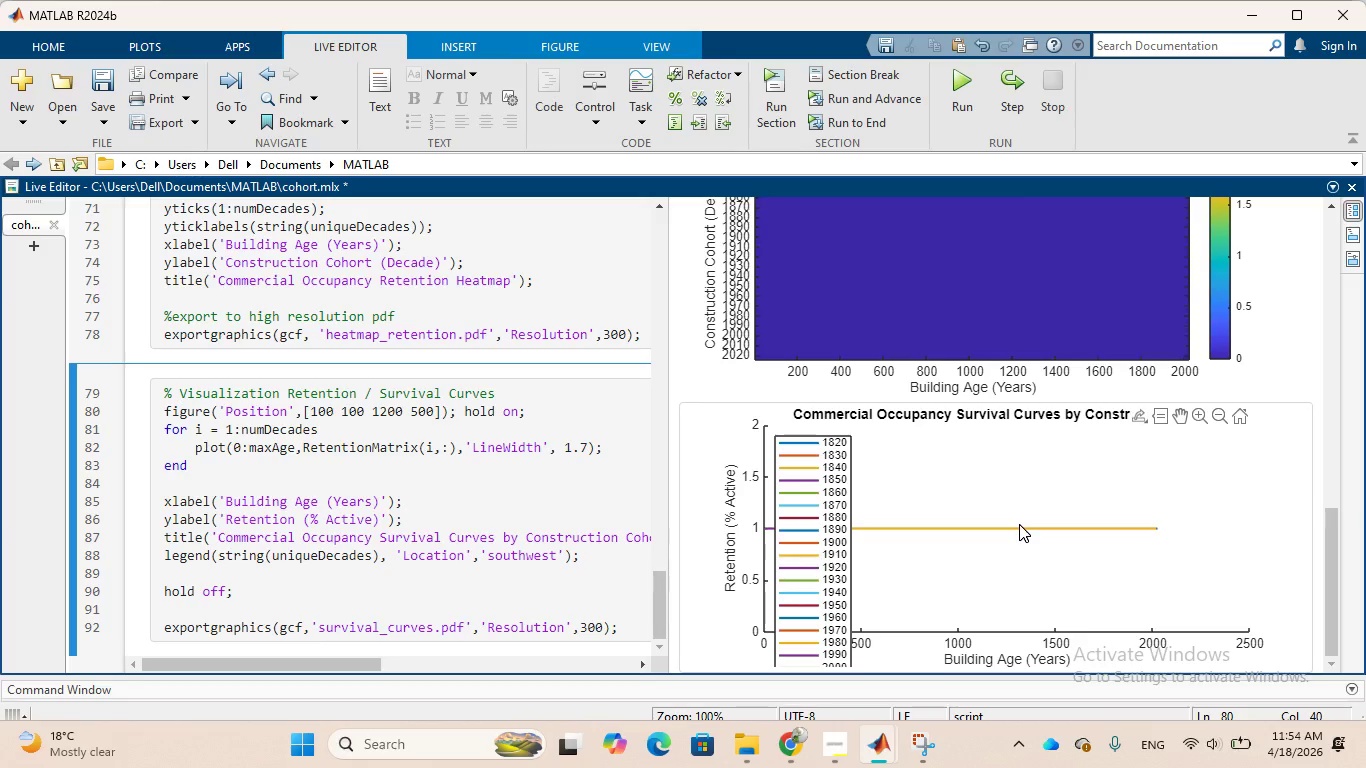 
scroll: coordinate [1017, 507], scroll_direction: up, amount: 1.0
 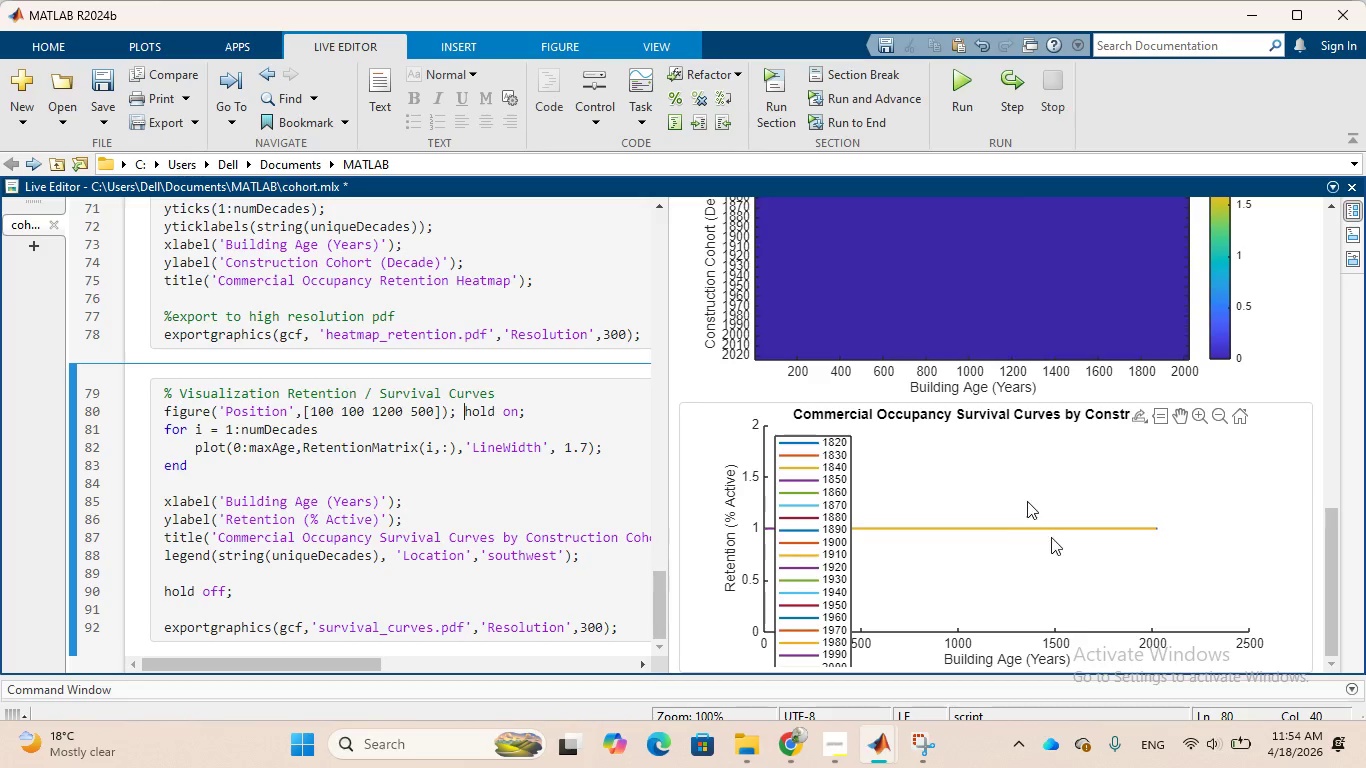 
scroll: coordinate [1019, 564], scroll_direction: down, amount: 10.0
 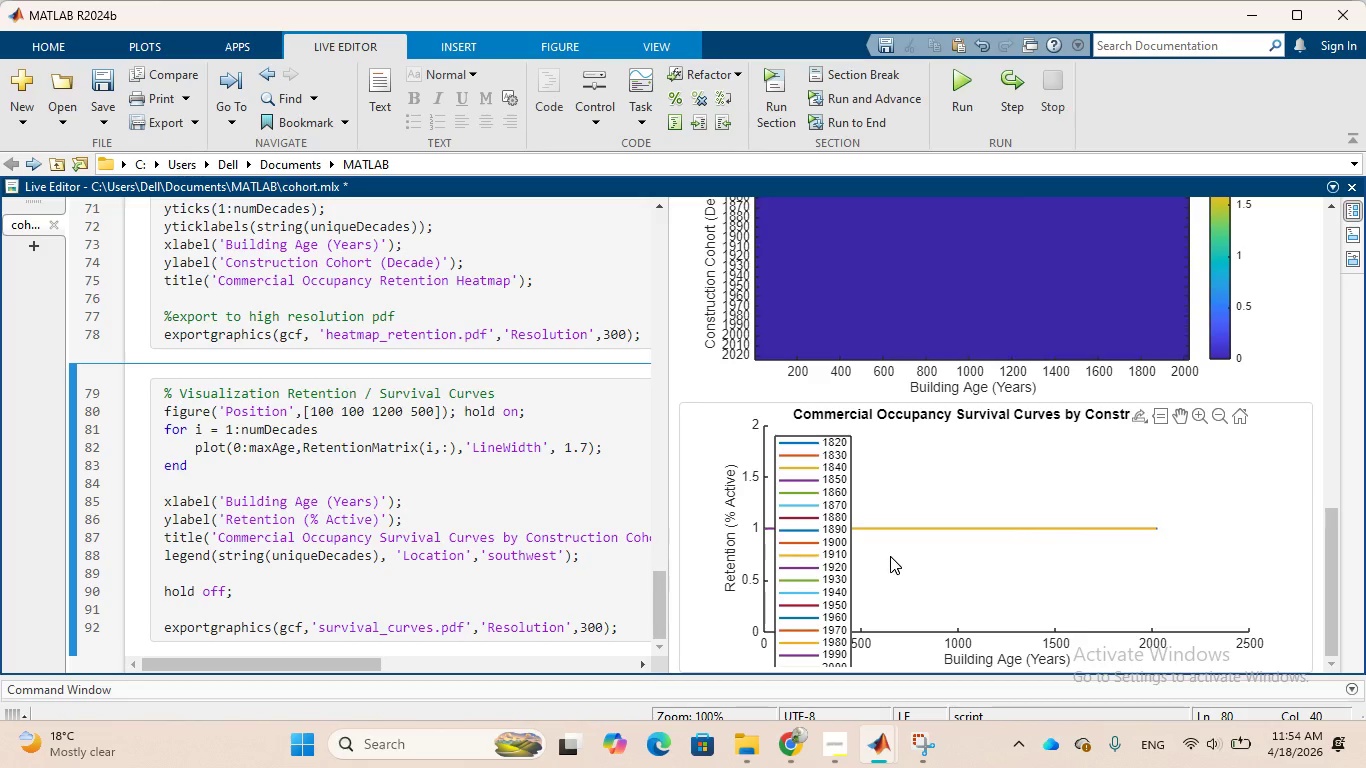 
left_click([890, 556])
 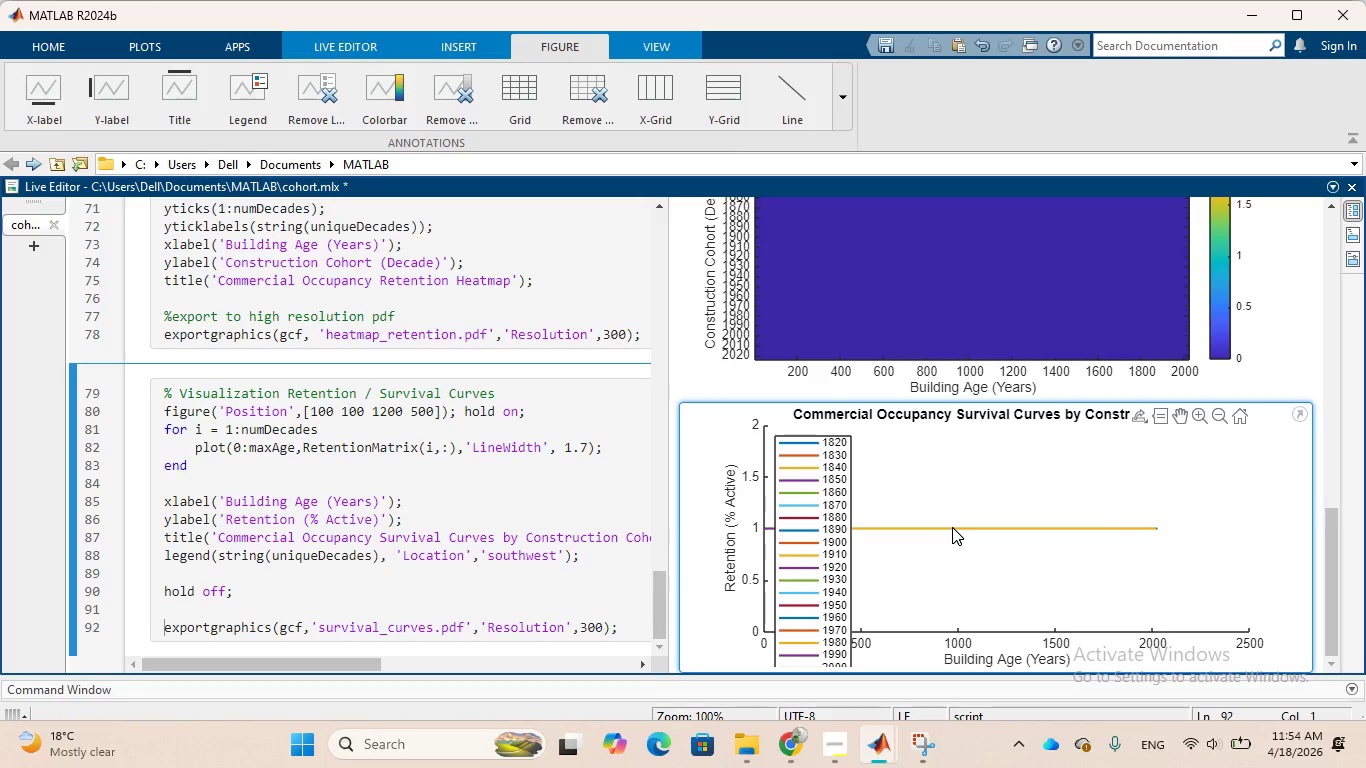 
scroll: coordinate [1046, 516], scroll_direction: down, amount: 34.0
 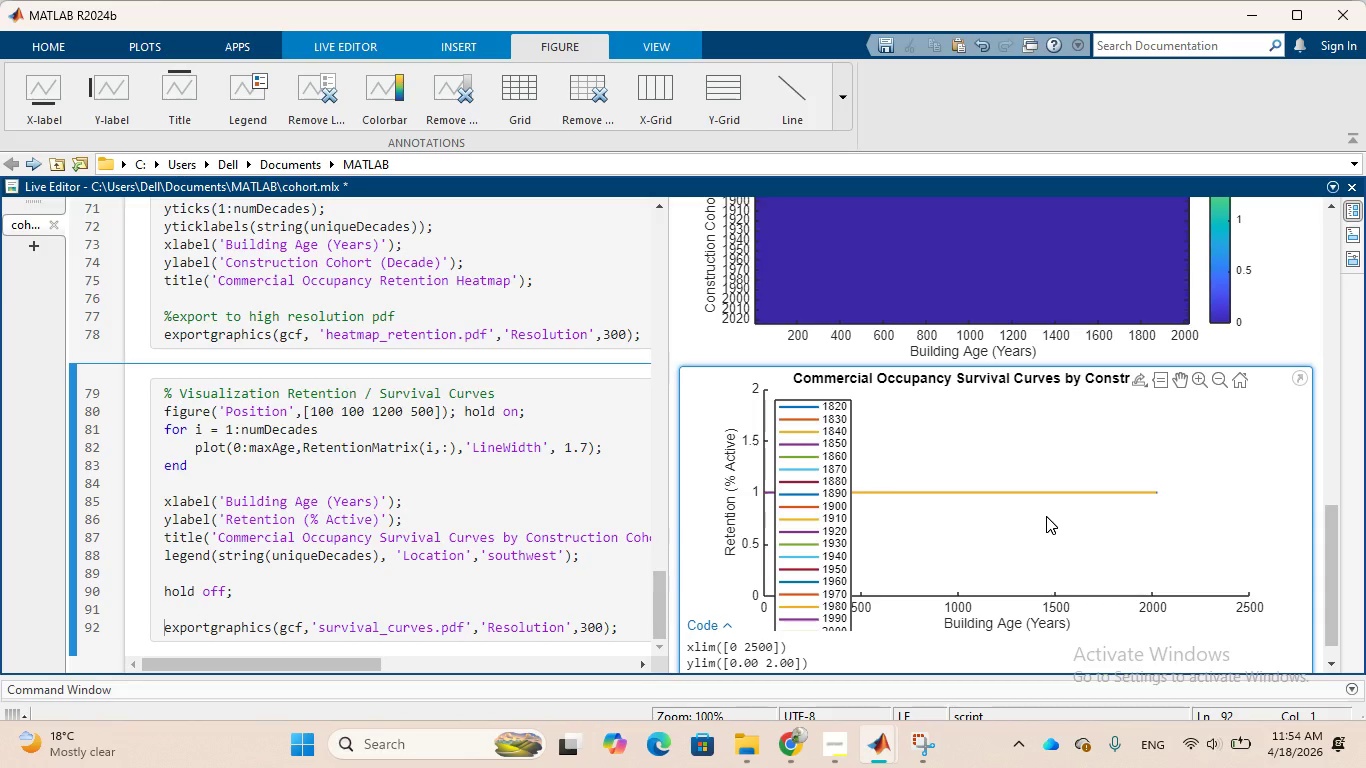 
left_click([787, 655])
 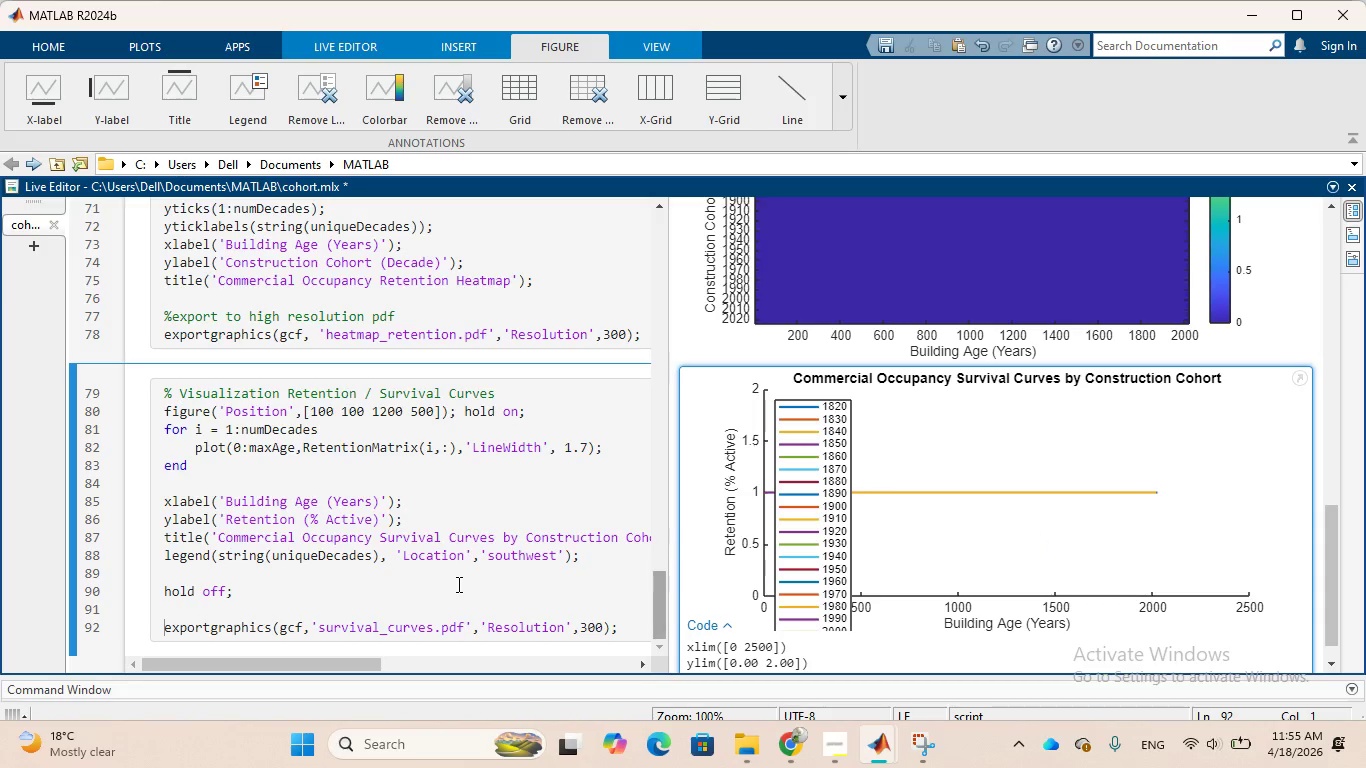 
scroll: coordinate [457, 582], scroll_direction: down, amount: 5.0
 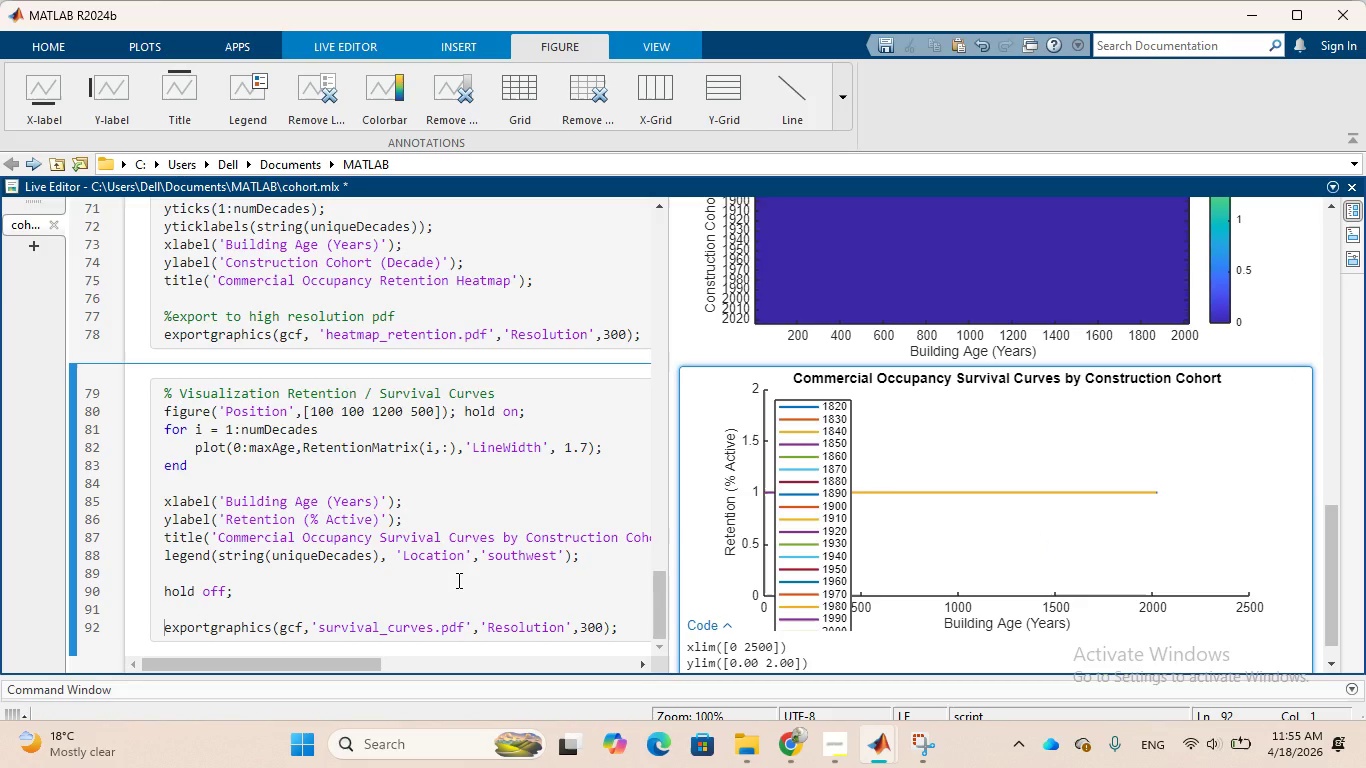 
scroll: coordinate [457, 580], scroll_direction: up, amount: 3.0
 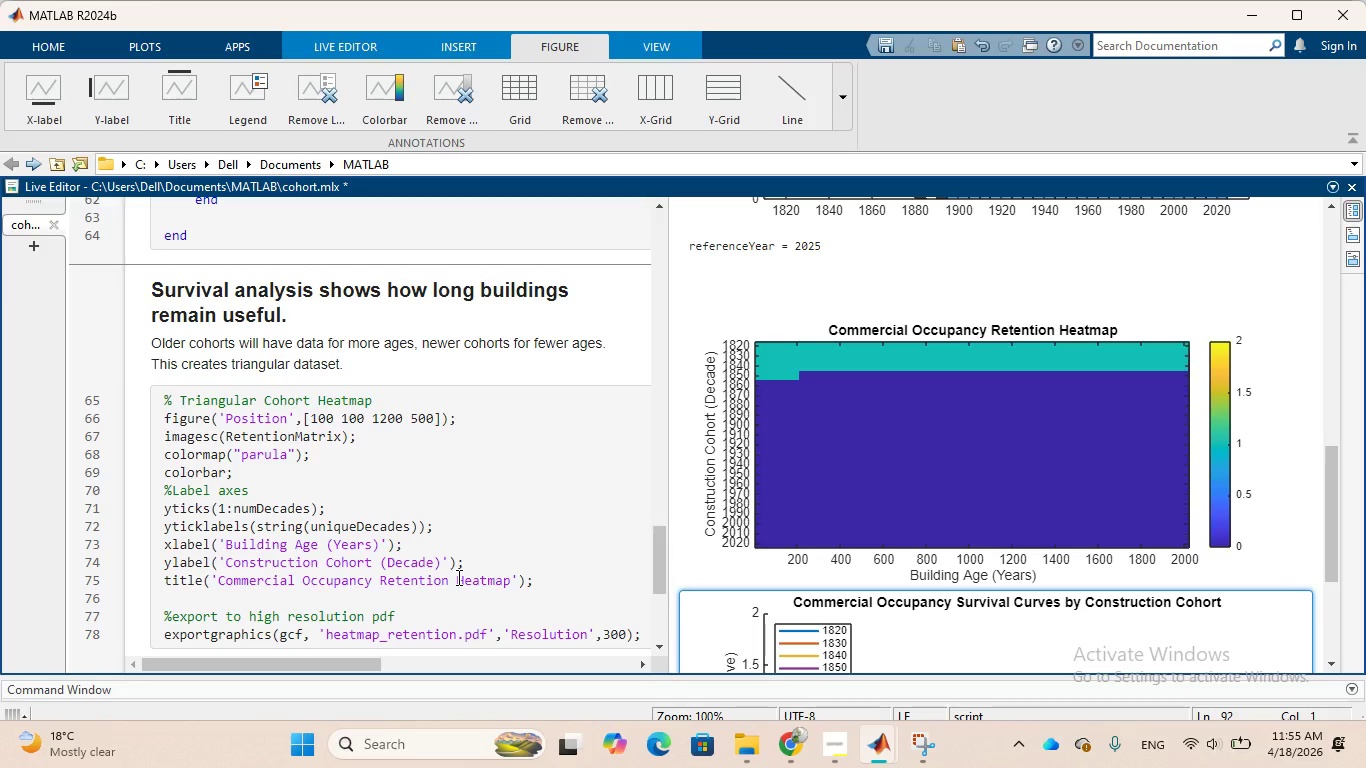 
scroll: coordinate [457, 575], scroll_direction: down, amount: 17.0
 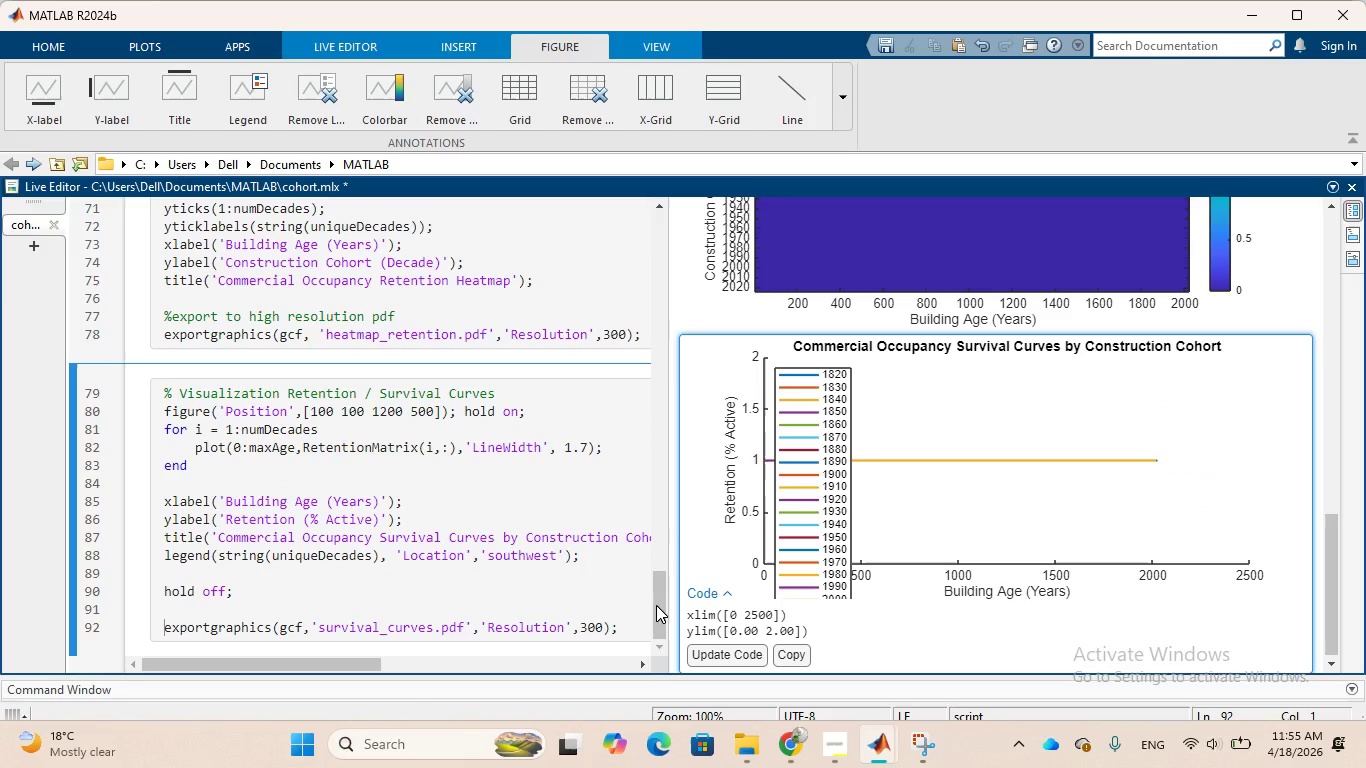 
wait(7.7)
 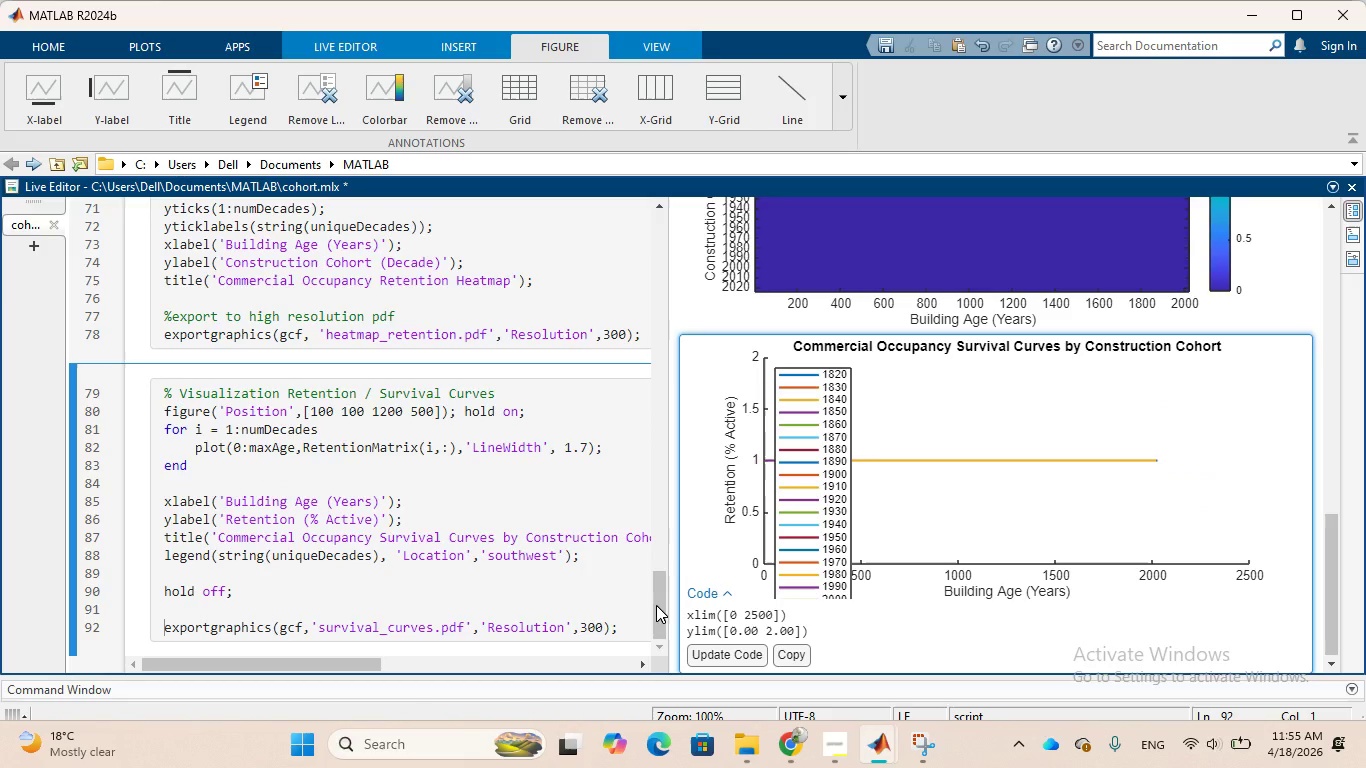 
left_click([810, 624])
 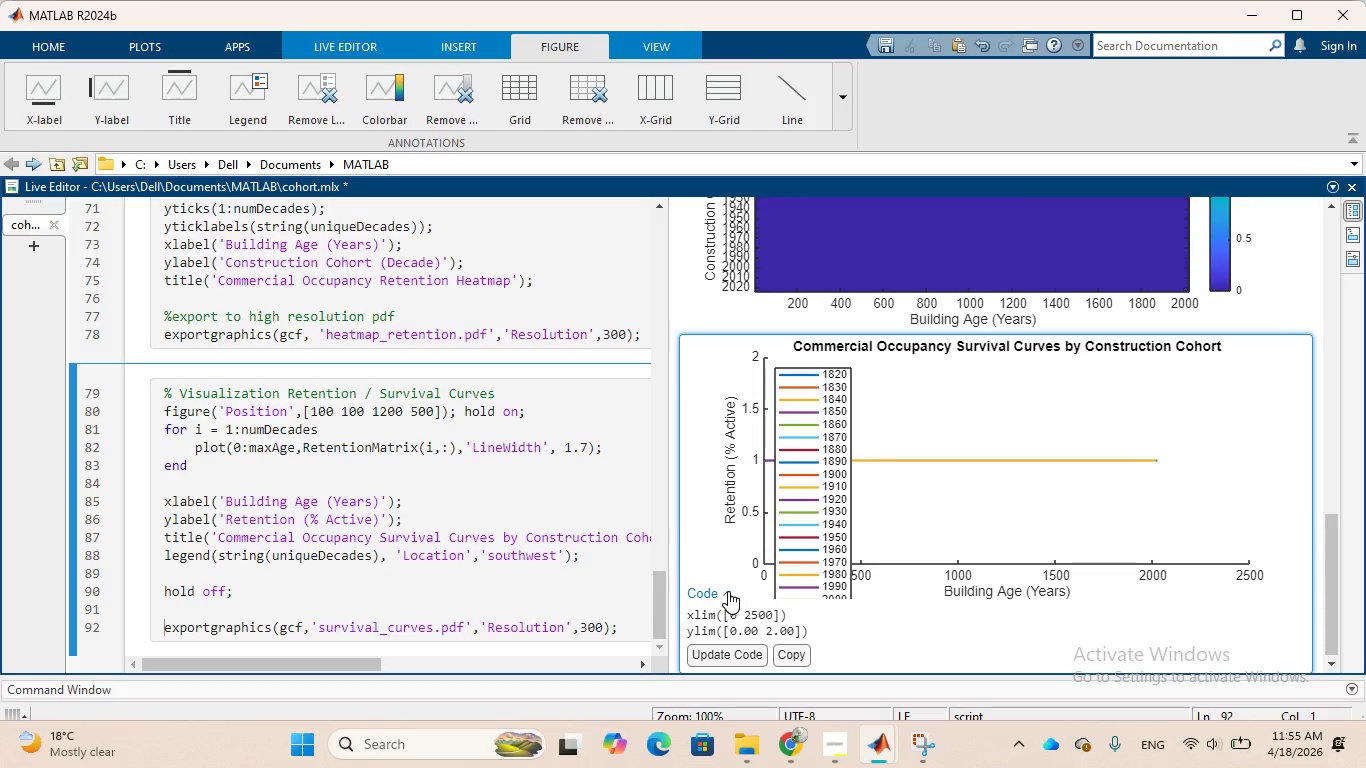 
left_click([728, 591])
 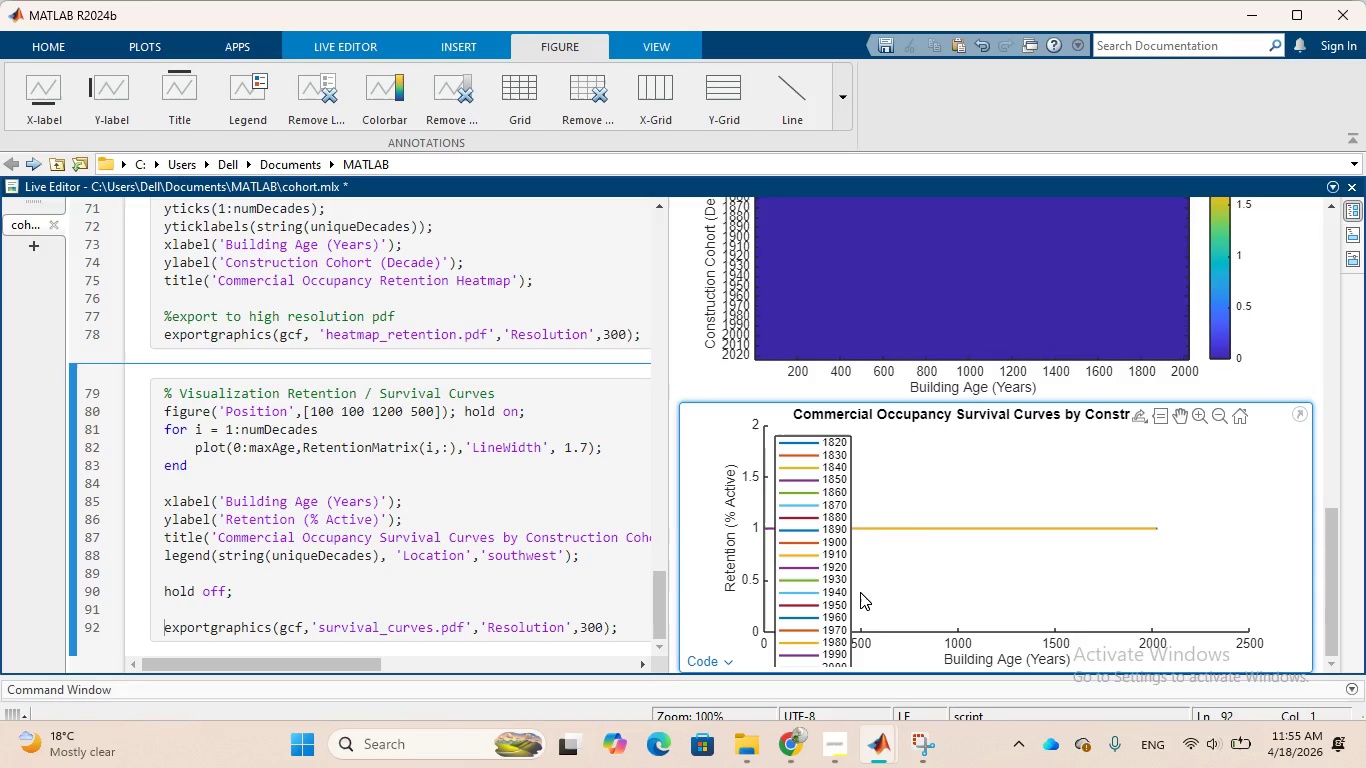 
scroll: coordinate [860, 592], scroll_direction: down, amount: 4.0
 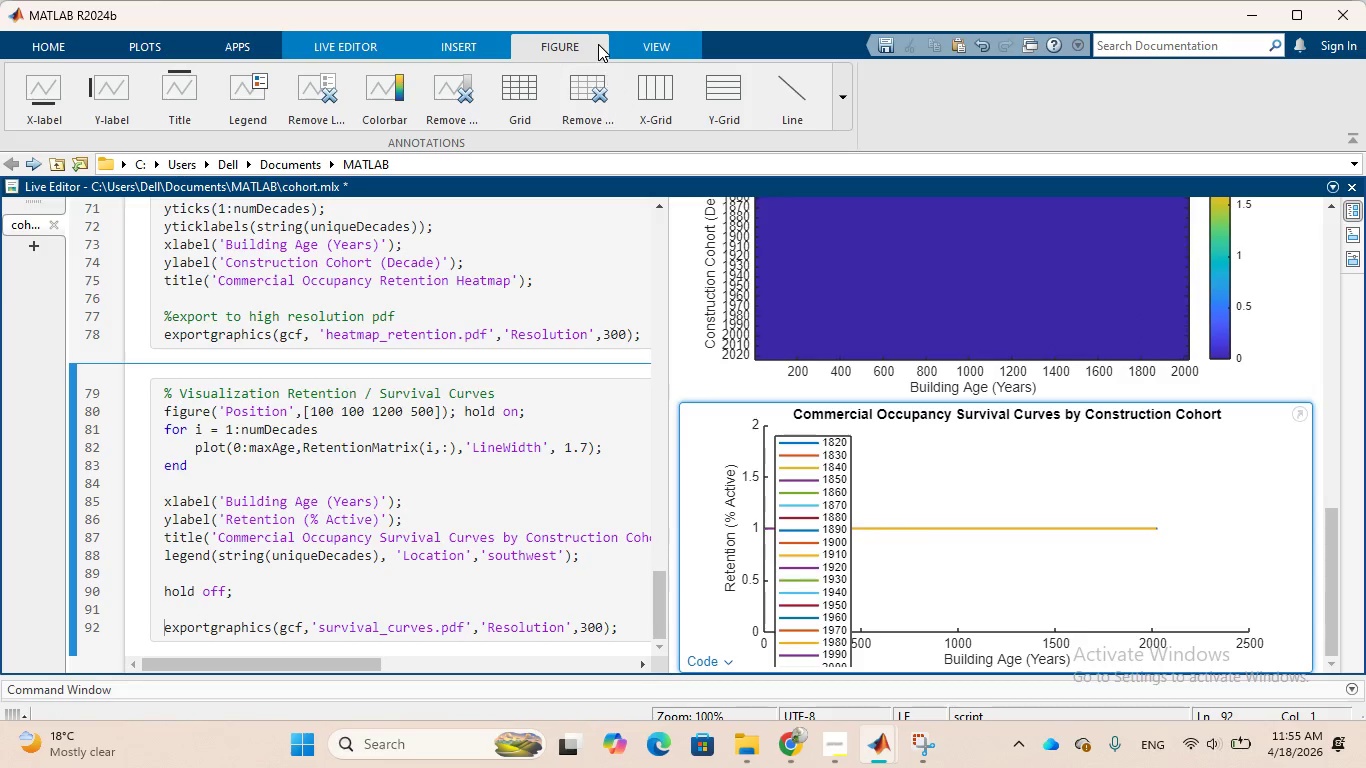 
left_click([572, 35])
 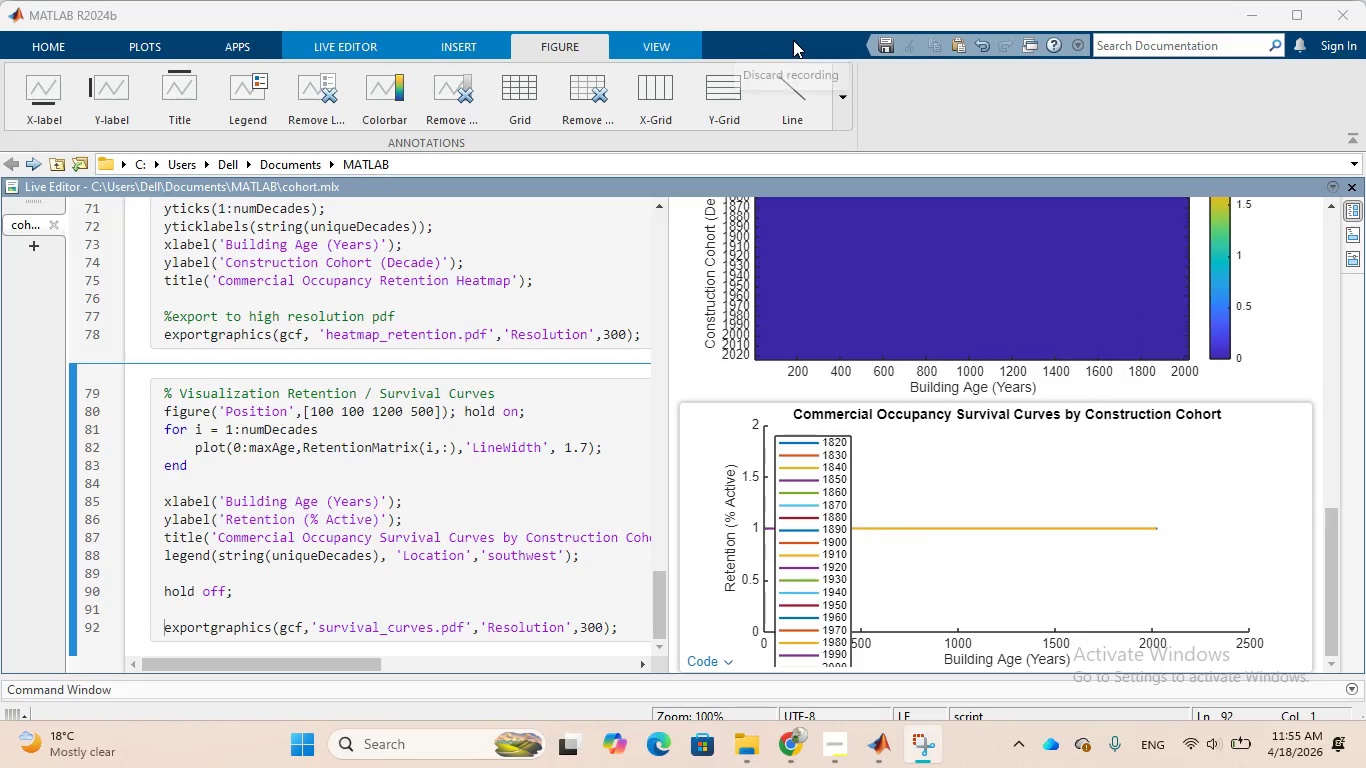 
left_click([793, 40])
 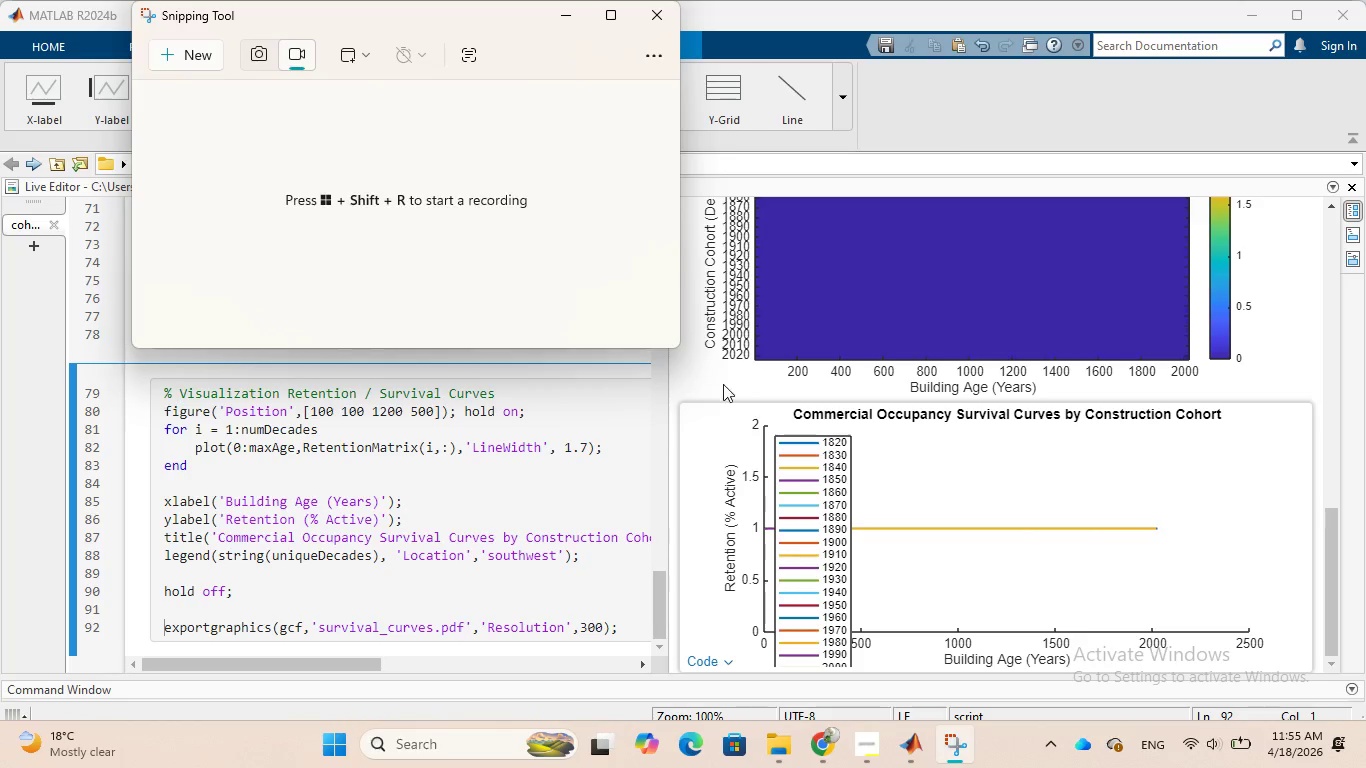 
scroll: coordinate [1031, 515], scroll_direction: down, amount: 4.0
 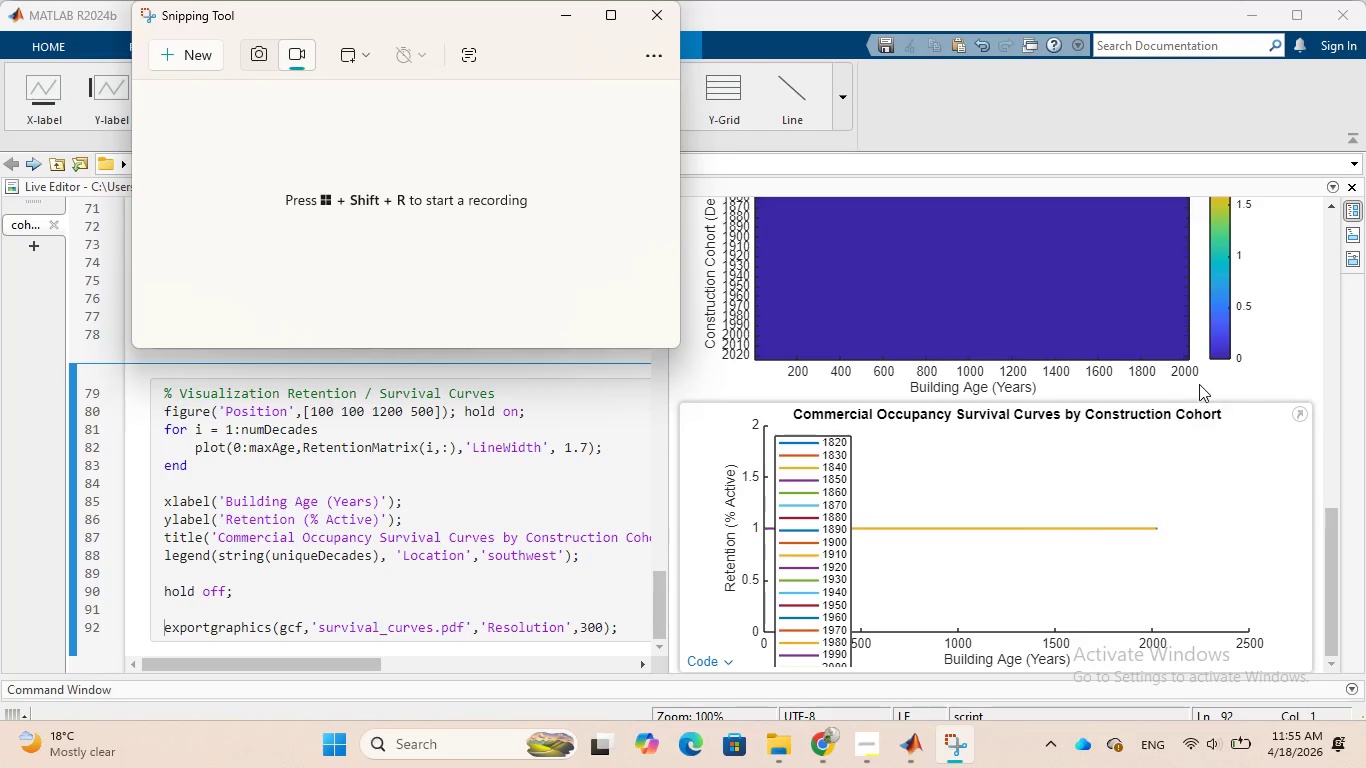 
scroll: coordinate [1203, 380], scroll_direction: up, amount: 3.0
 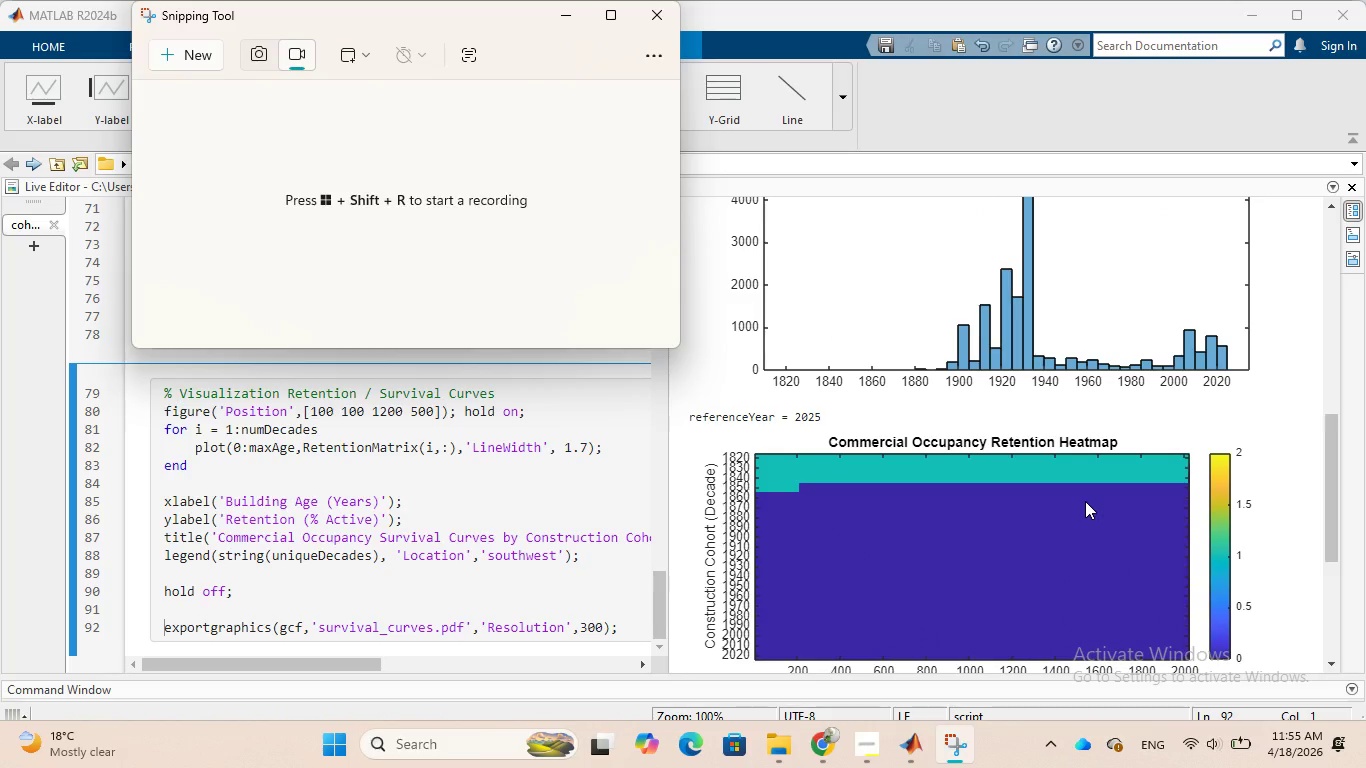 
scroll: coordinate [1085, 501], scroll_direction: down, amount: 1.0
 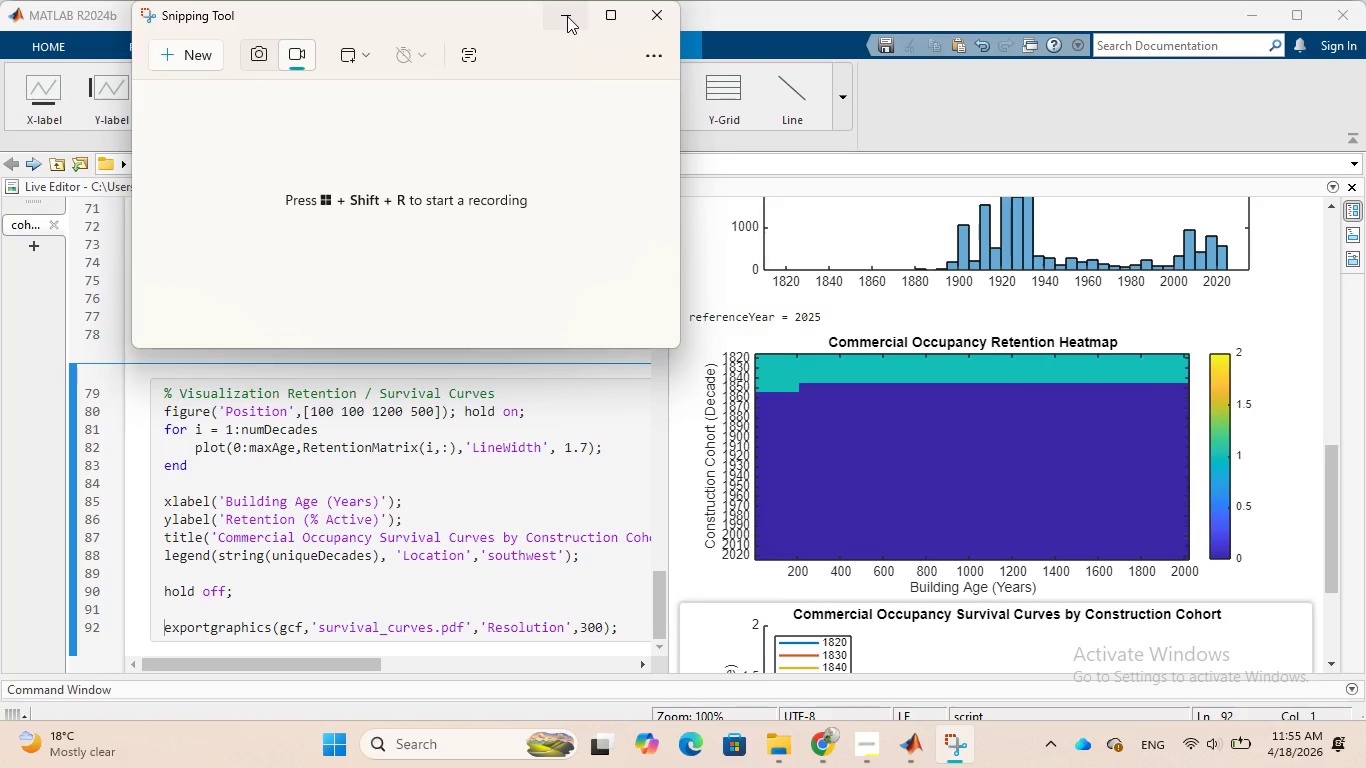 
left_click([567, 16])
 